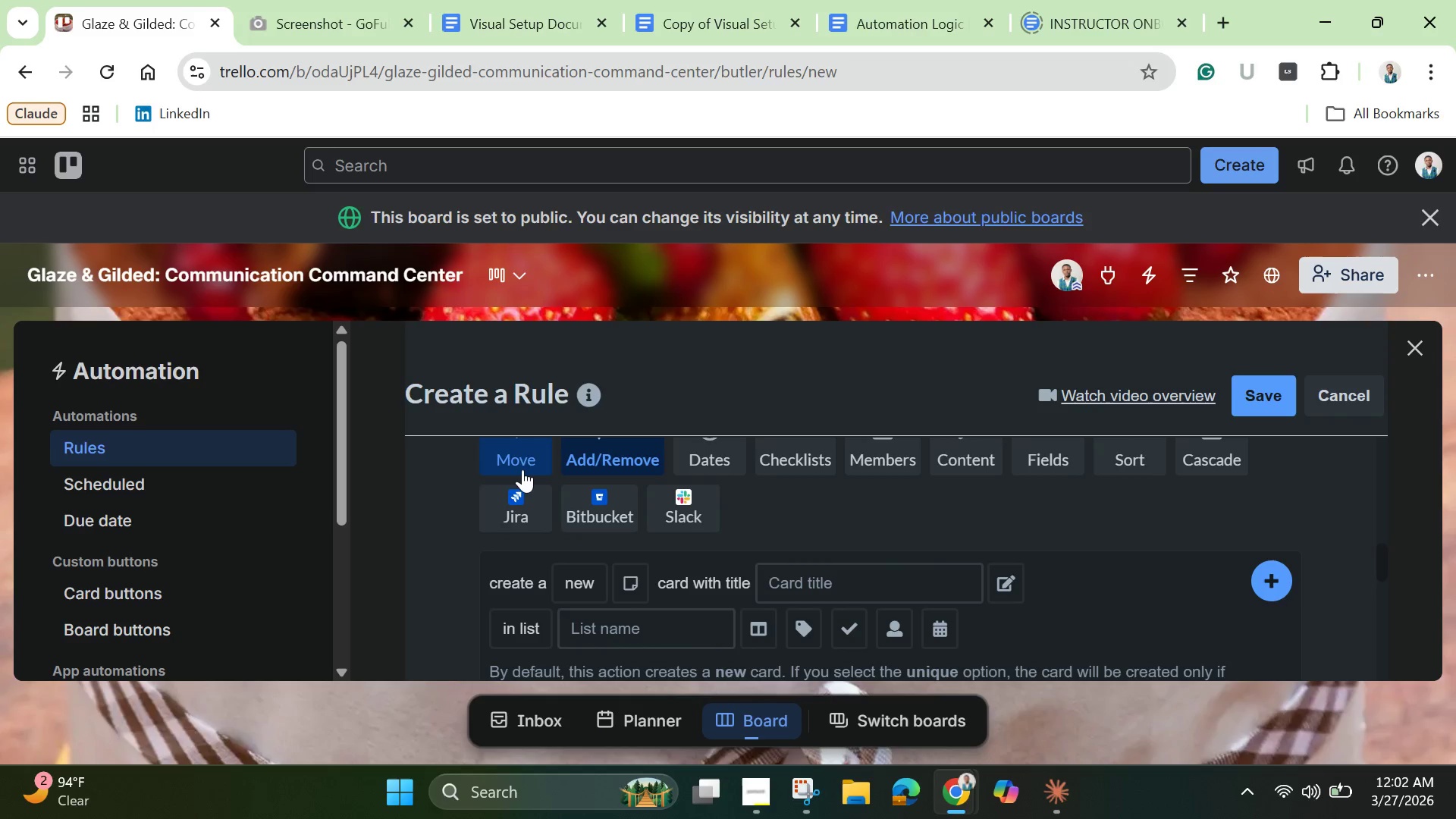 
left_click([519, 463])
 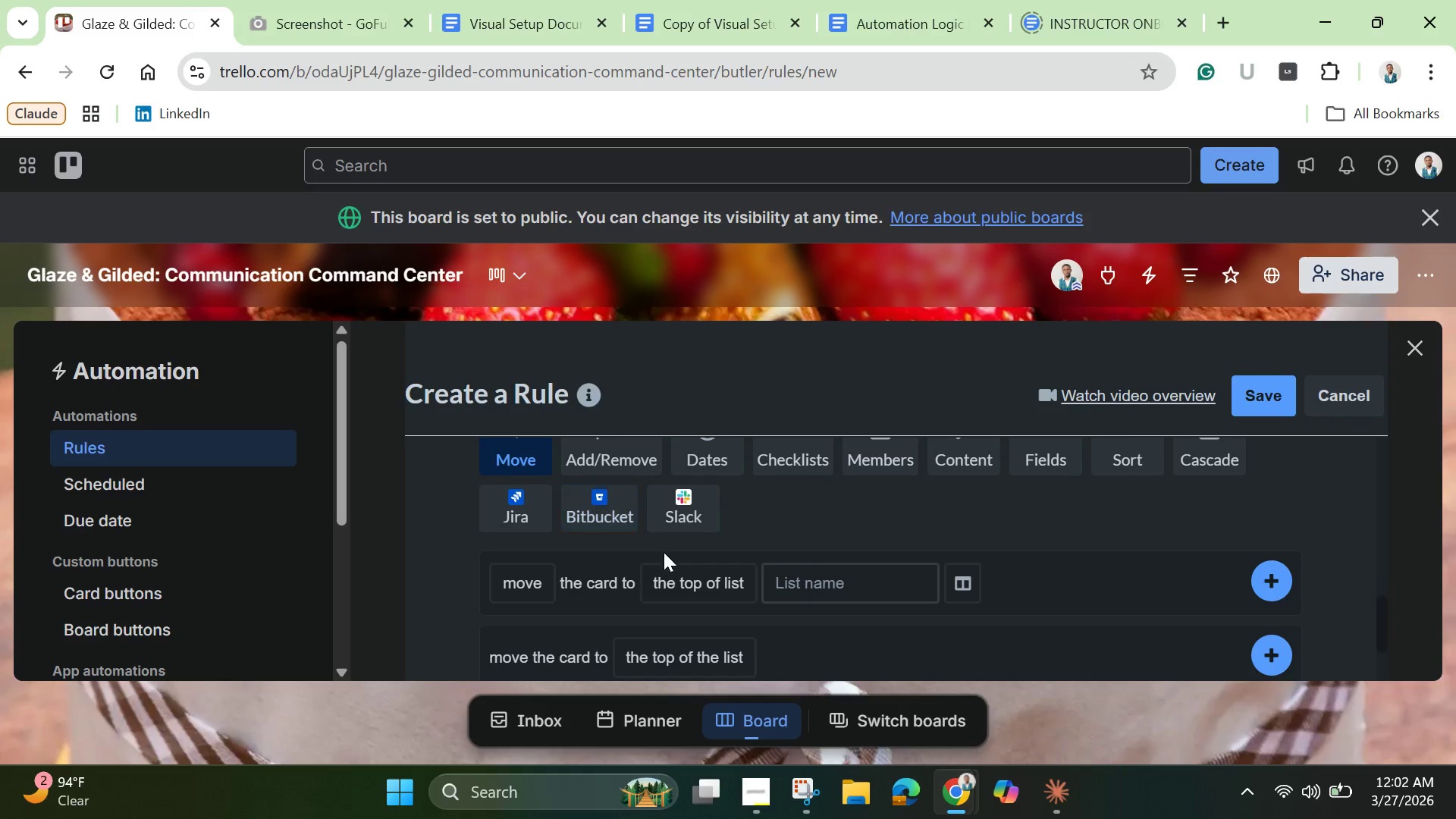 
scroll: coordinate [665, 557], scroll_direction: down, amount: 1.0
 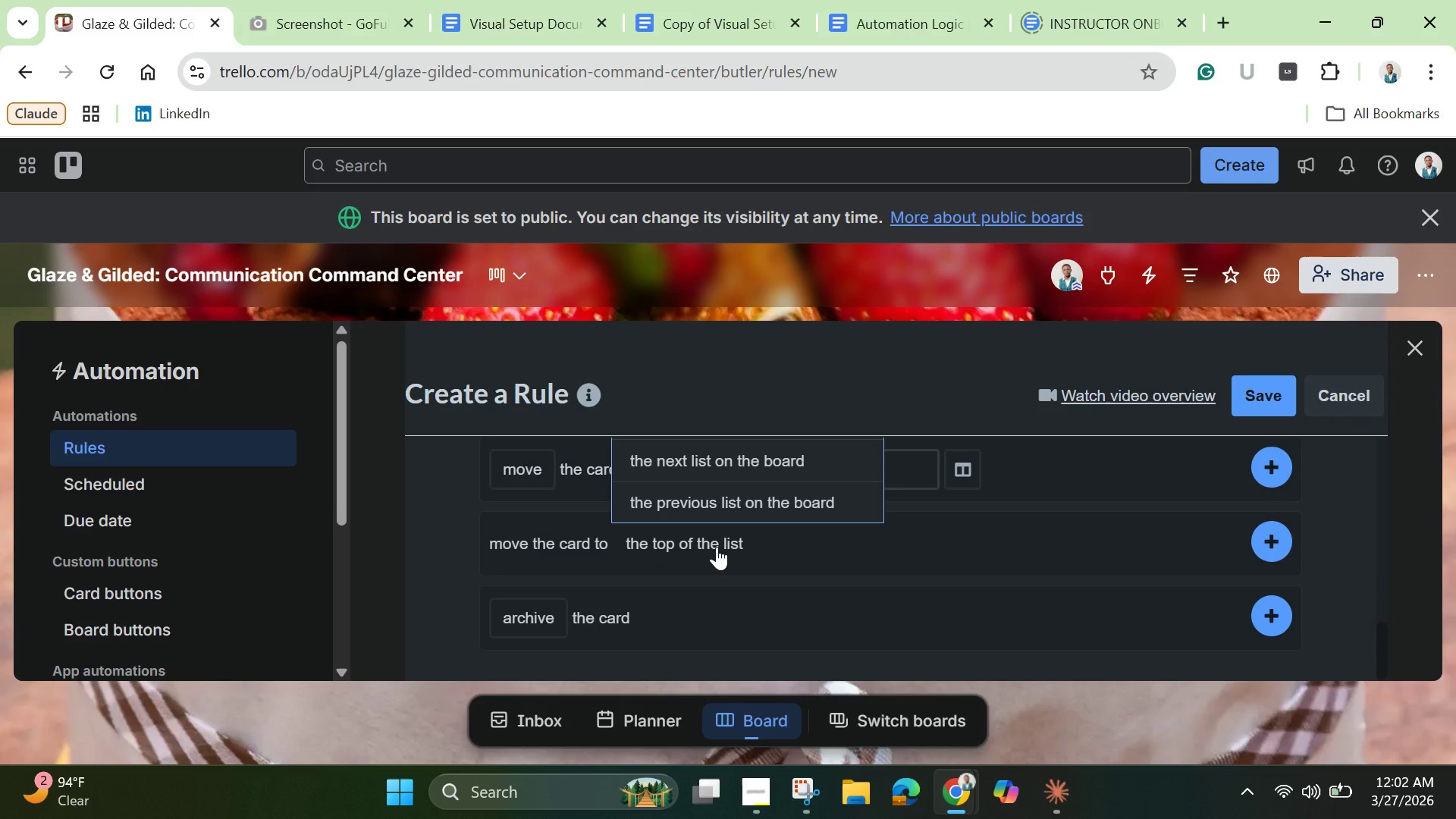 
scroll: coordinate [717, 547], scroll_direction: up, amount: 1.0
 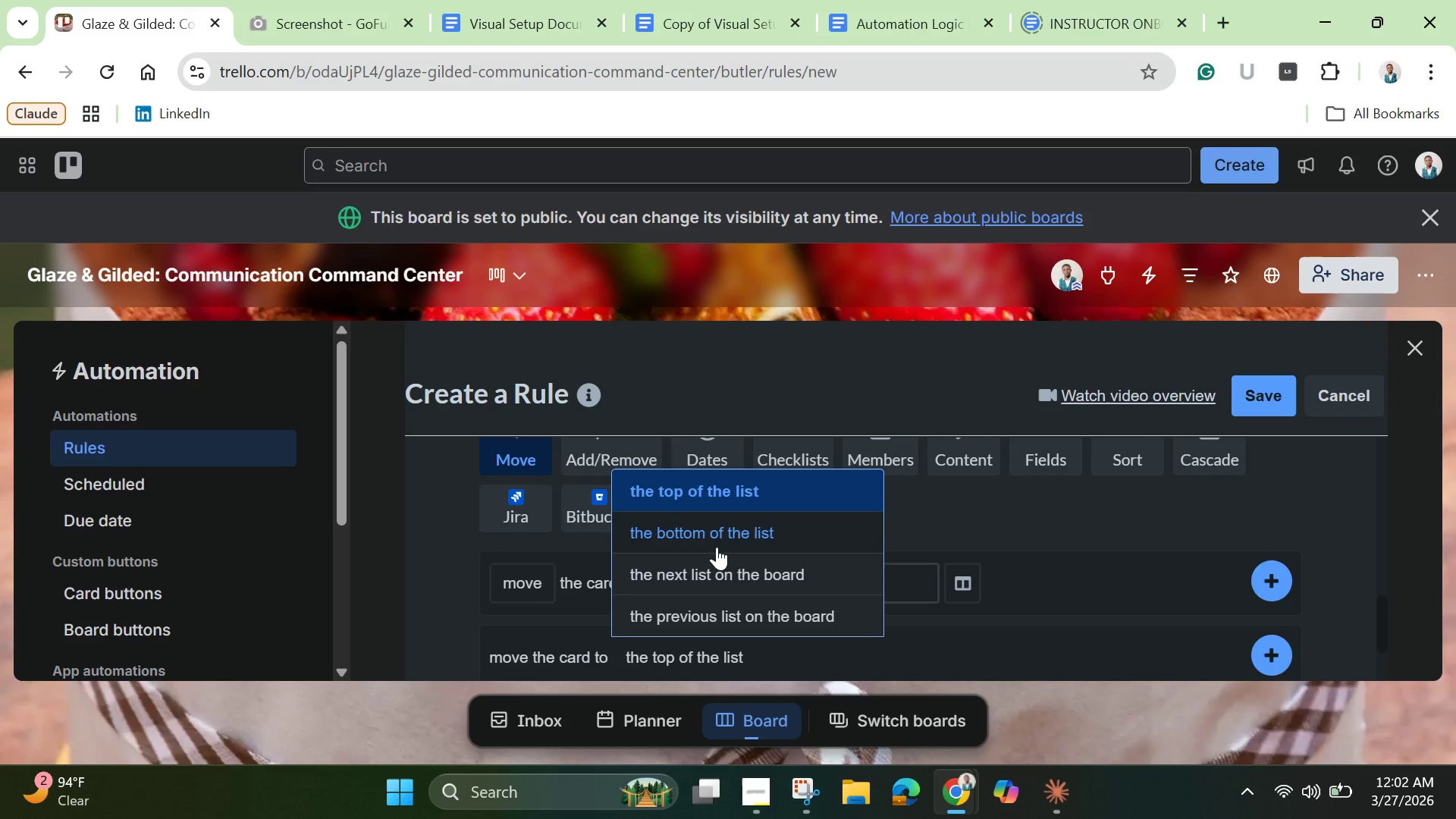 
scroll: coordinate [717, 547], scroll_direction: down, amount: 1.0
 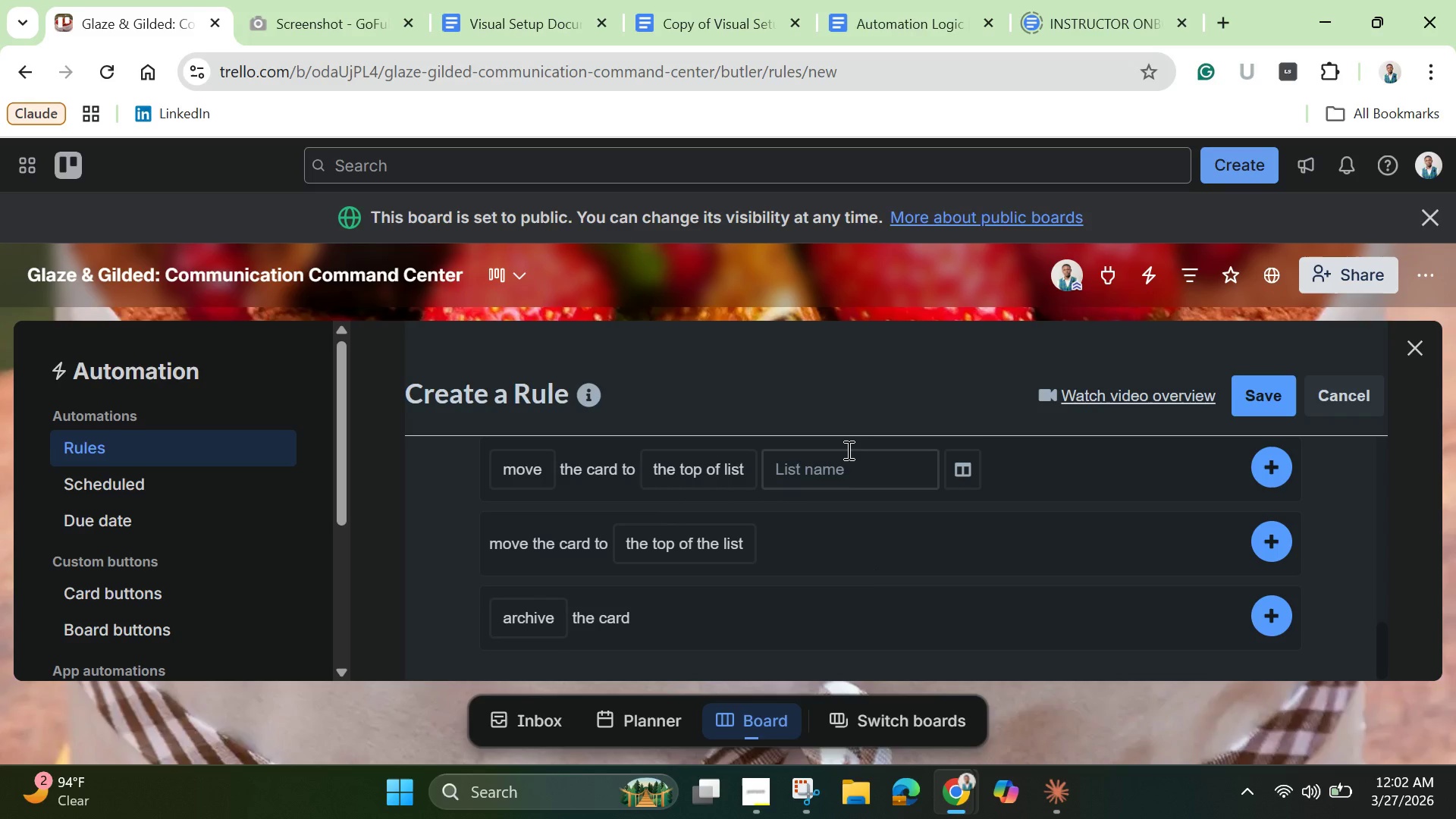 
left_click([849, 476])
 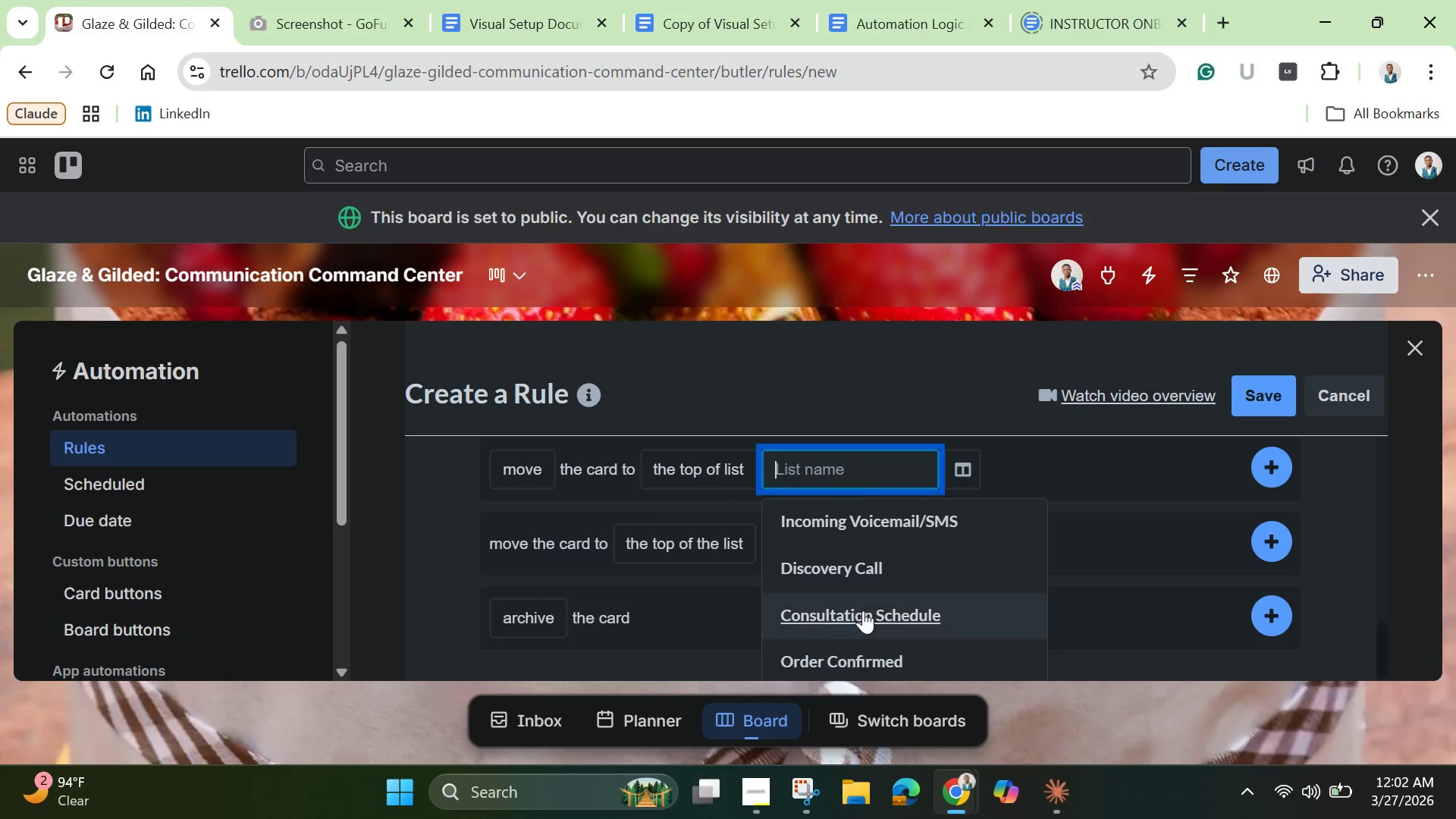 
scroll: coordinate [866, 619], scroll_direction: down, amount: 2.0
 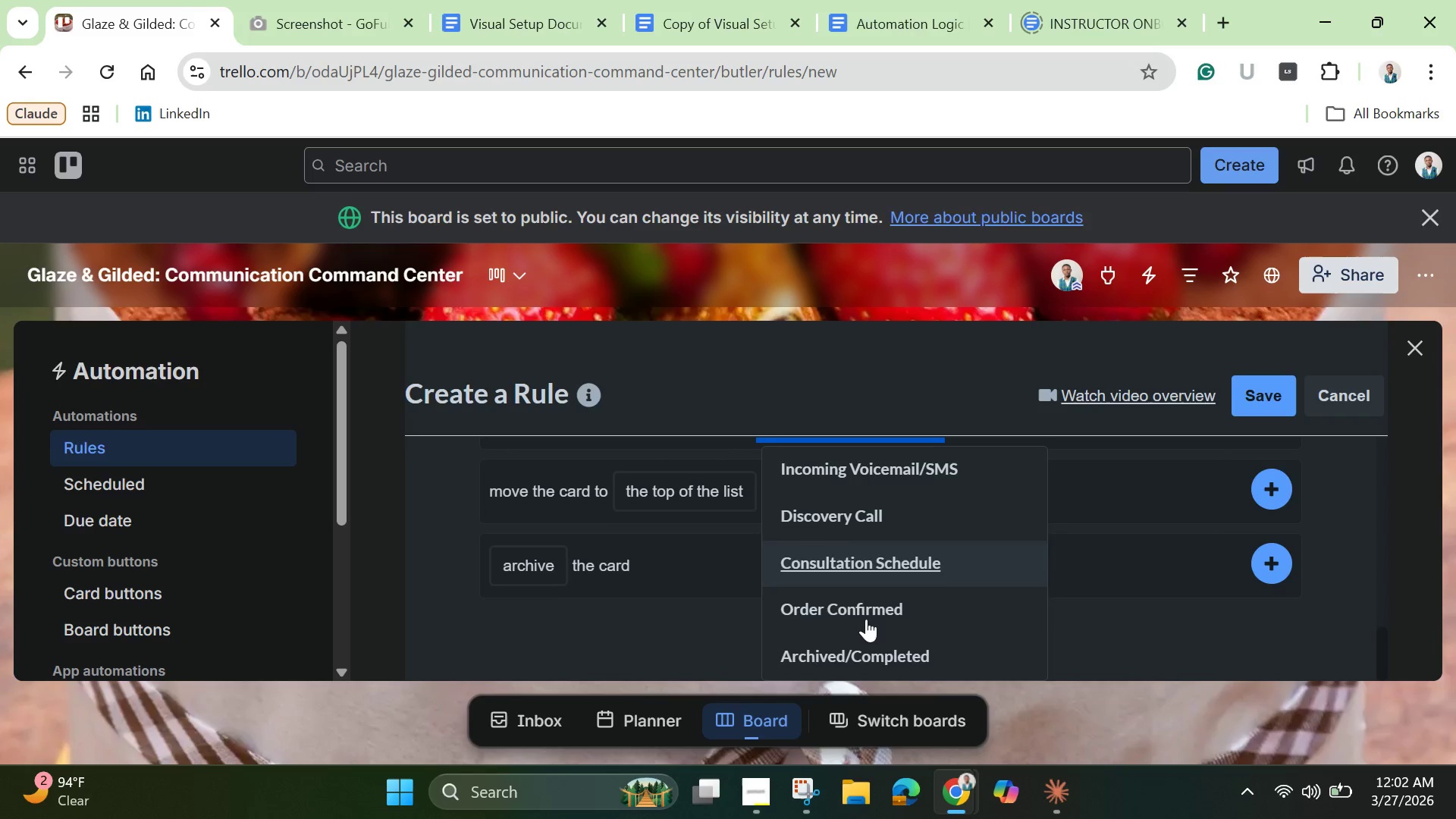 
wait(9.48)
 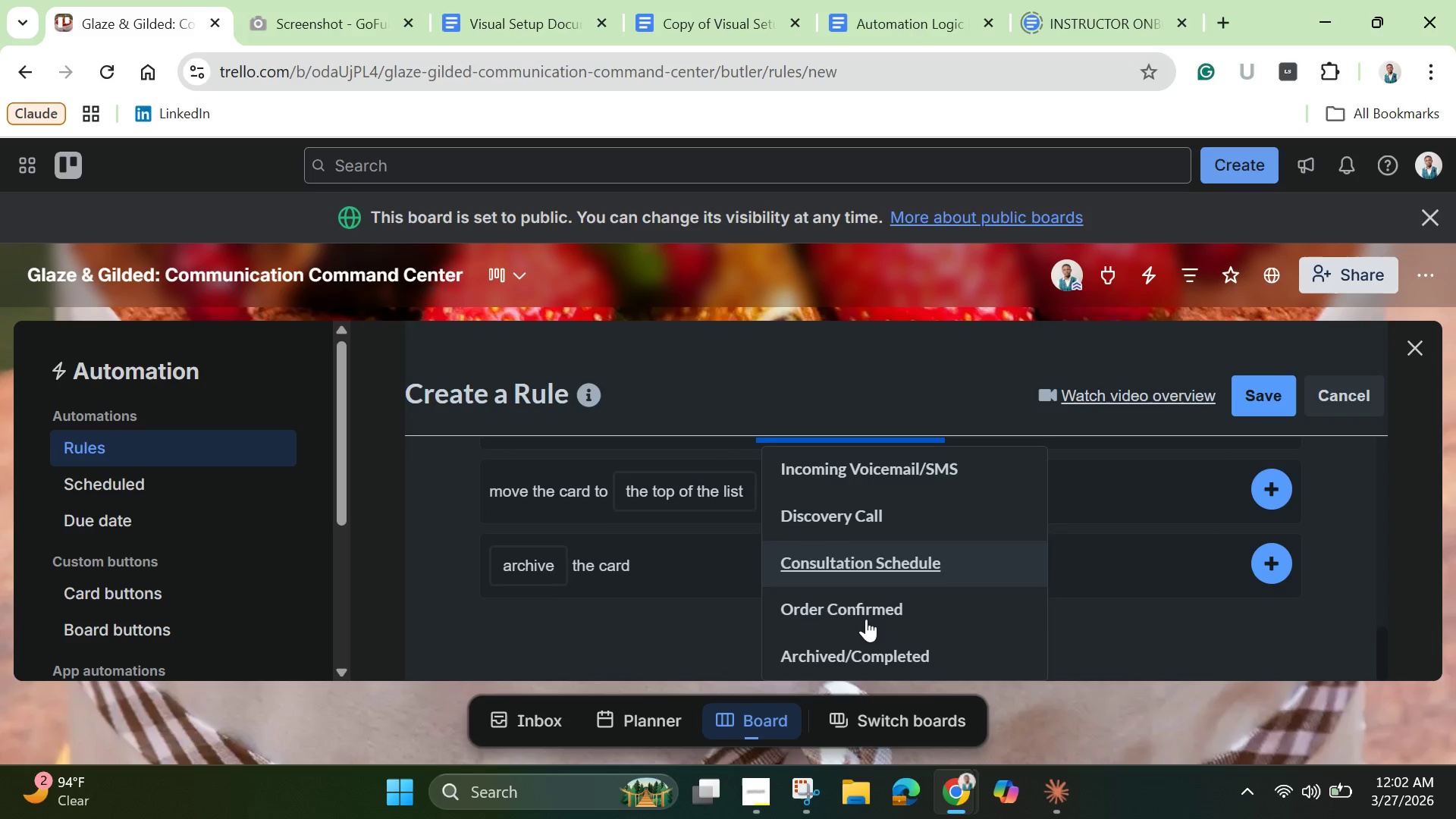 
left_click([681, 501])
 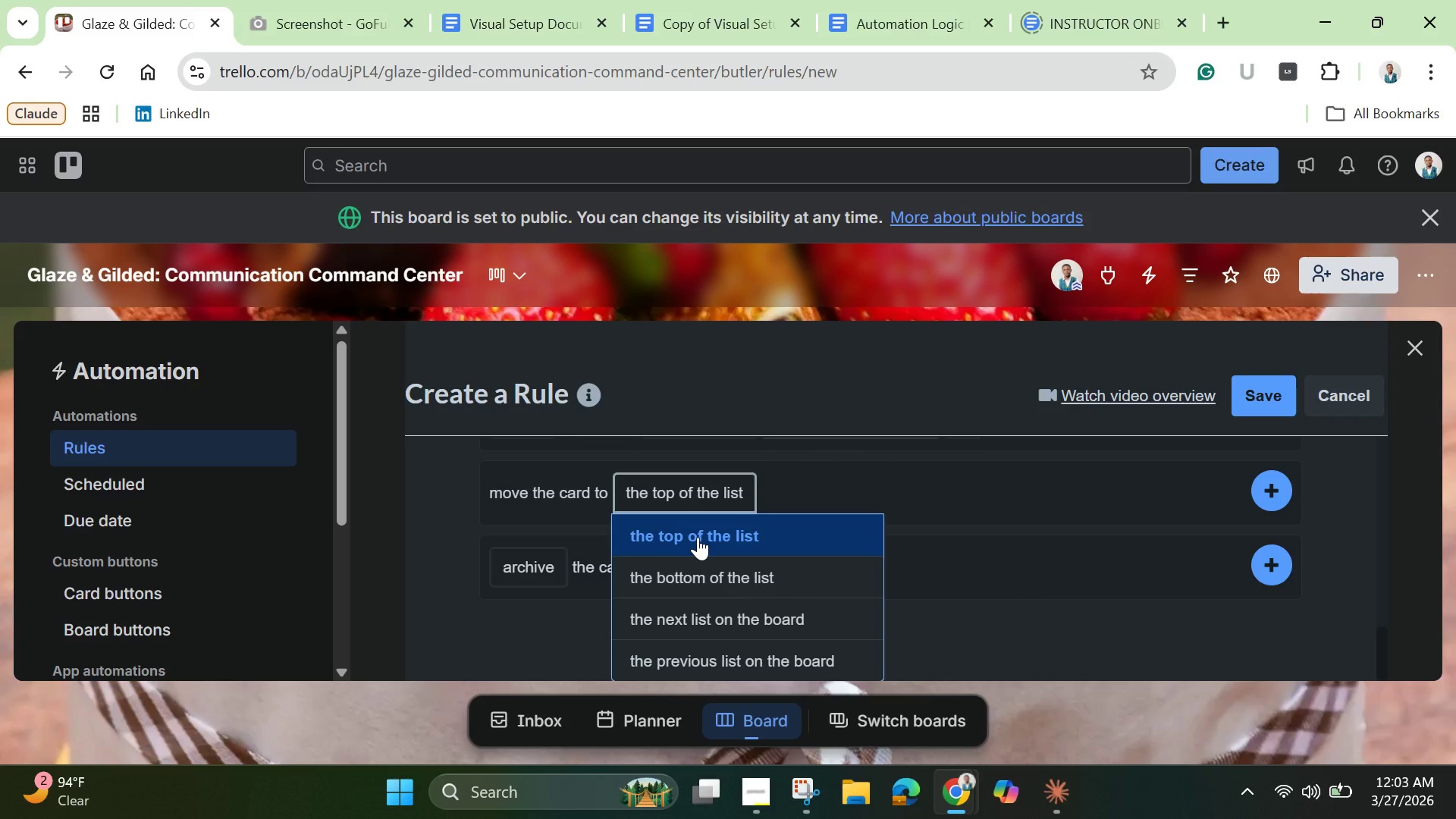 
wait(35.48)
 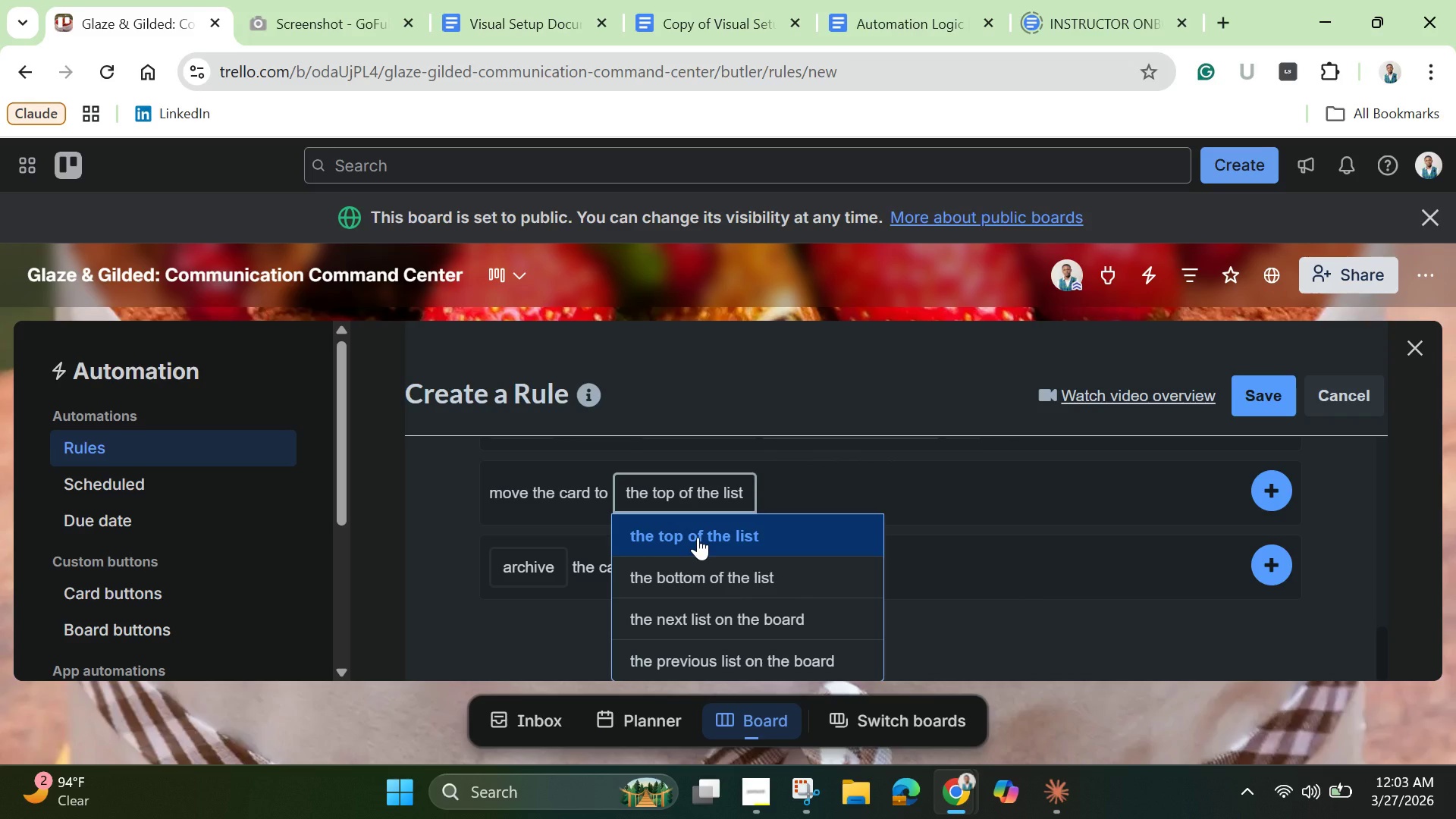 
left_click([711, 539])
 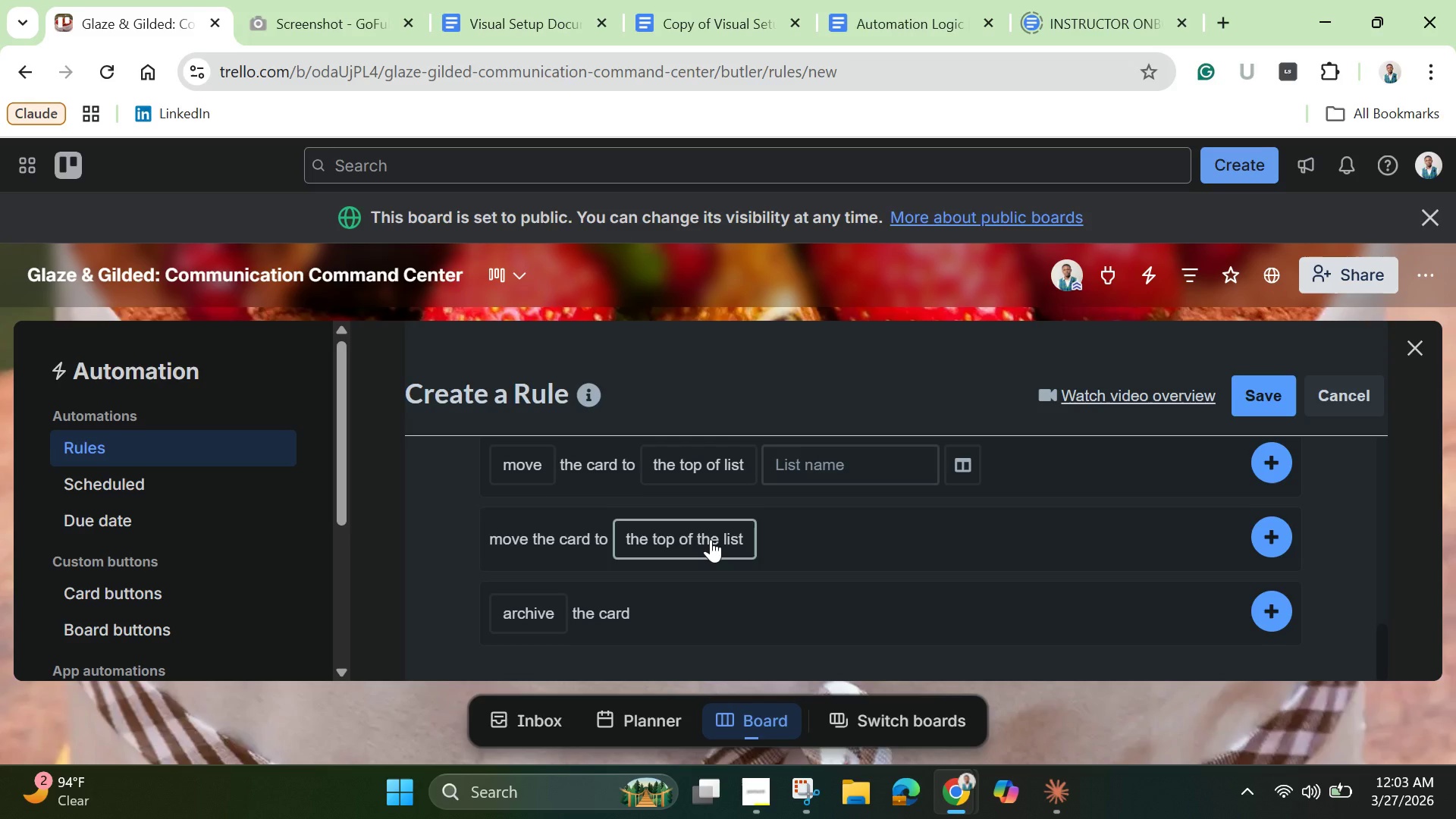 
wait(24.16)
 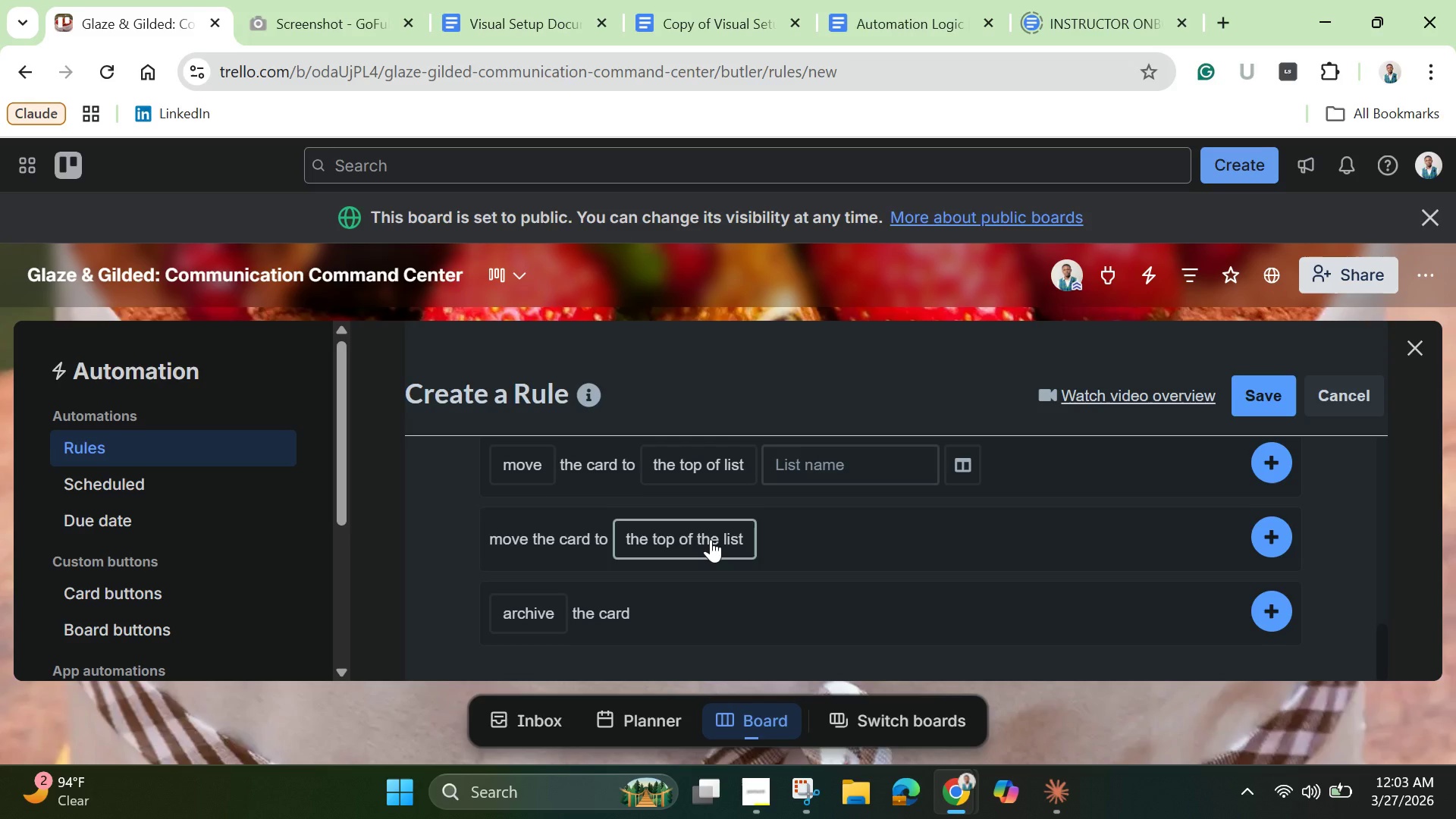 
scroll: coordinate [961, 526], scroll_direction: up, amount: 4.0
 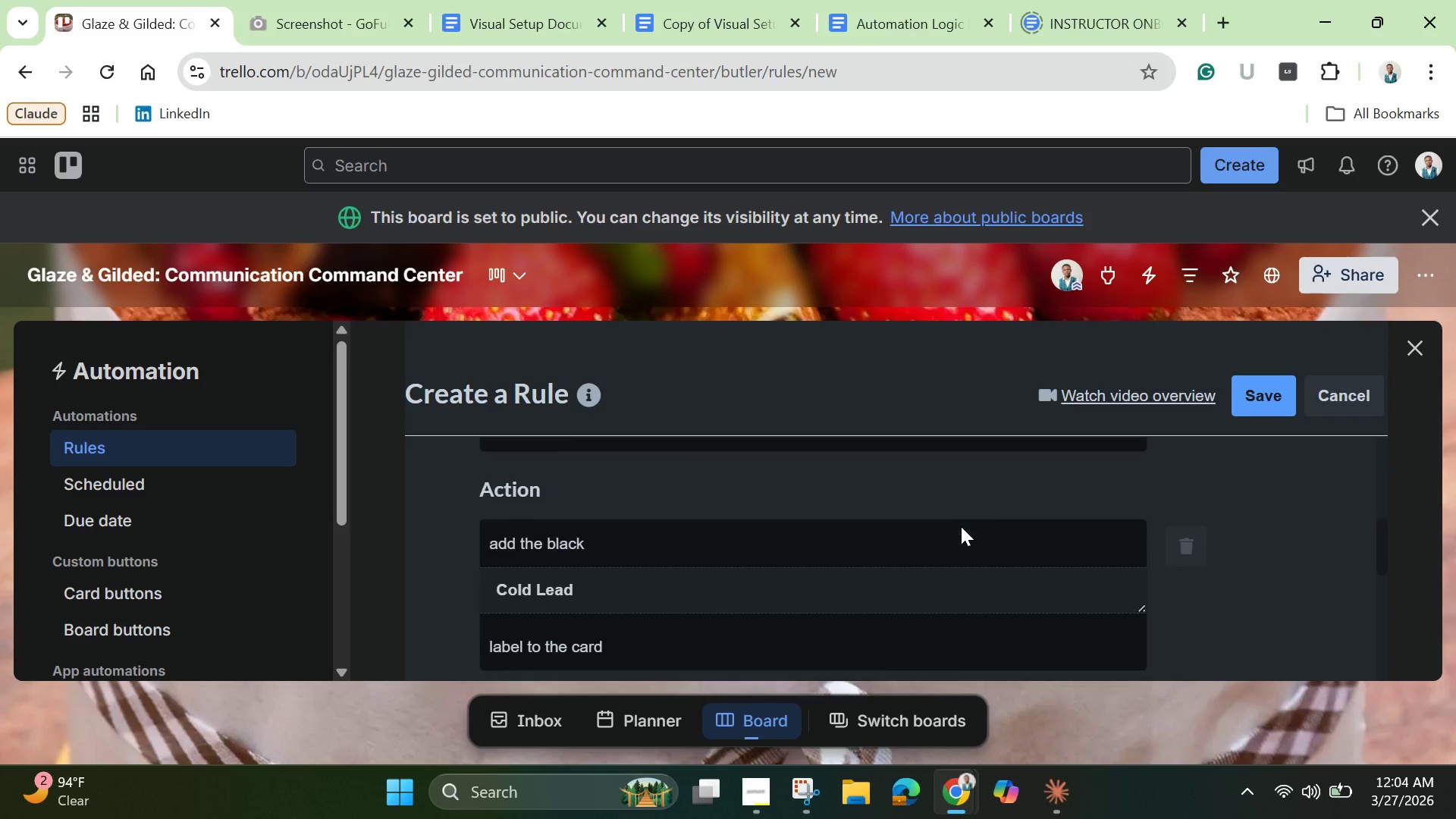 
scroll: coordinate [961, 526], scroll_direction: down, amount: 1.0
 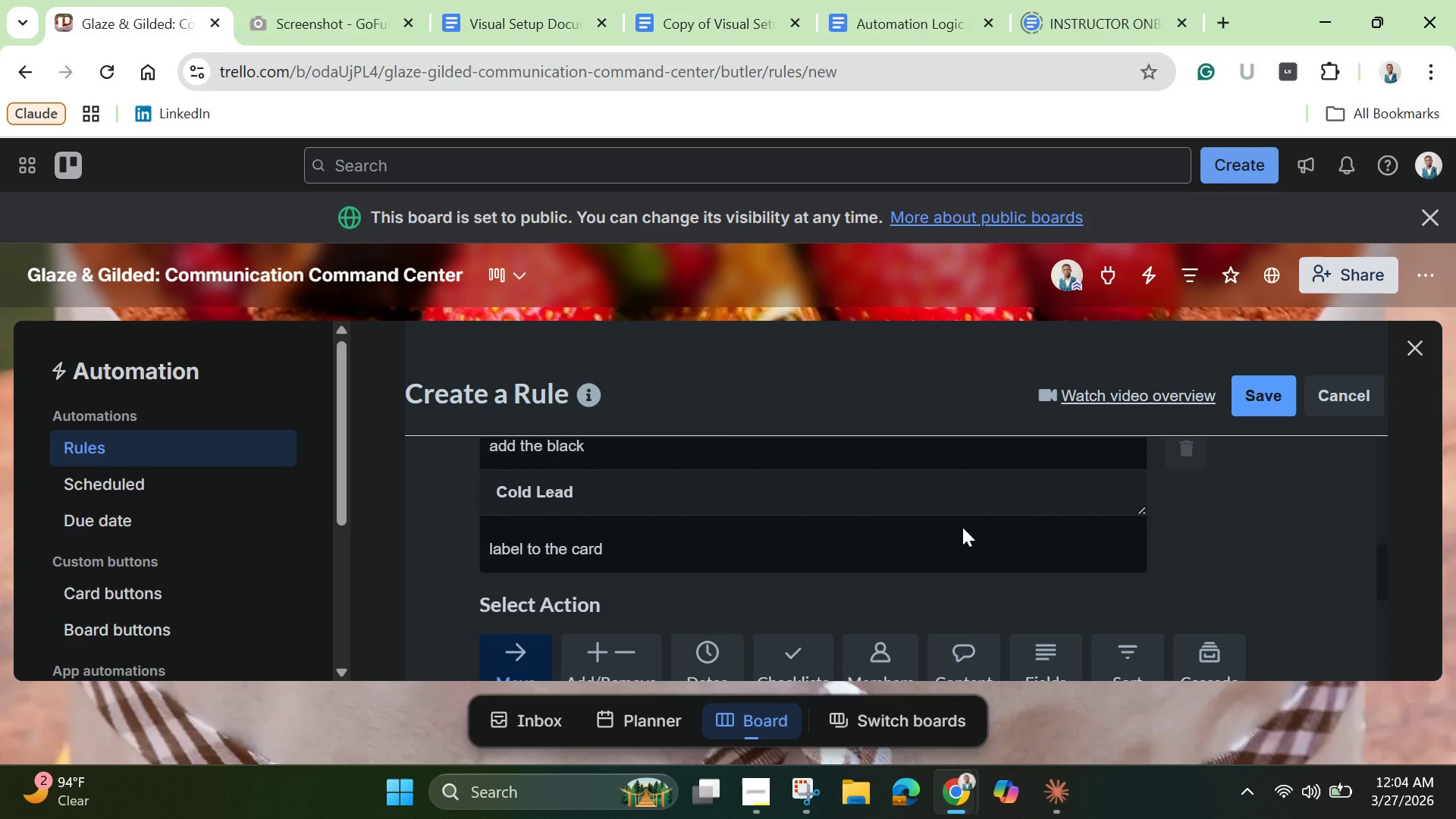 
wait(12.91)
 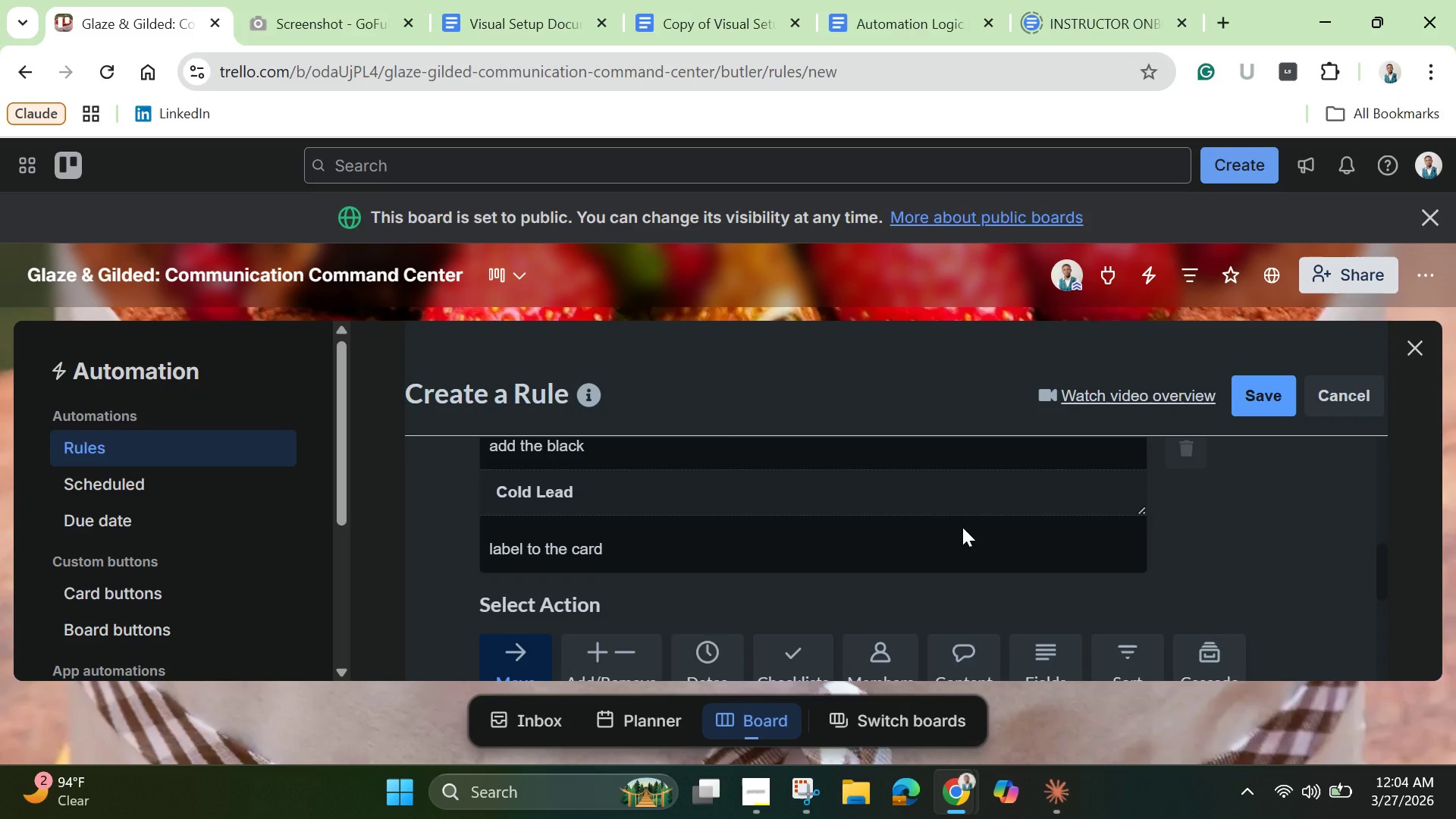 
scroll: coordinate [771, 591], scroll_direction: down, amount: 5.0
 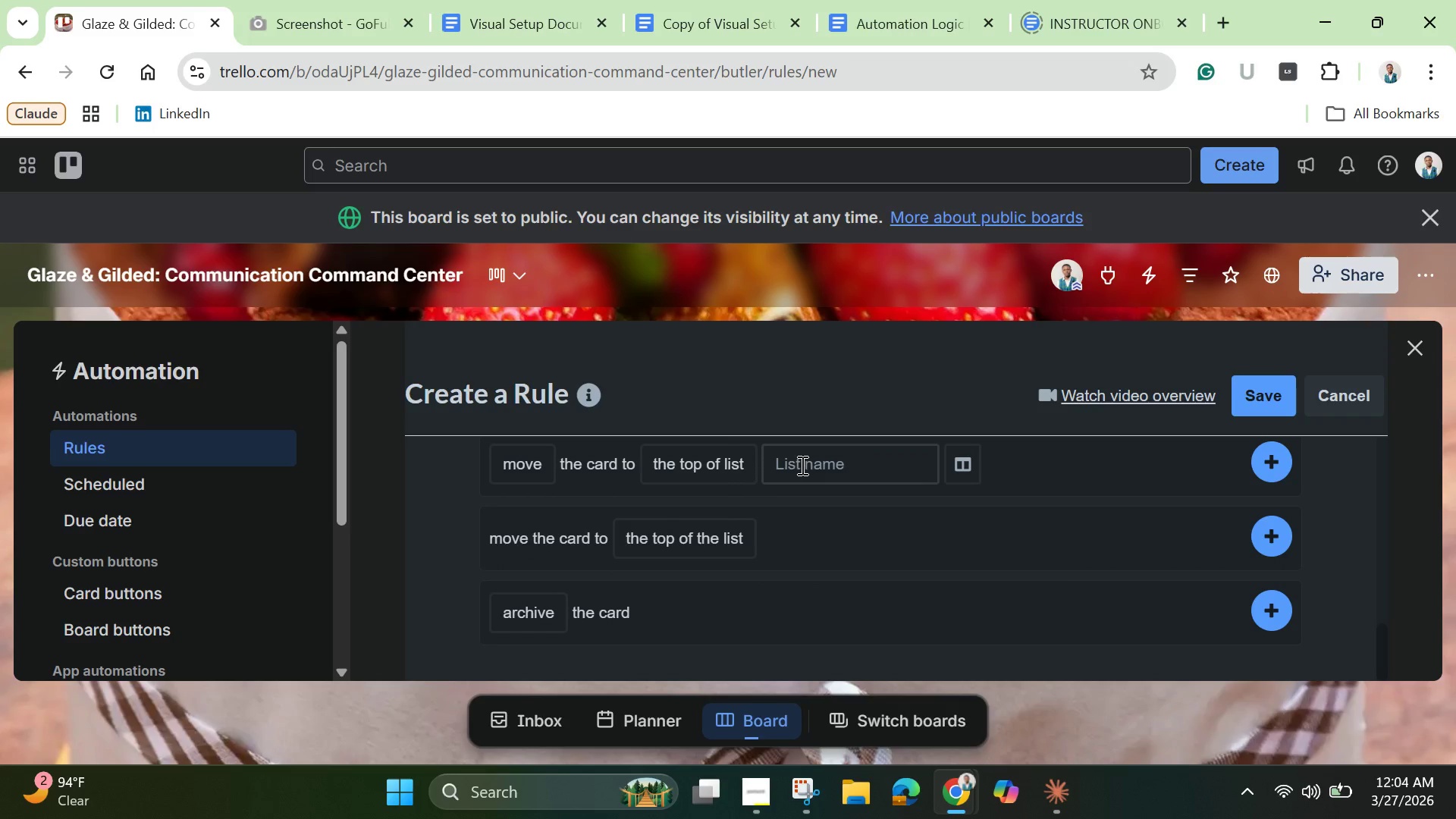 
left_click([801, 465])
 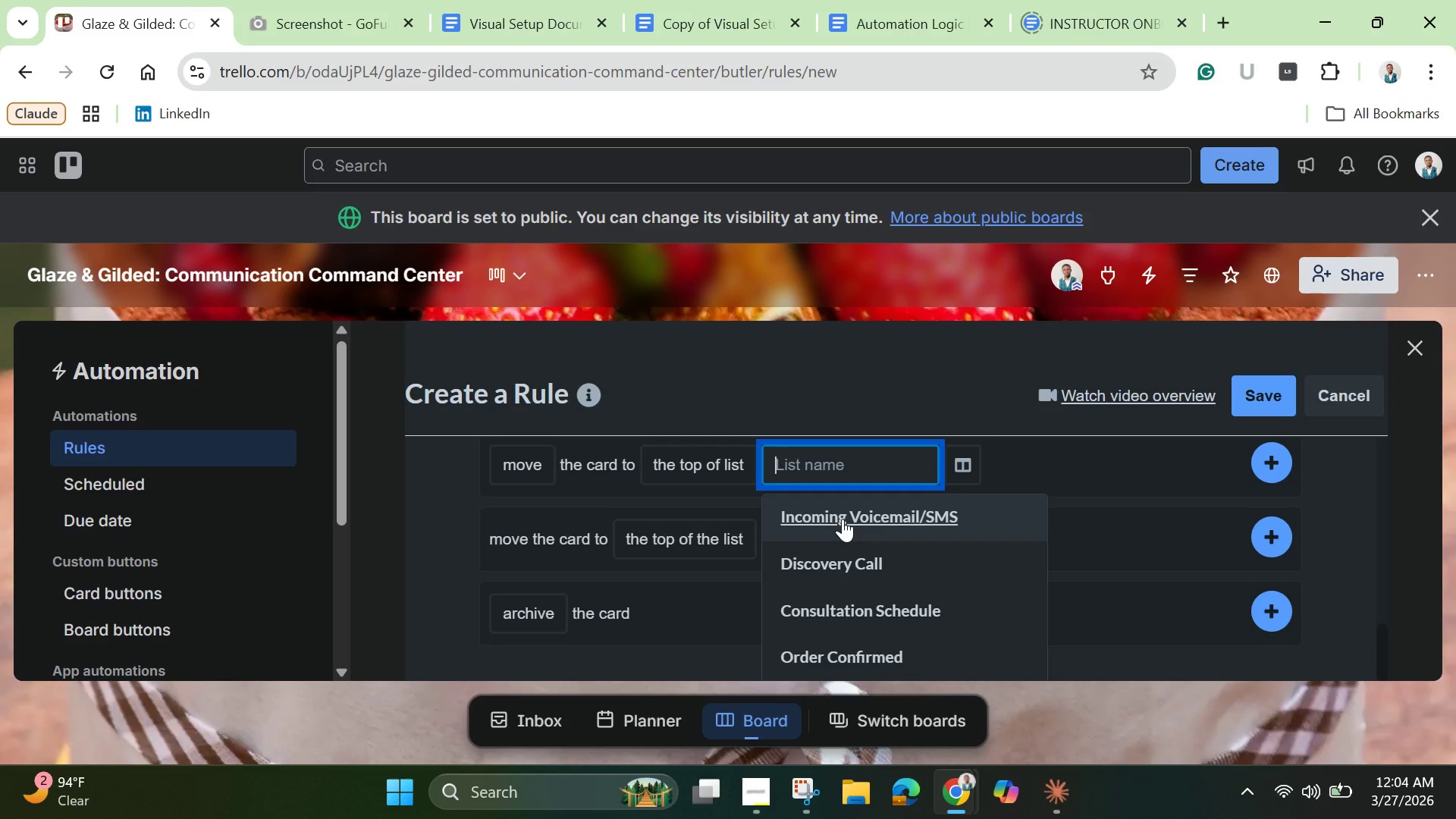 
left_click([843, 519])
 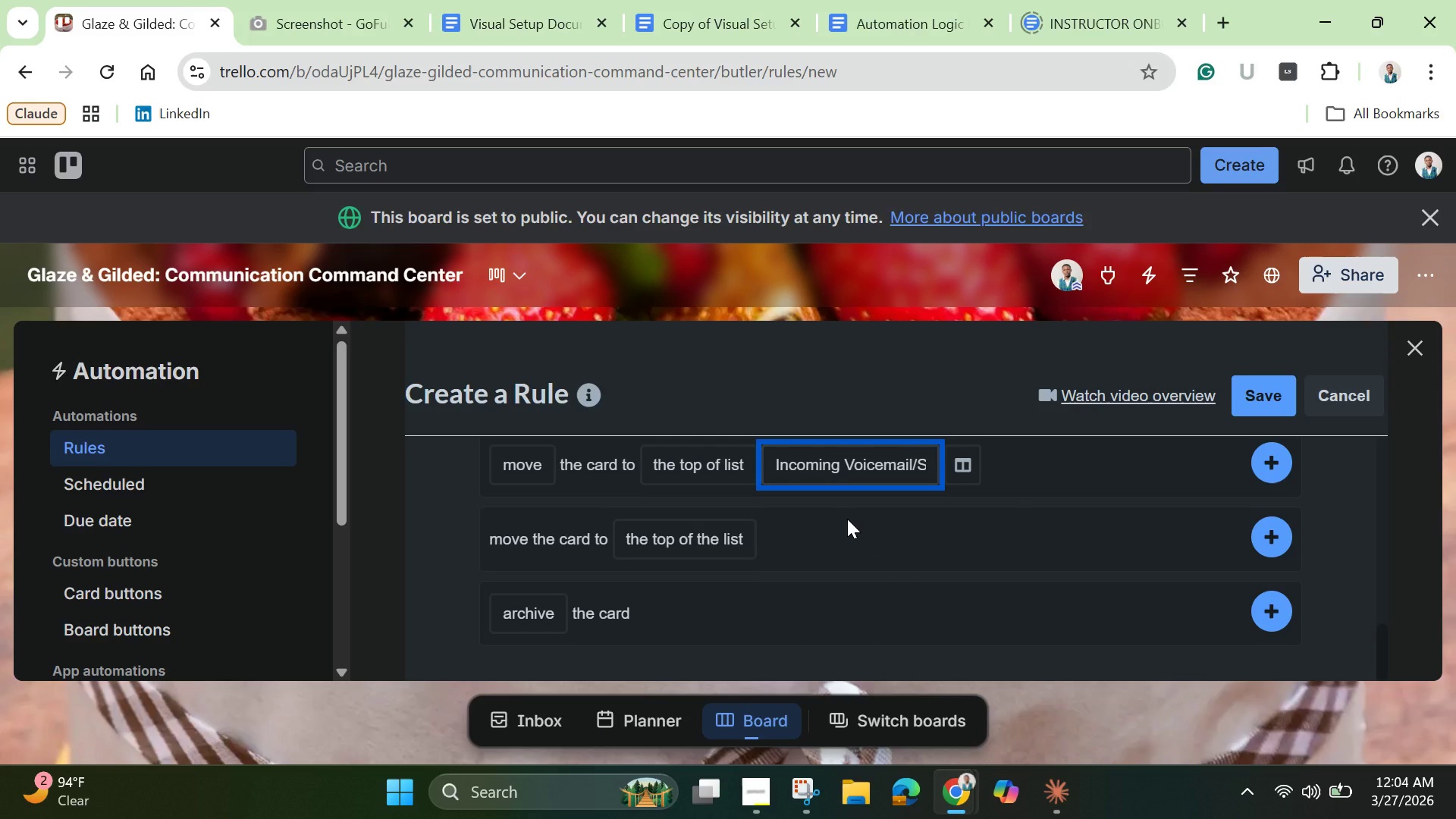 
wait(8.17)
 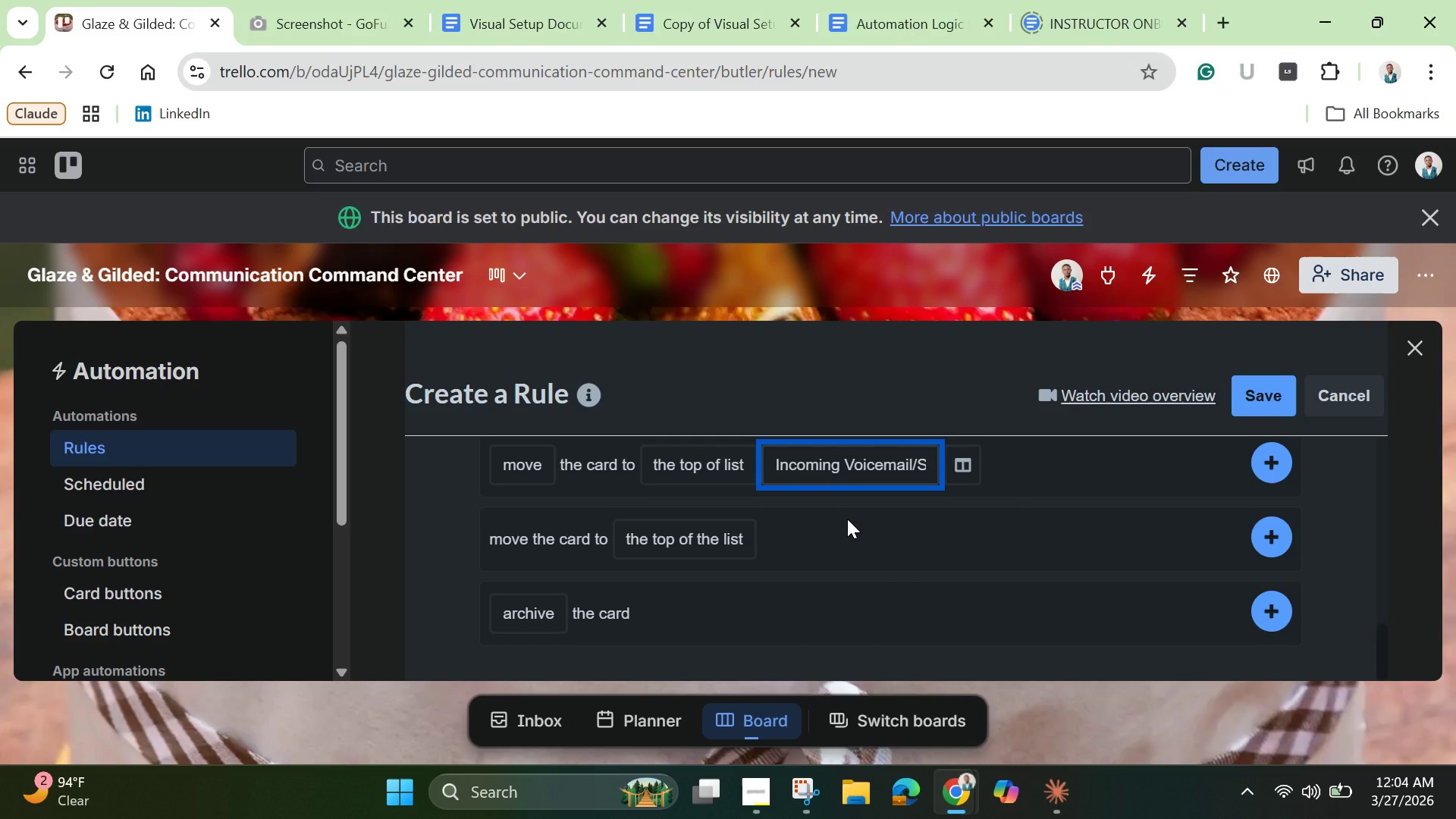 
scroll: coordinate [902, 568], scroll_direction: down, amount: 2.0
 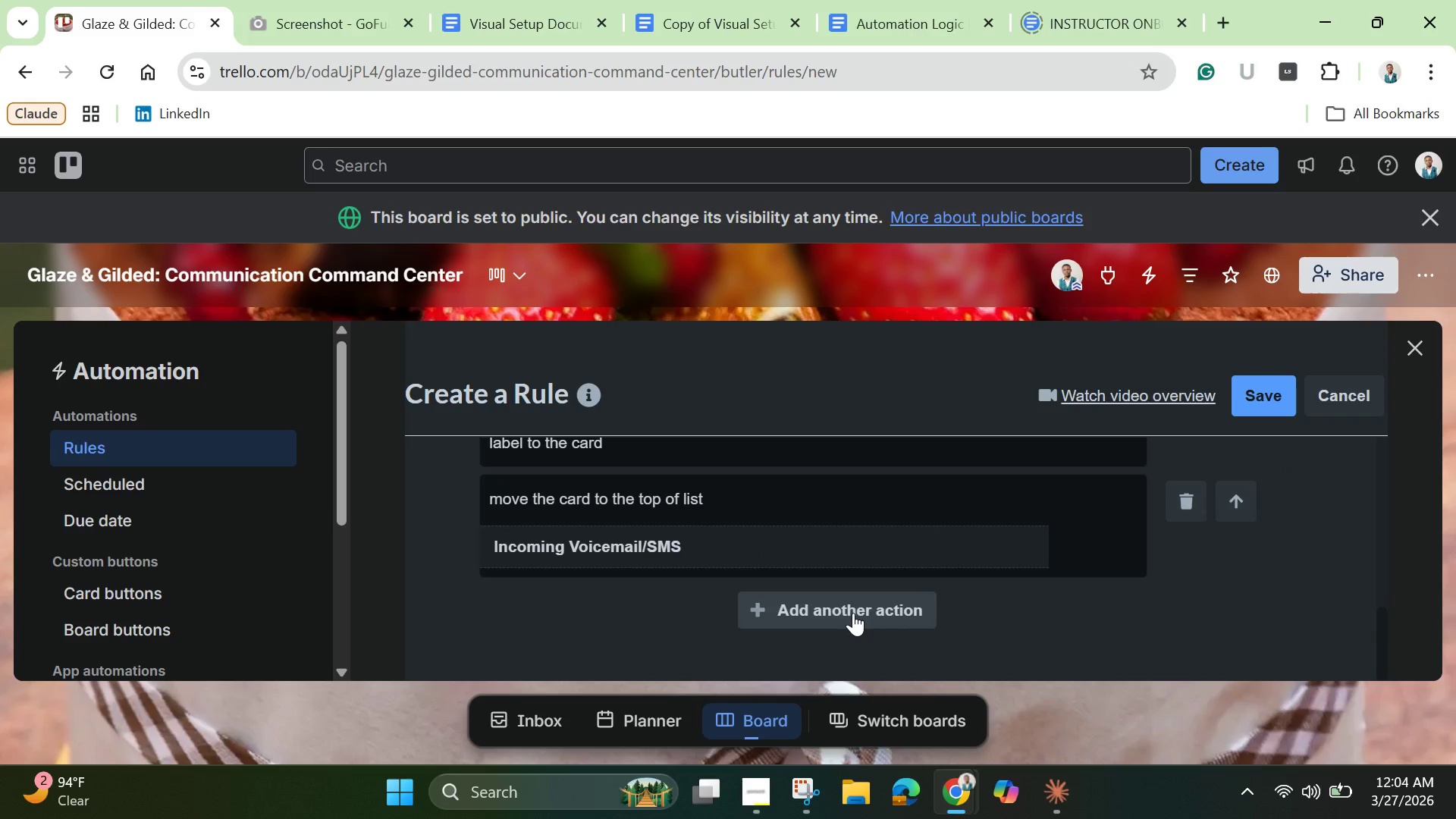 
left_click([853, 613])
 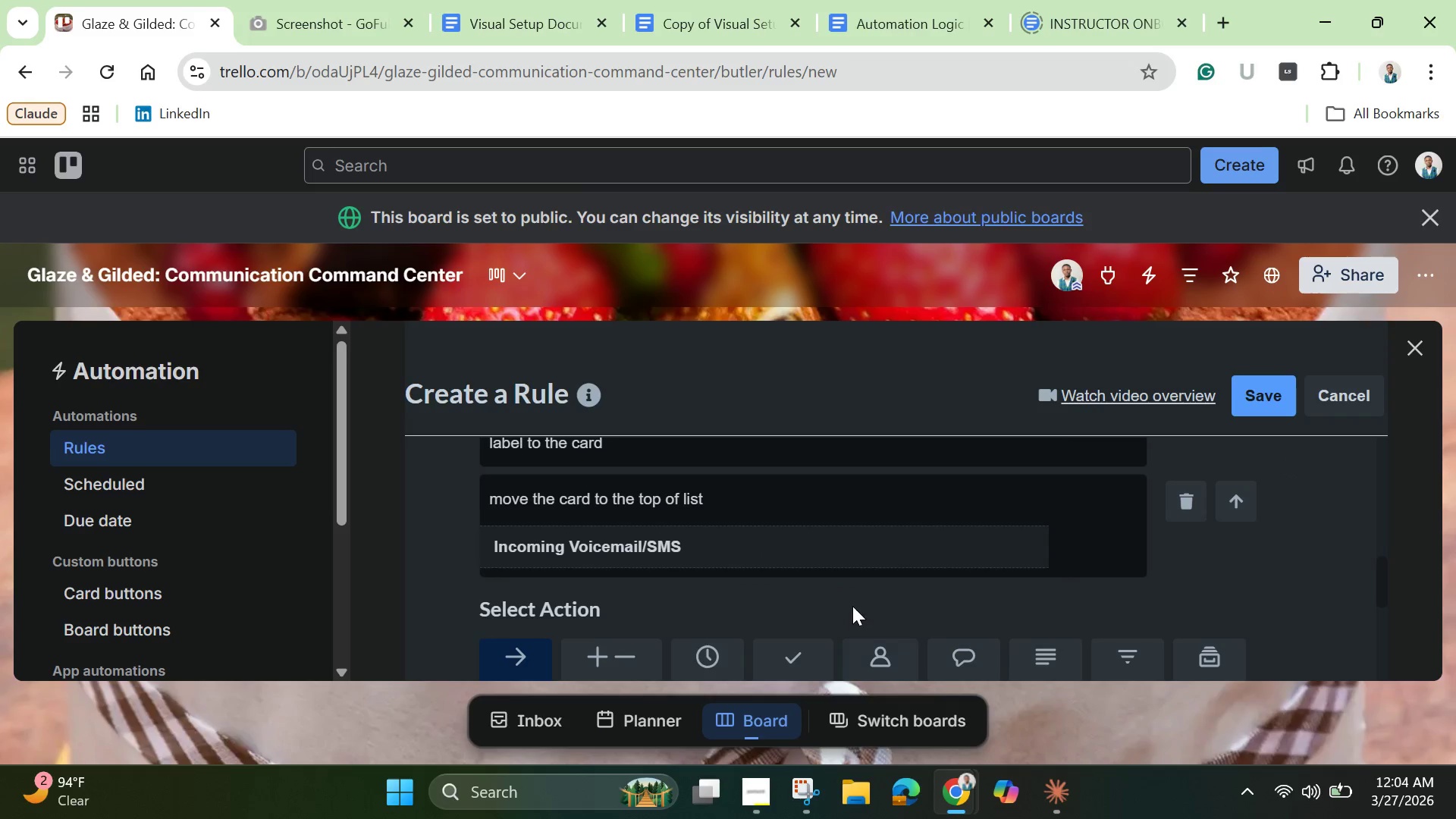 
scroll: coordinate [852, 606], scroll_direction: down, amount: 1.0
 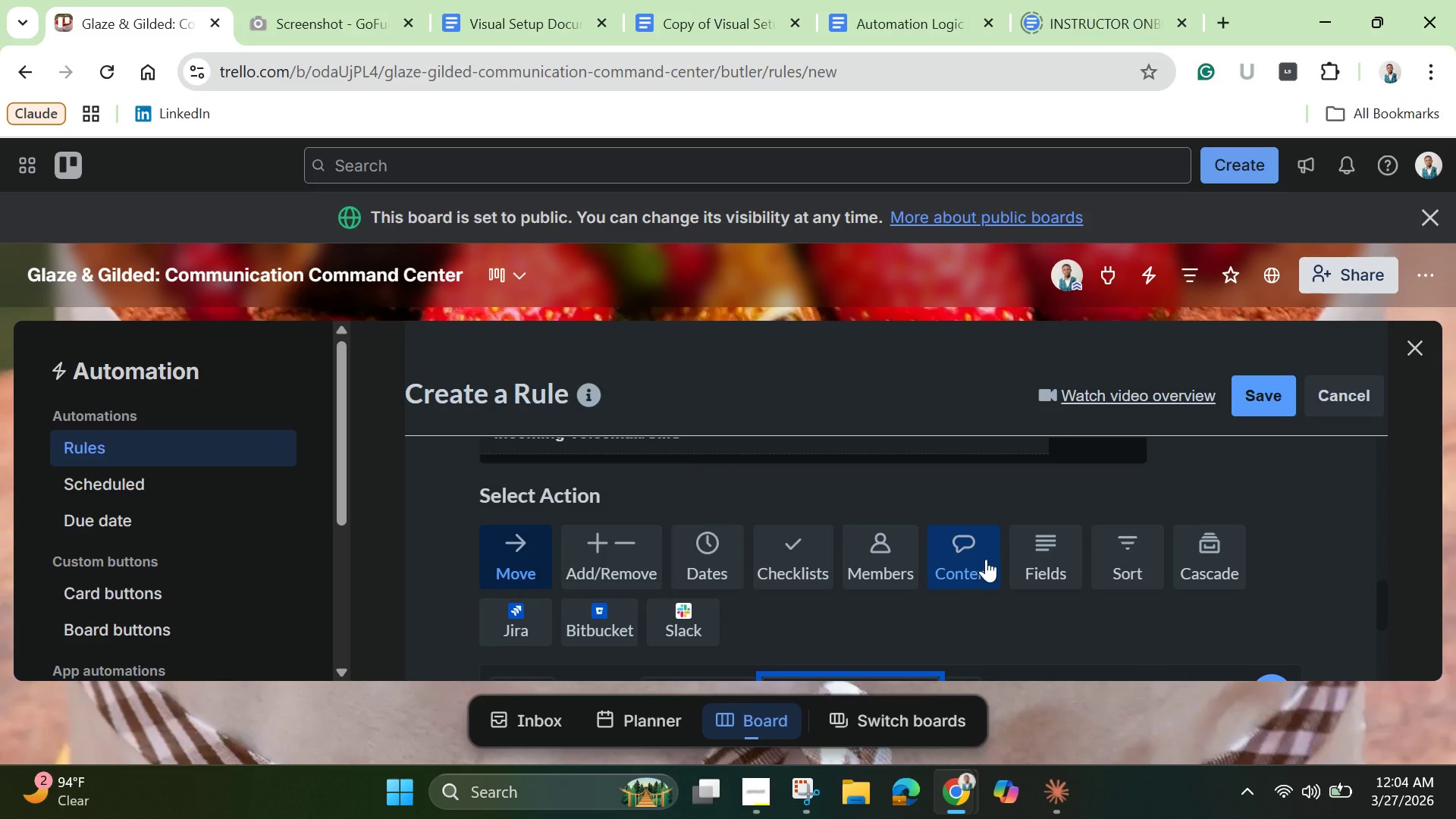 
left_click([986, 559])
 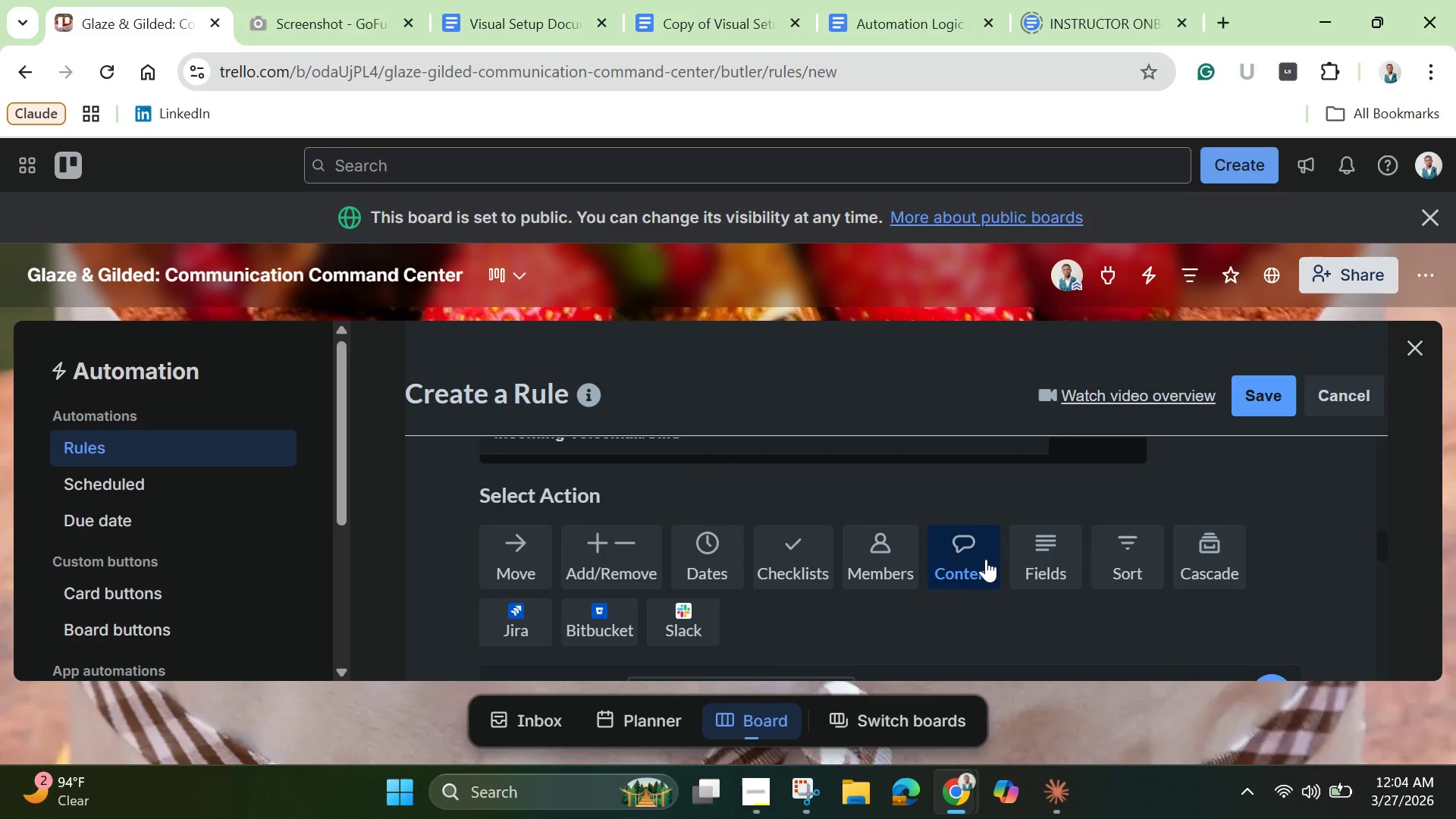 
wait(9.86)
 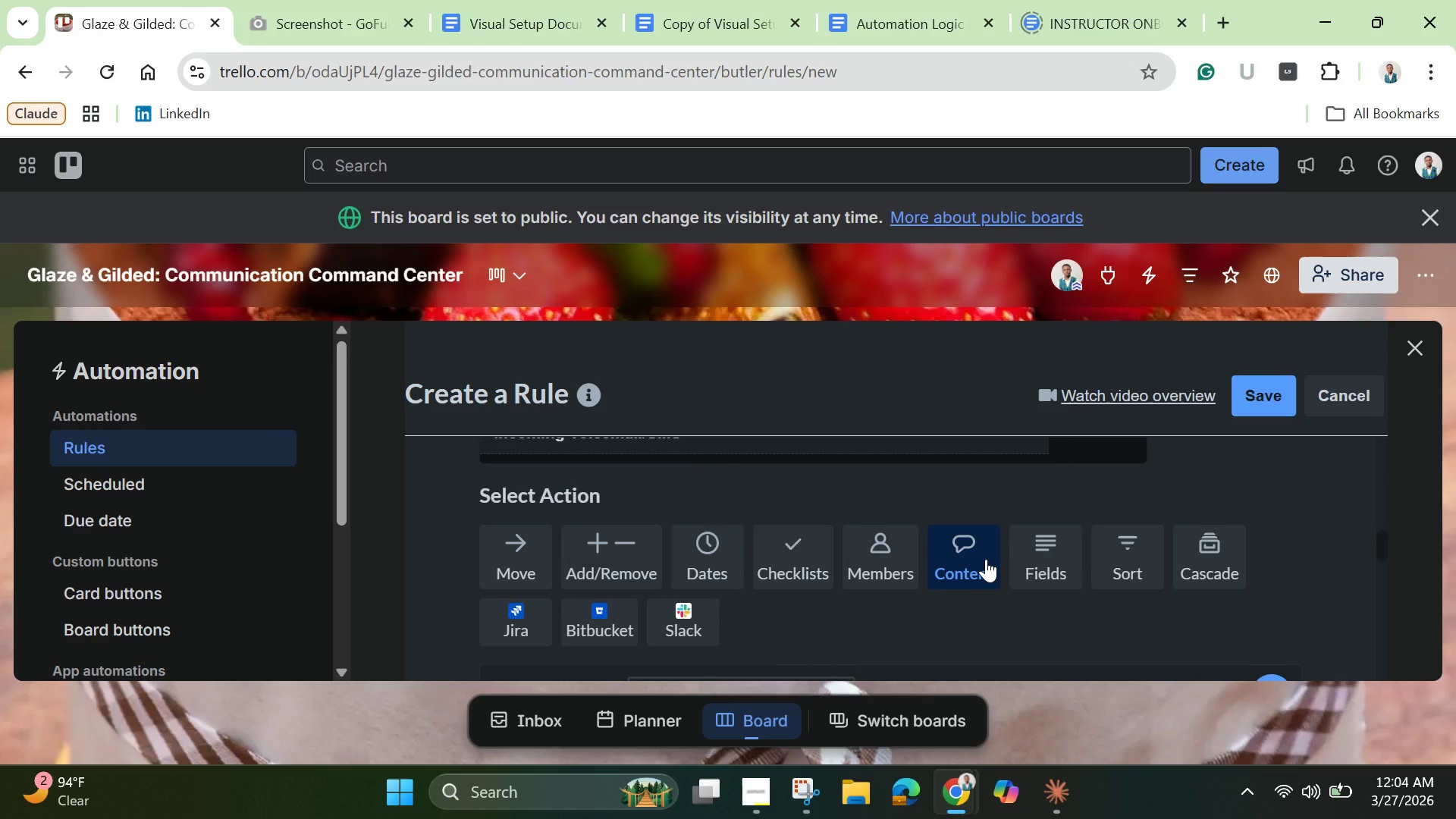 
scroll: coordinate [986, 559], scroll_direction: down, amount: 4.0
 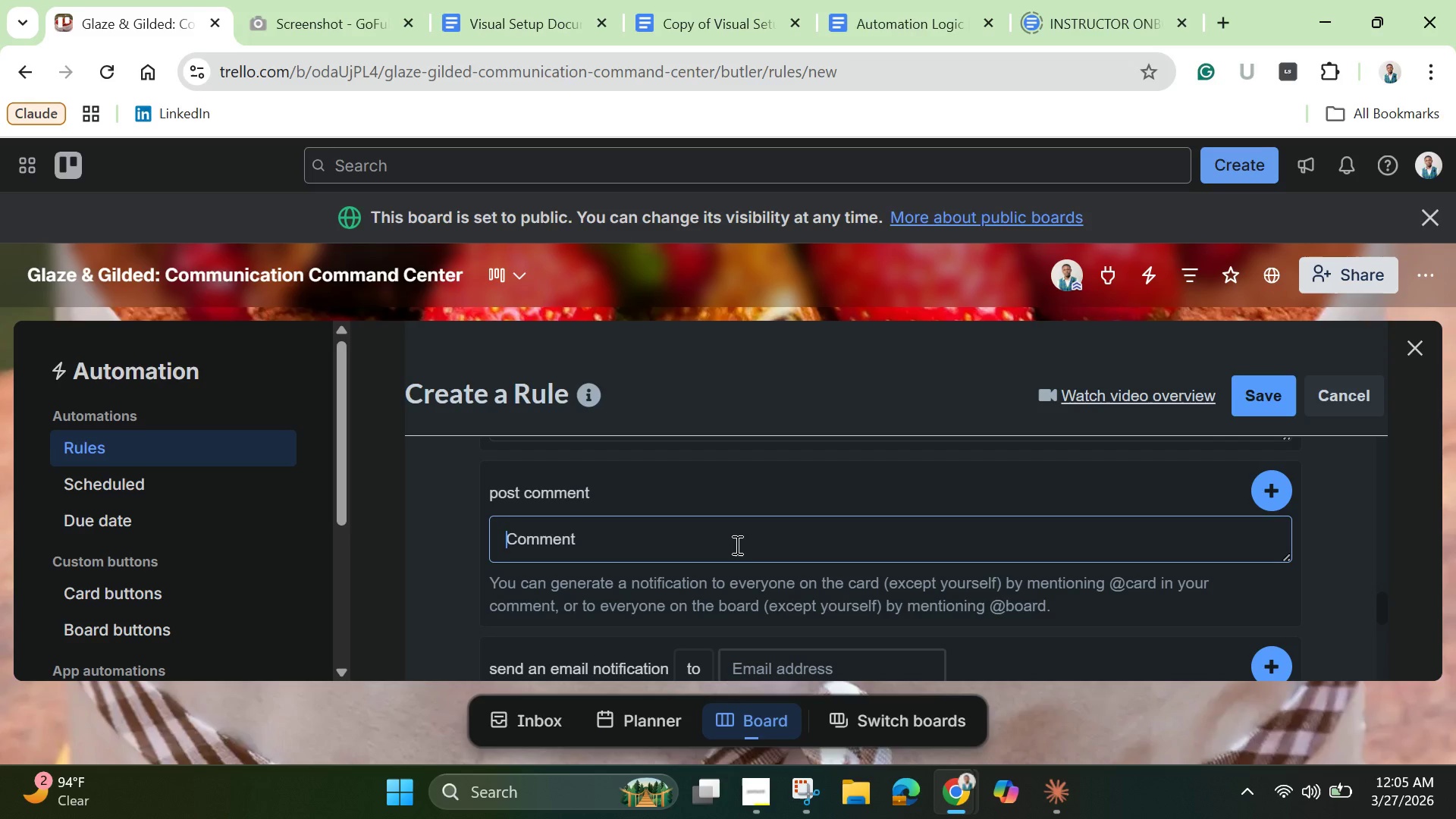 
wait(31.01)
 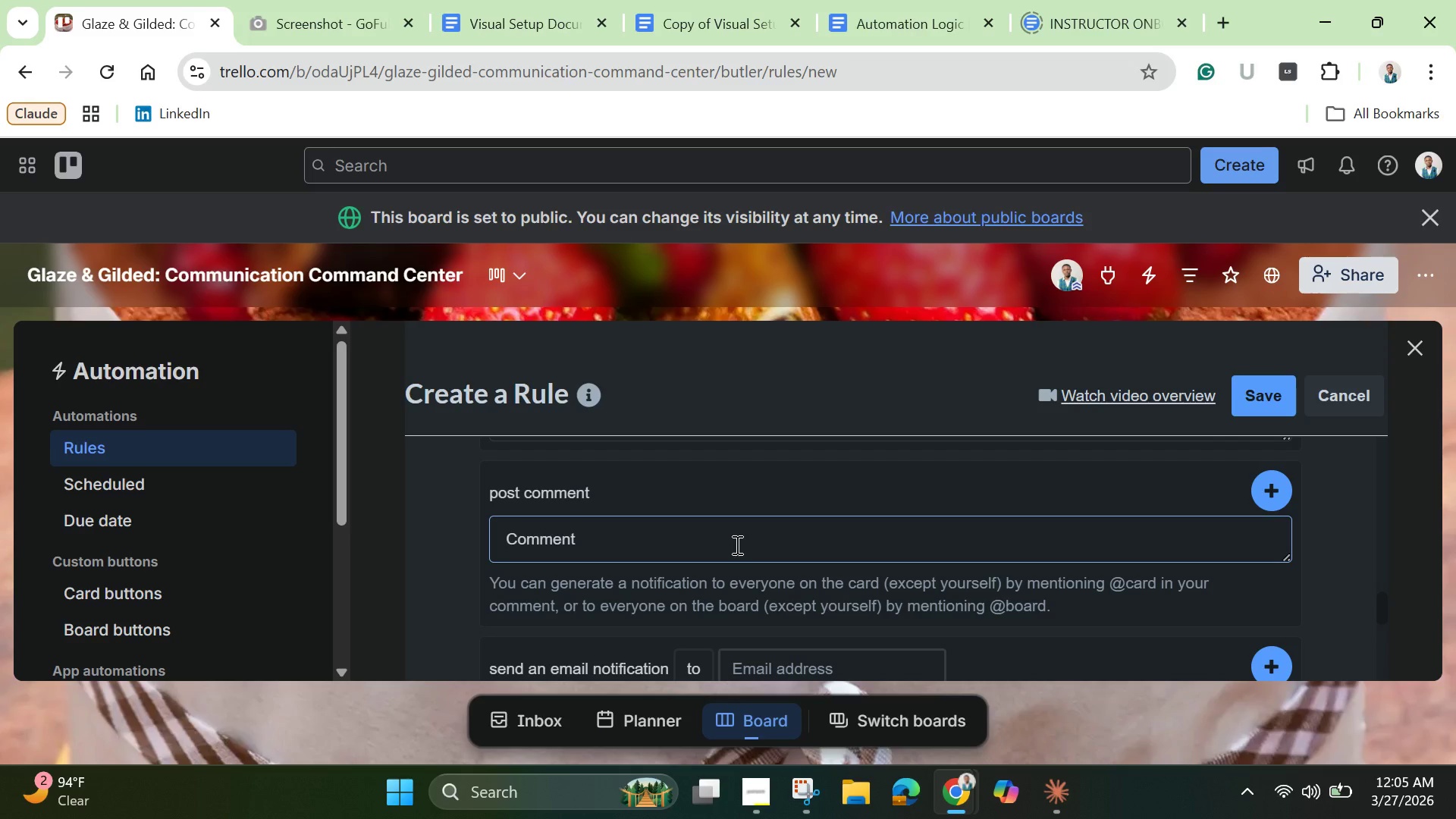 
type(@Operations Managere)
key(Backspace)
type(, Lead has been in que)
 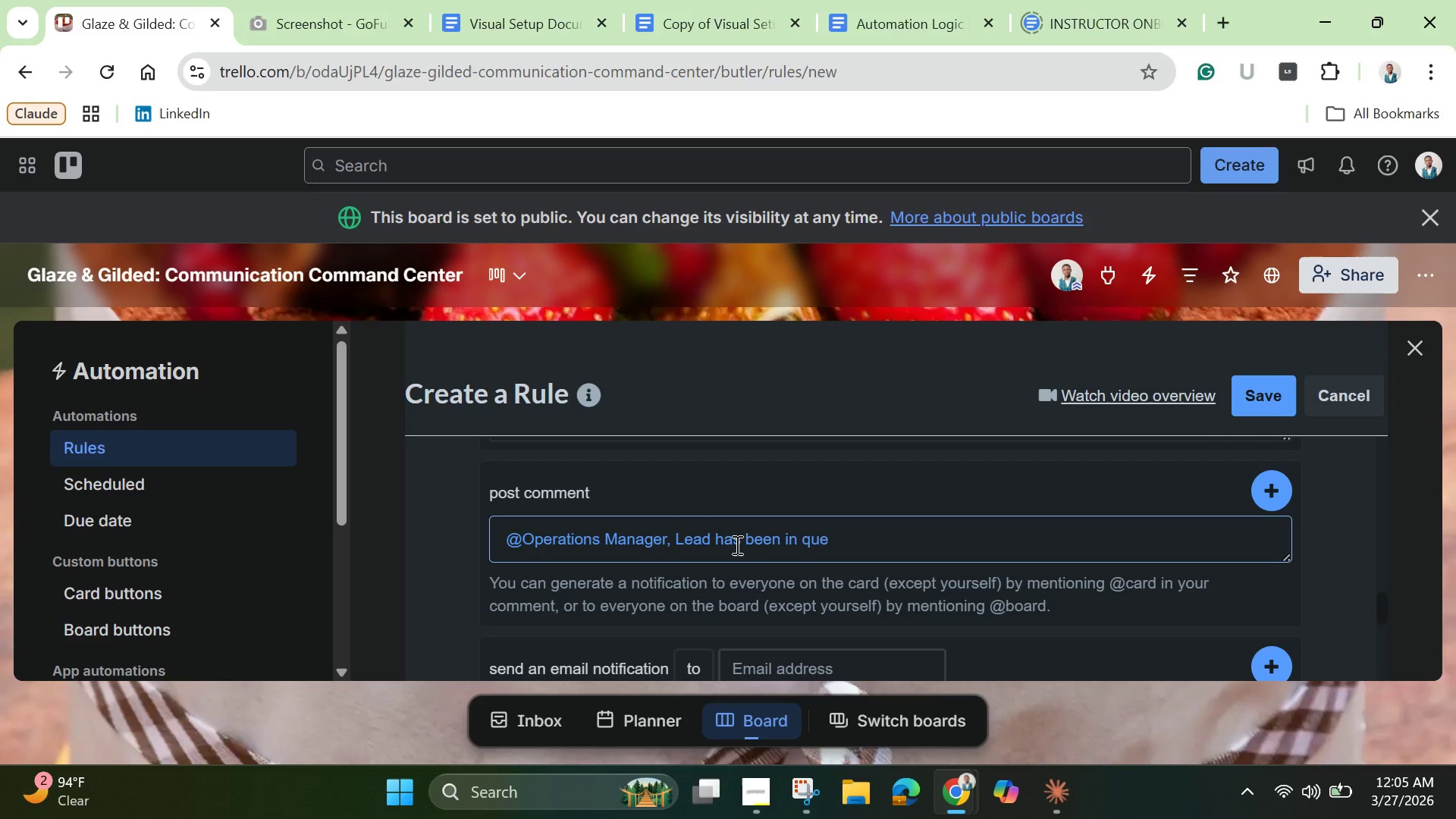 
wait(7.92)
 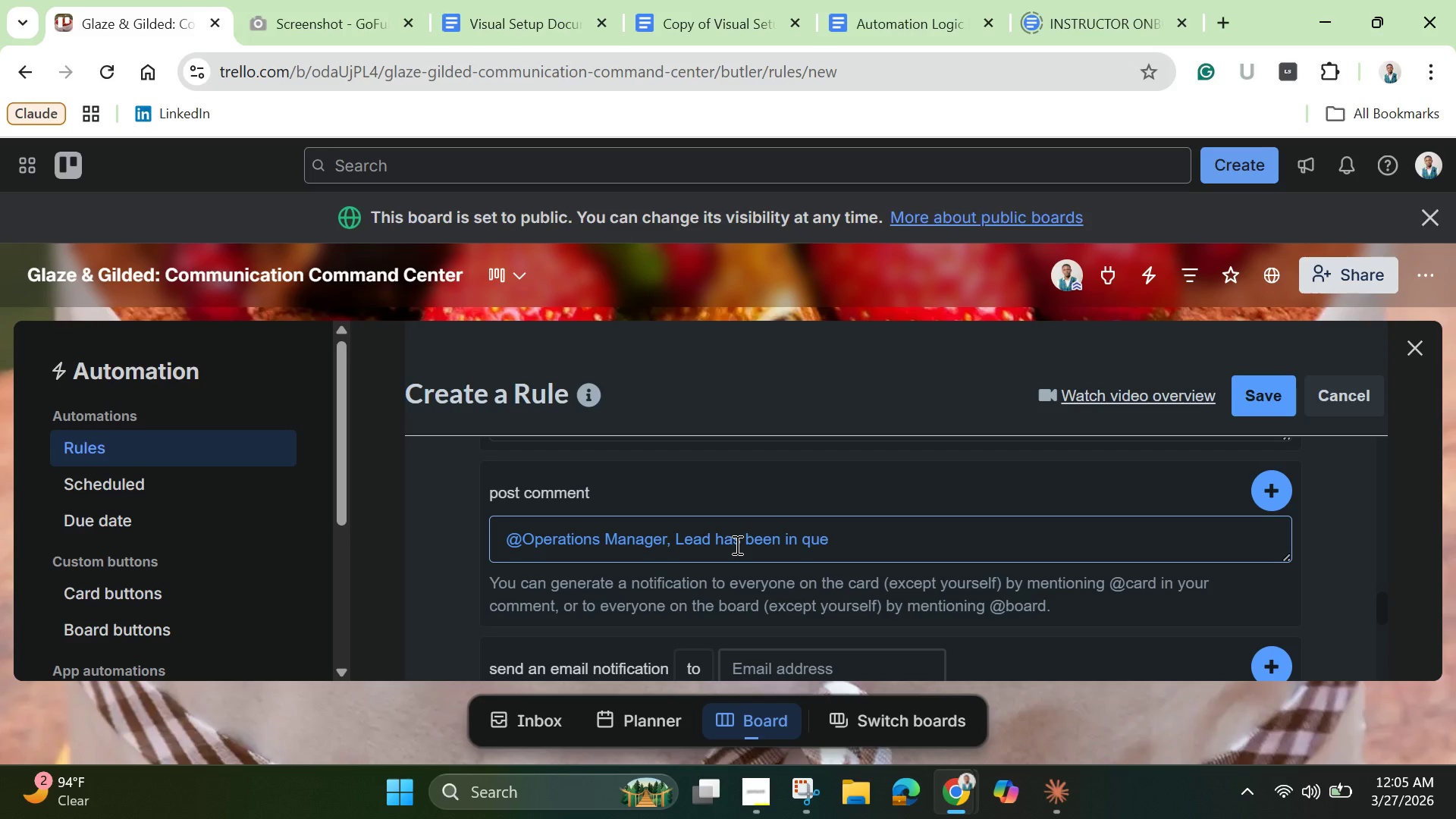 
type(ue for 24+ hours. Urgent follow=)
key(Backspace)
type(-up required.)
 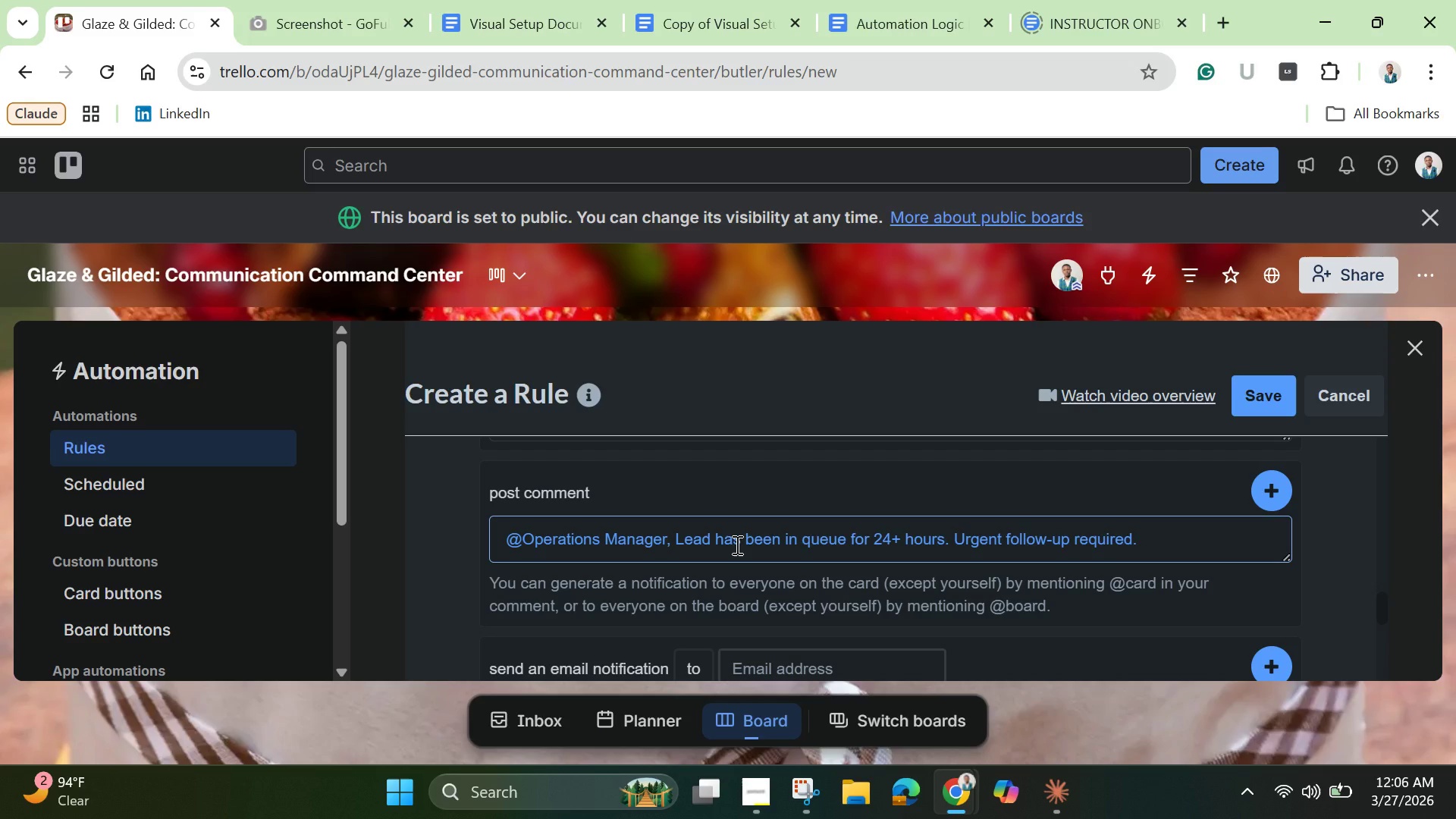 
left_click([1269, 492])
 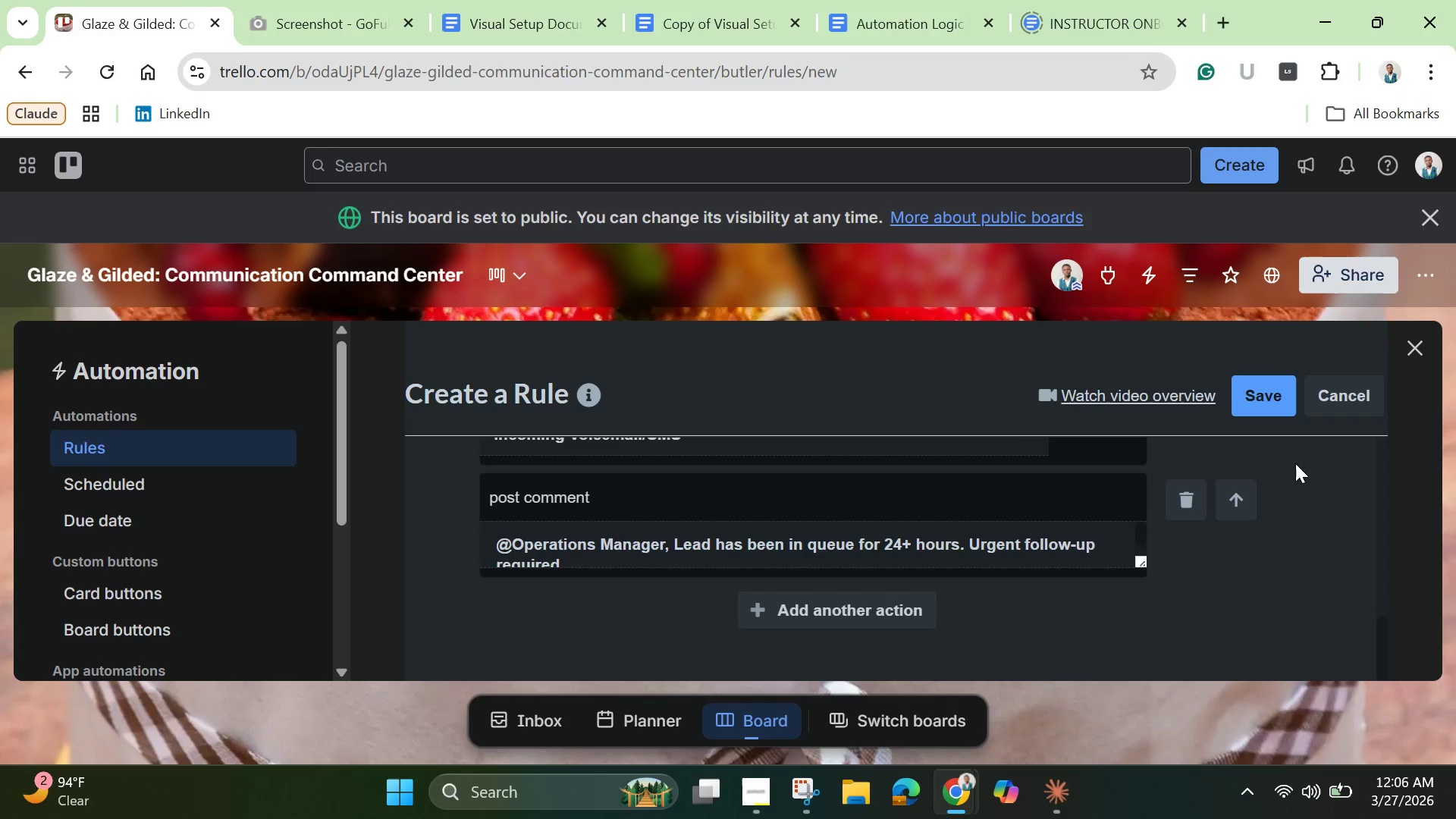 
left_click([1275, 390])
 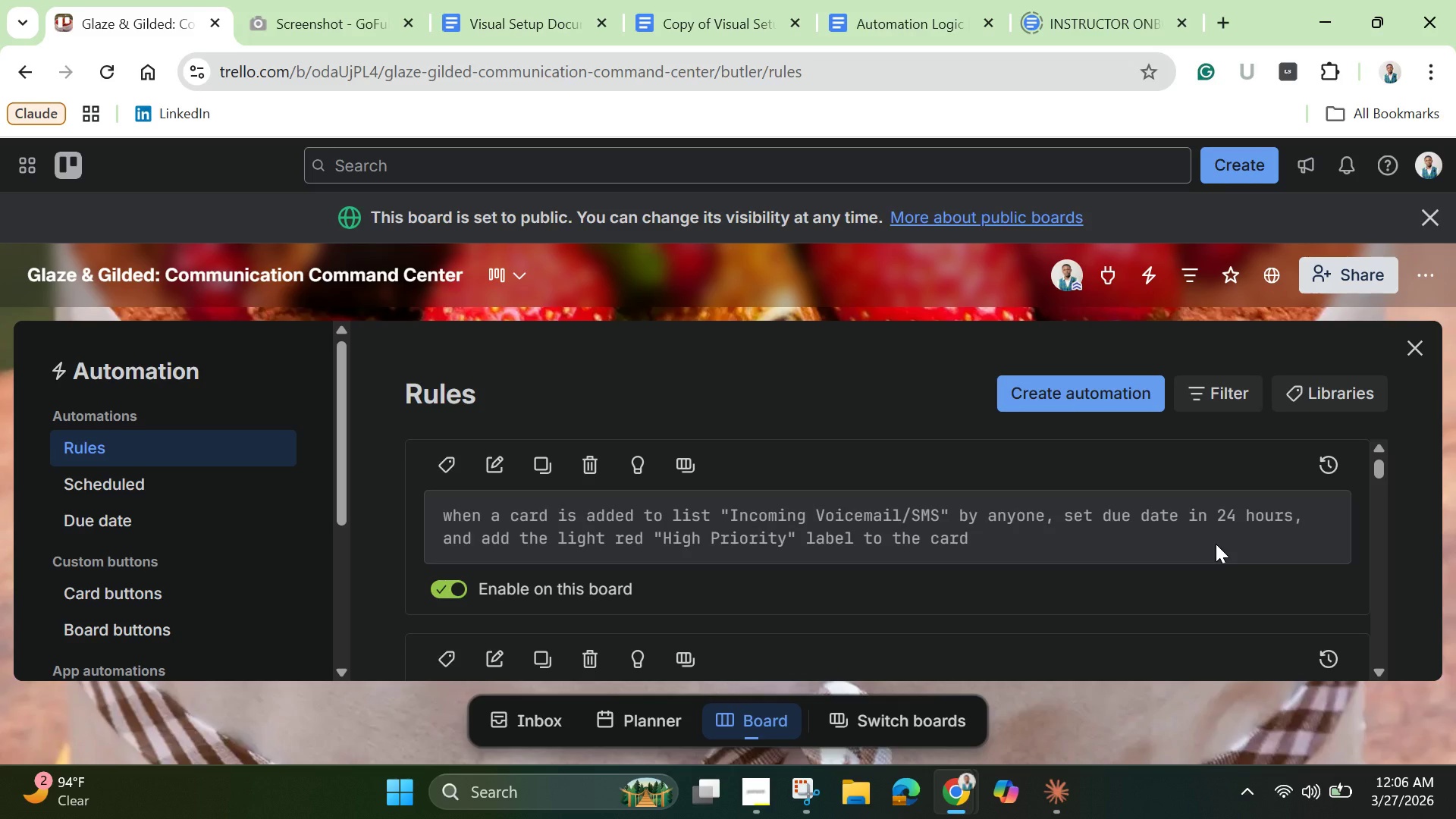 
wait(7.5)
 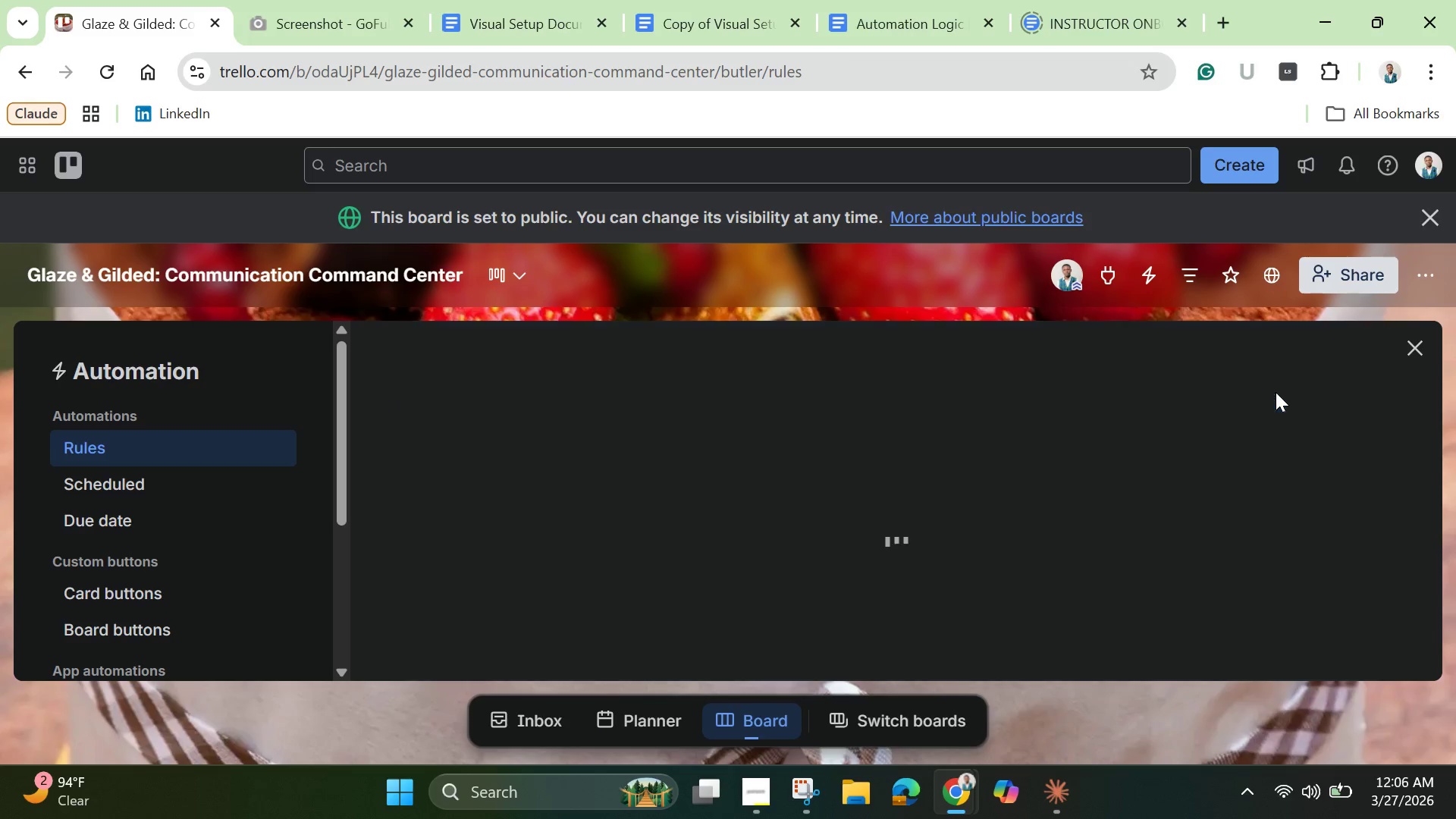 
scroll: coordinate [1216, 544], scroll_direction: down, amount: 2.0
 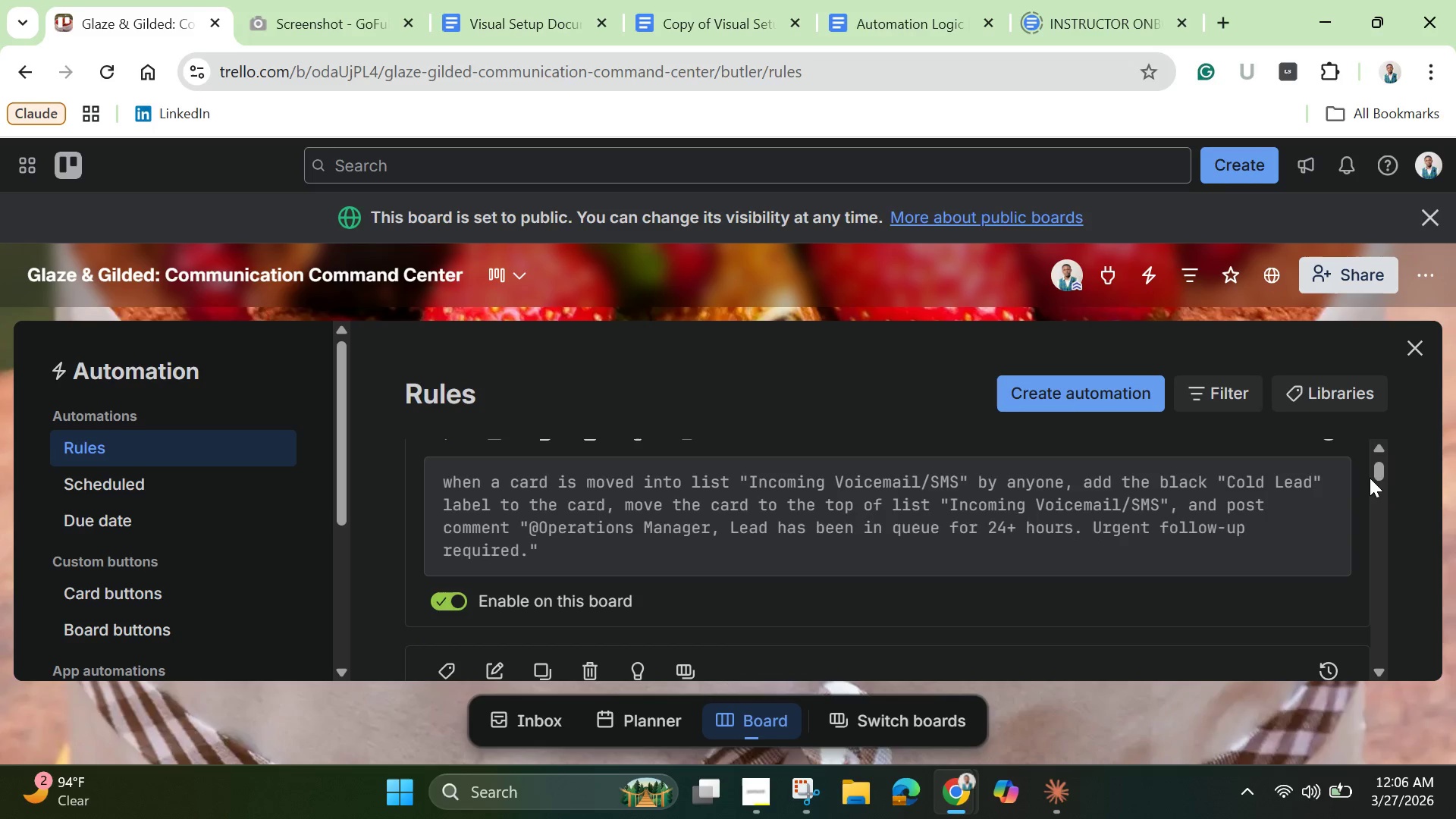 
left_click_drag(start_coordinate=[1380, 465], to_coordinate=[1376, 453])
 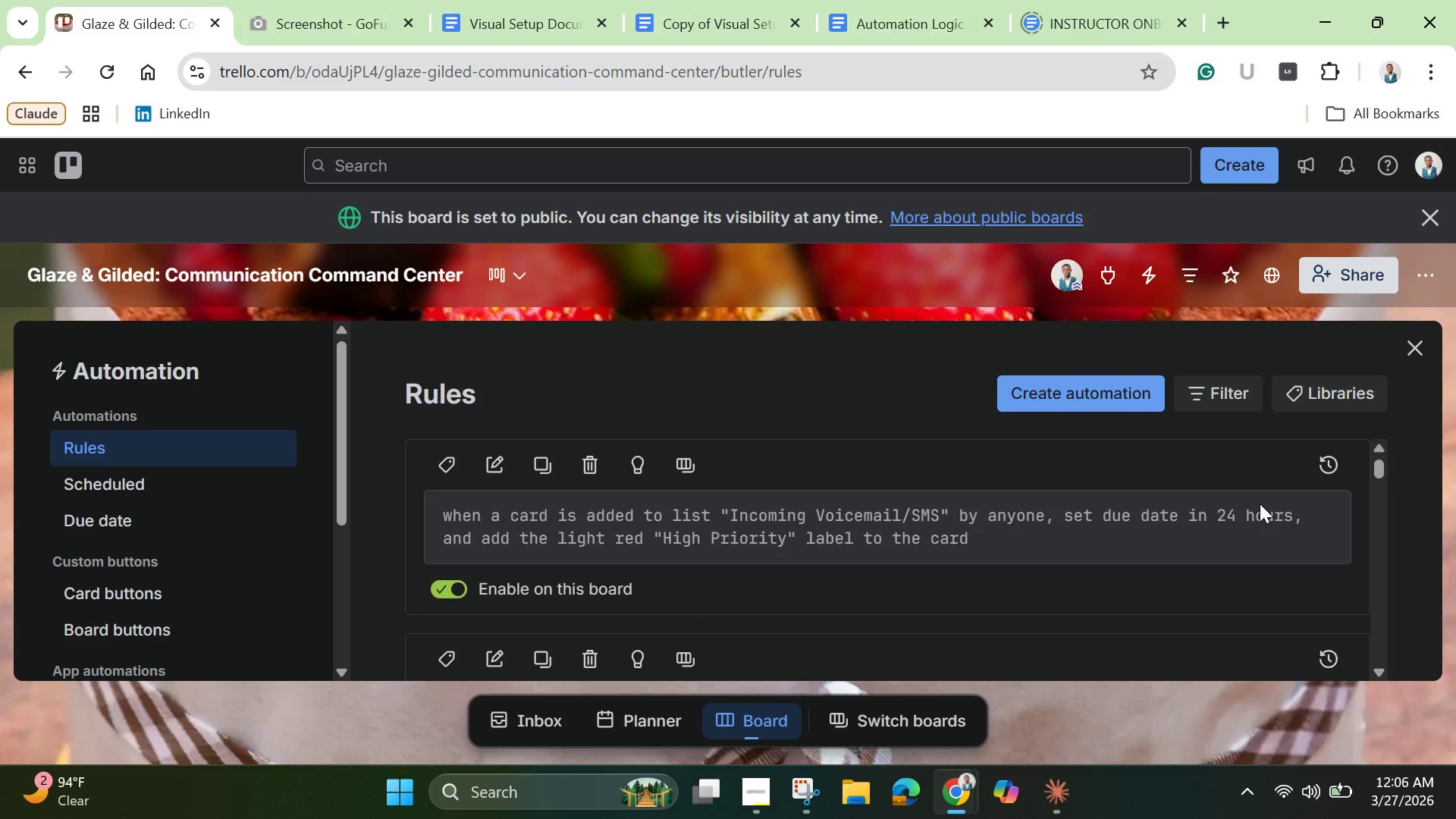 
scroll: coordinate [1263, 510], scroll_direction: down, amount: 1.0
 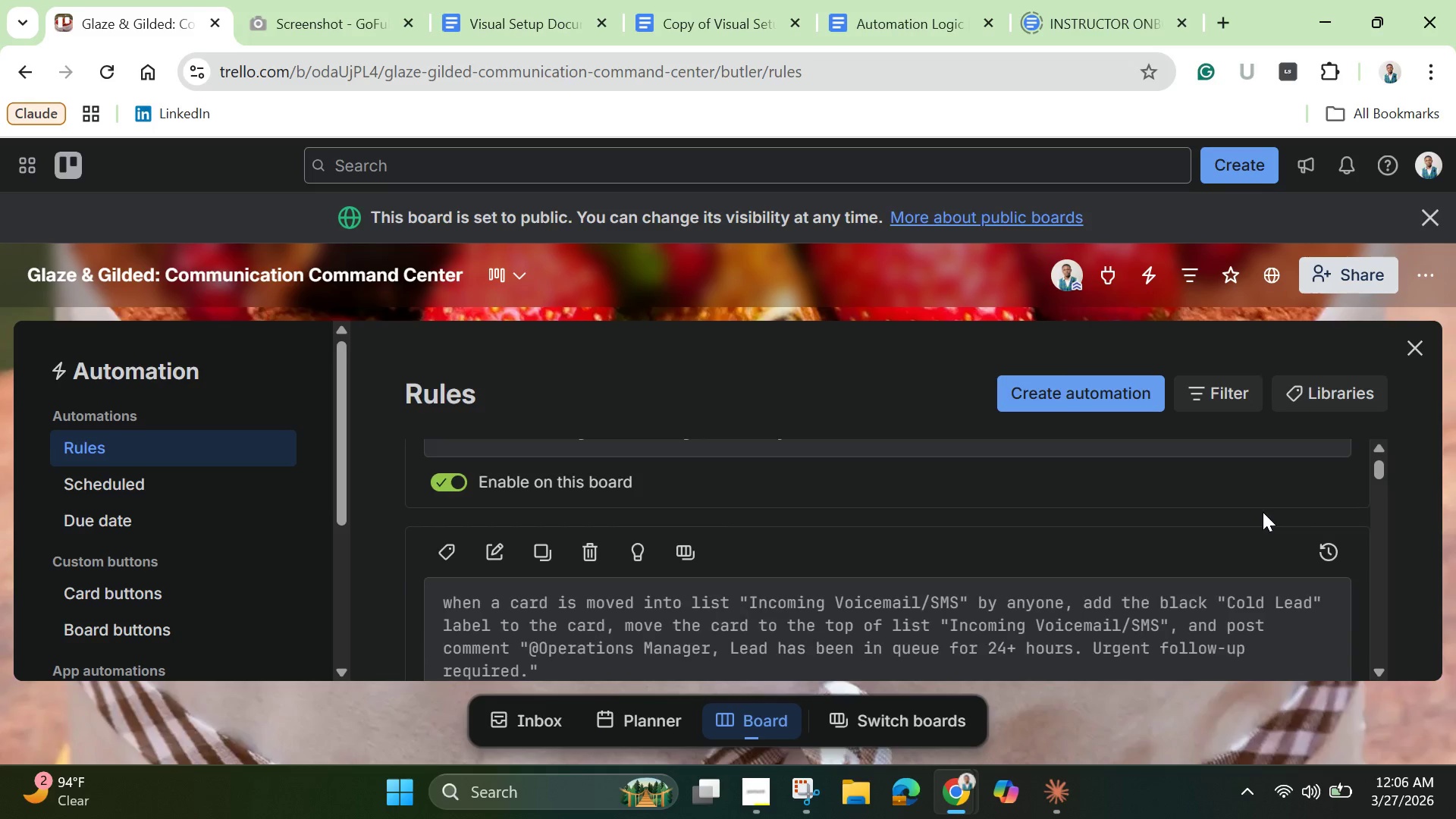 
scroll: coordinate [1263, 512], scroll_direction: up, amount: 1.0
 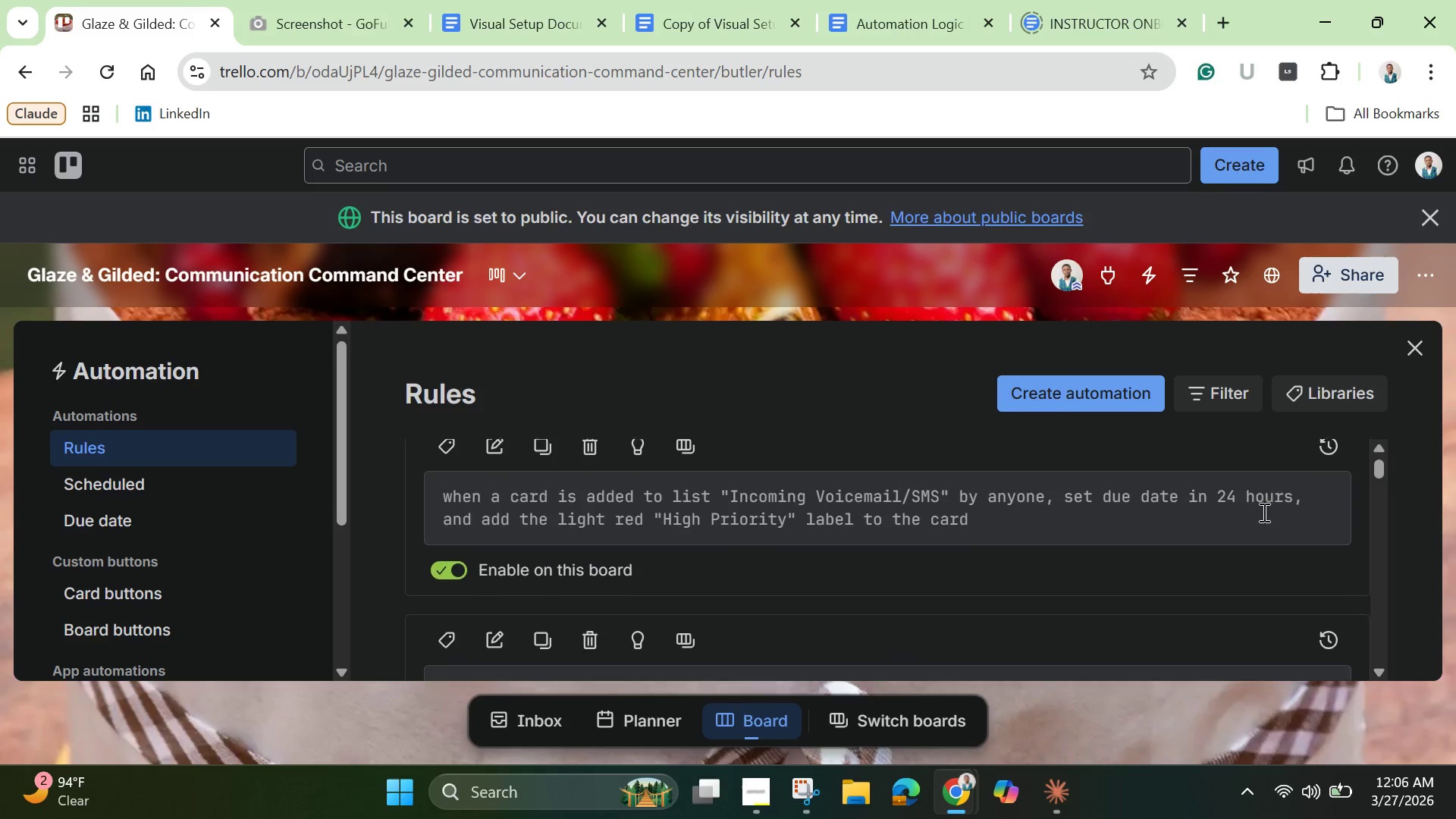 
scroll: coordinate [1263, 512], scroll_direction: down, amount: 1.0
 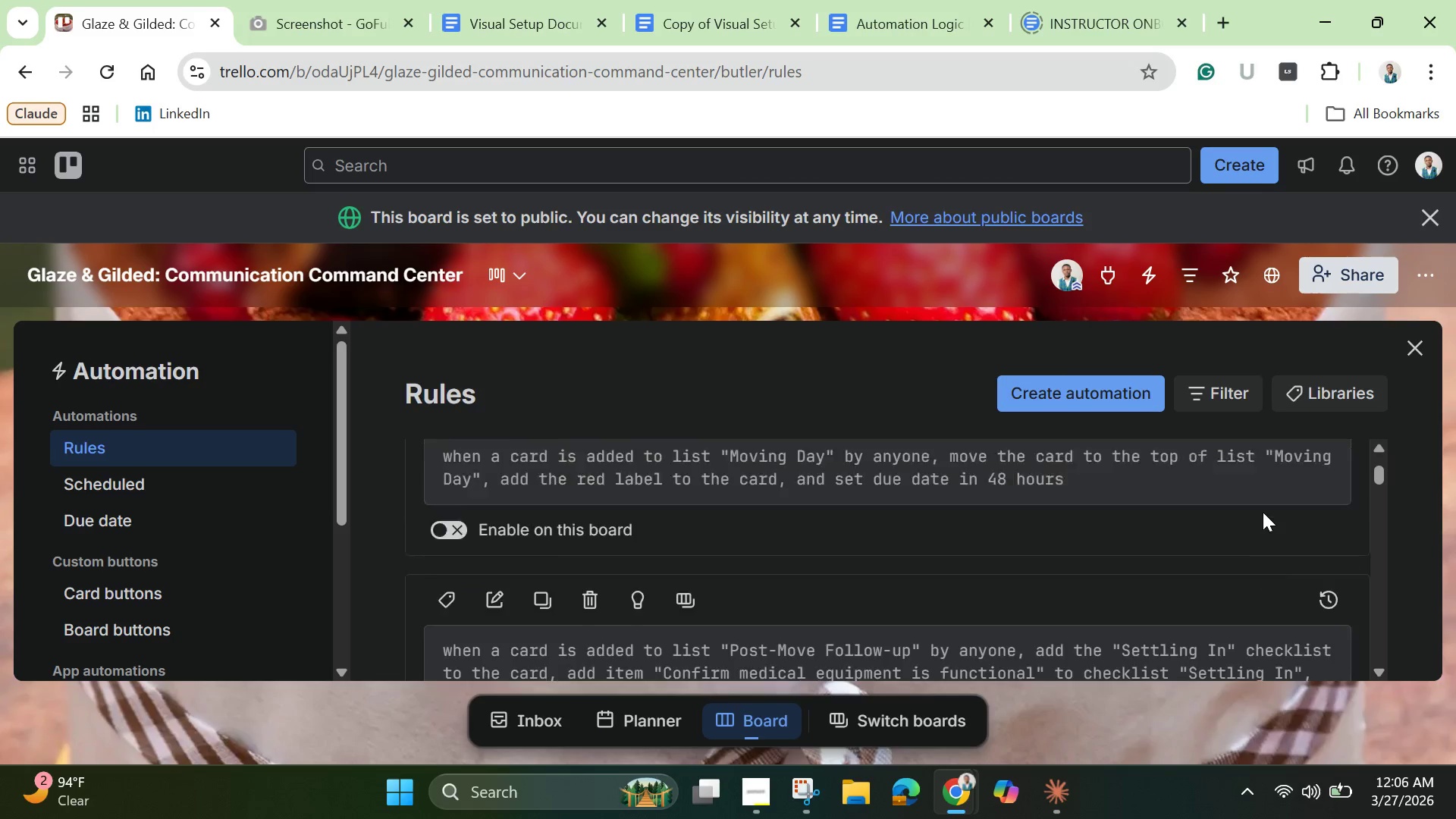 
scroll: coordinate [1263, 512], scroll_direction: up, amount: 2.0
 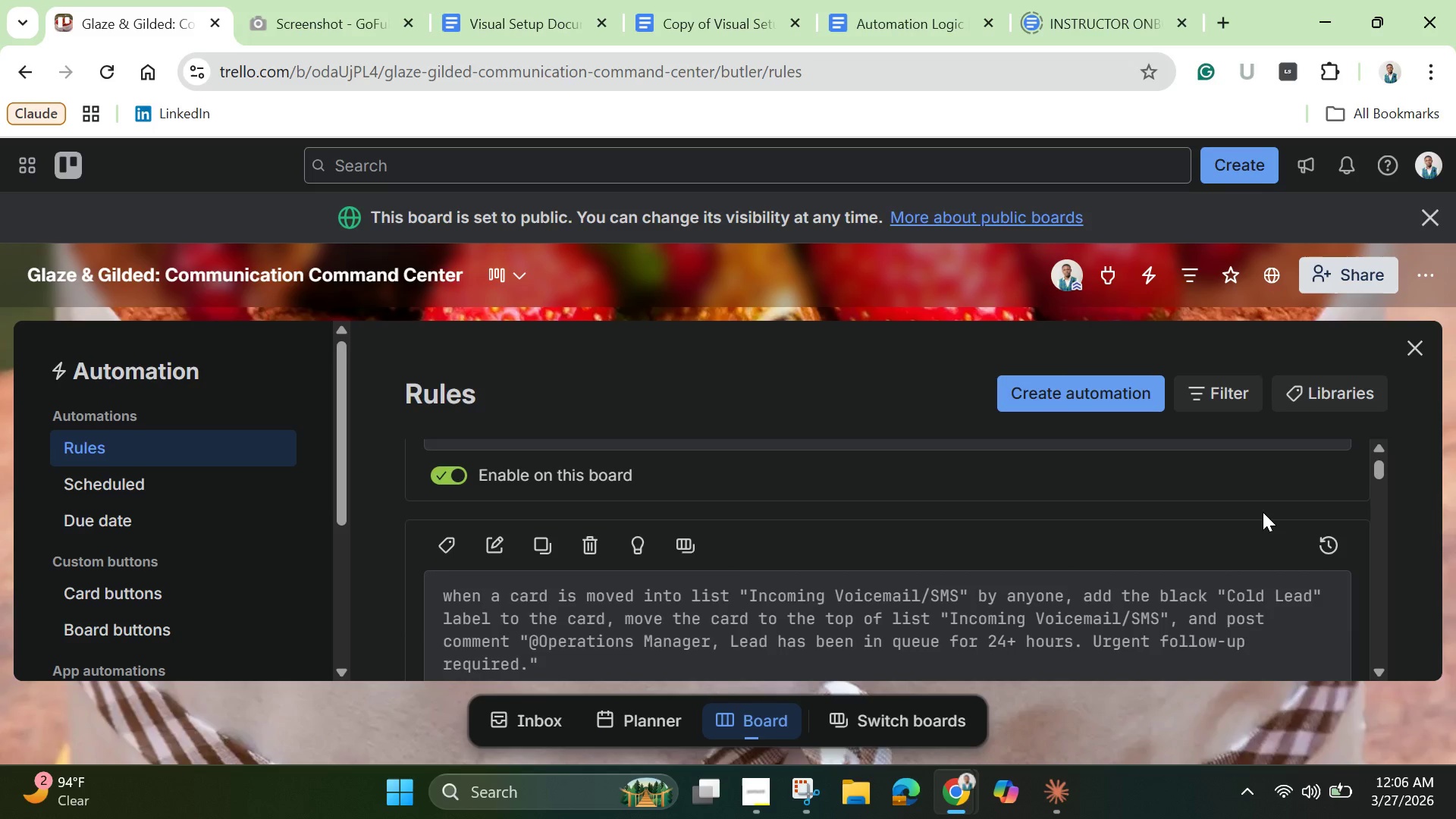 
scroll: coordinate [1263, 512], scroll_direction: down, amount: 1.0
 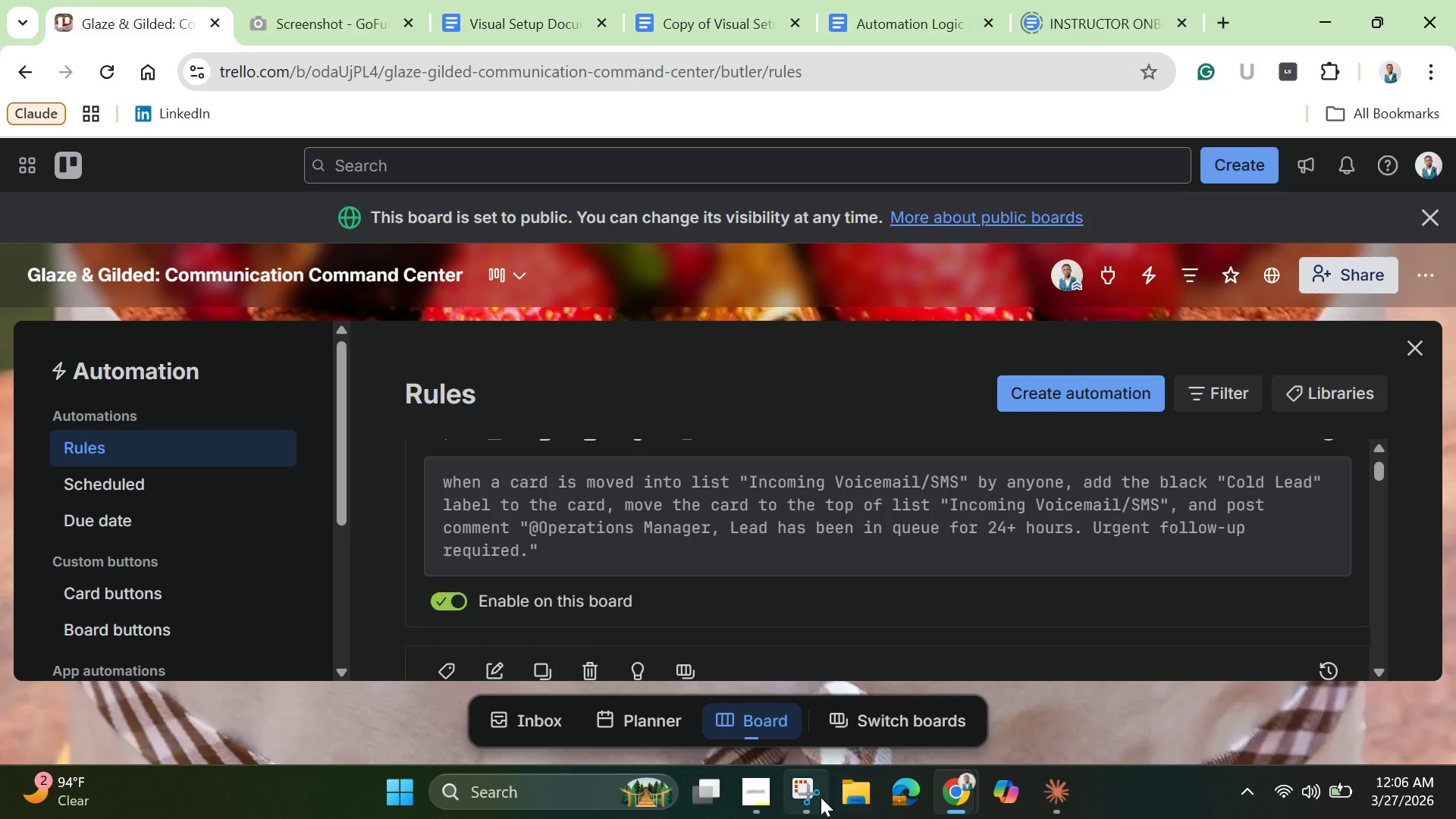 
left_click([801, 784])
 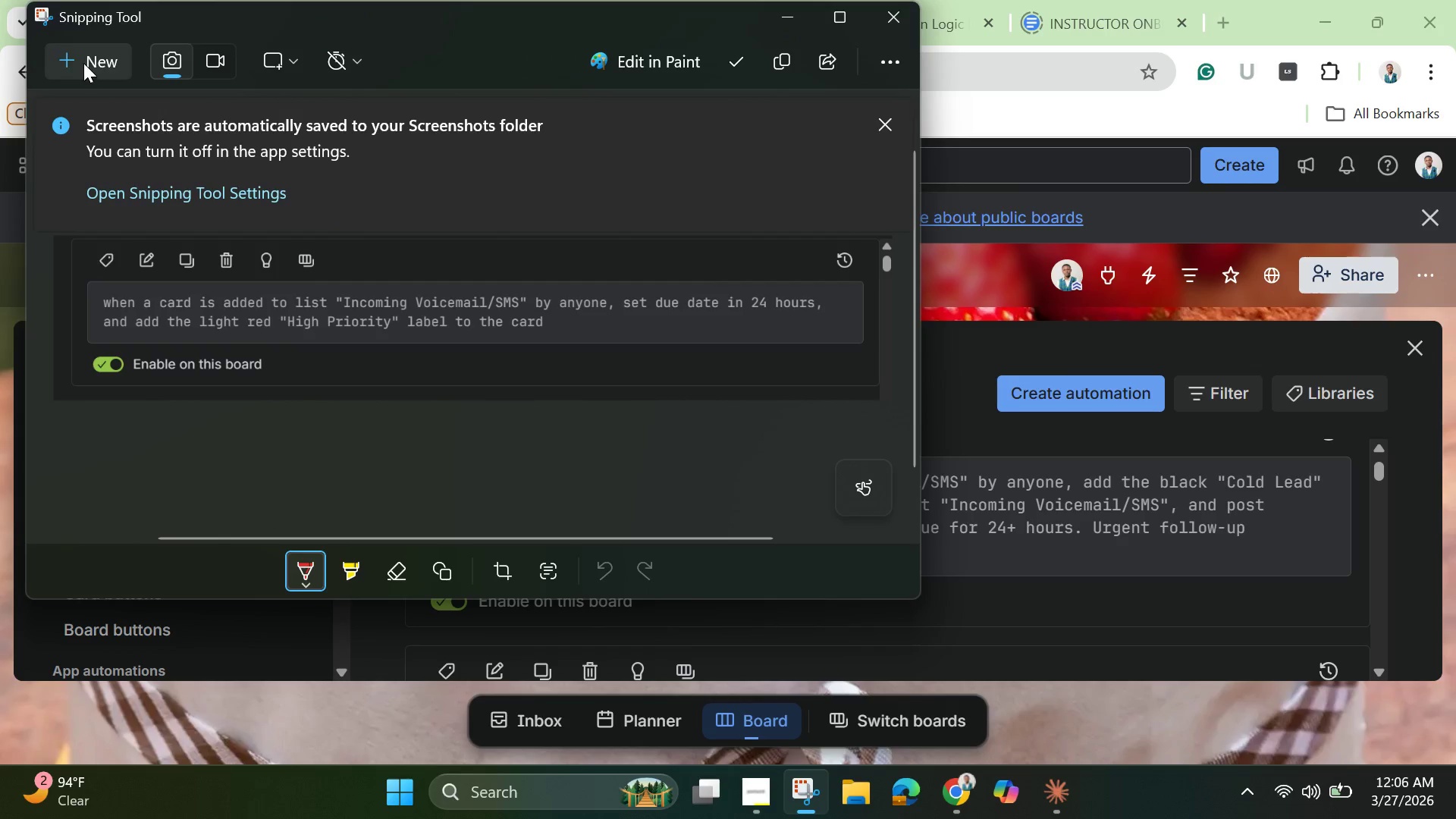 
left_click([83, 61])
 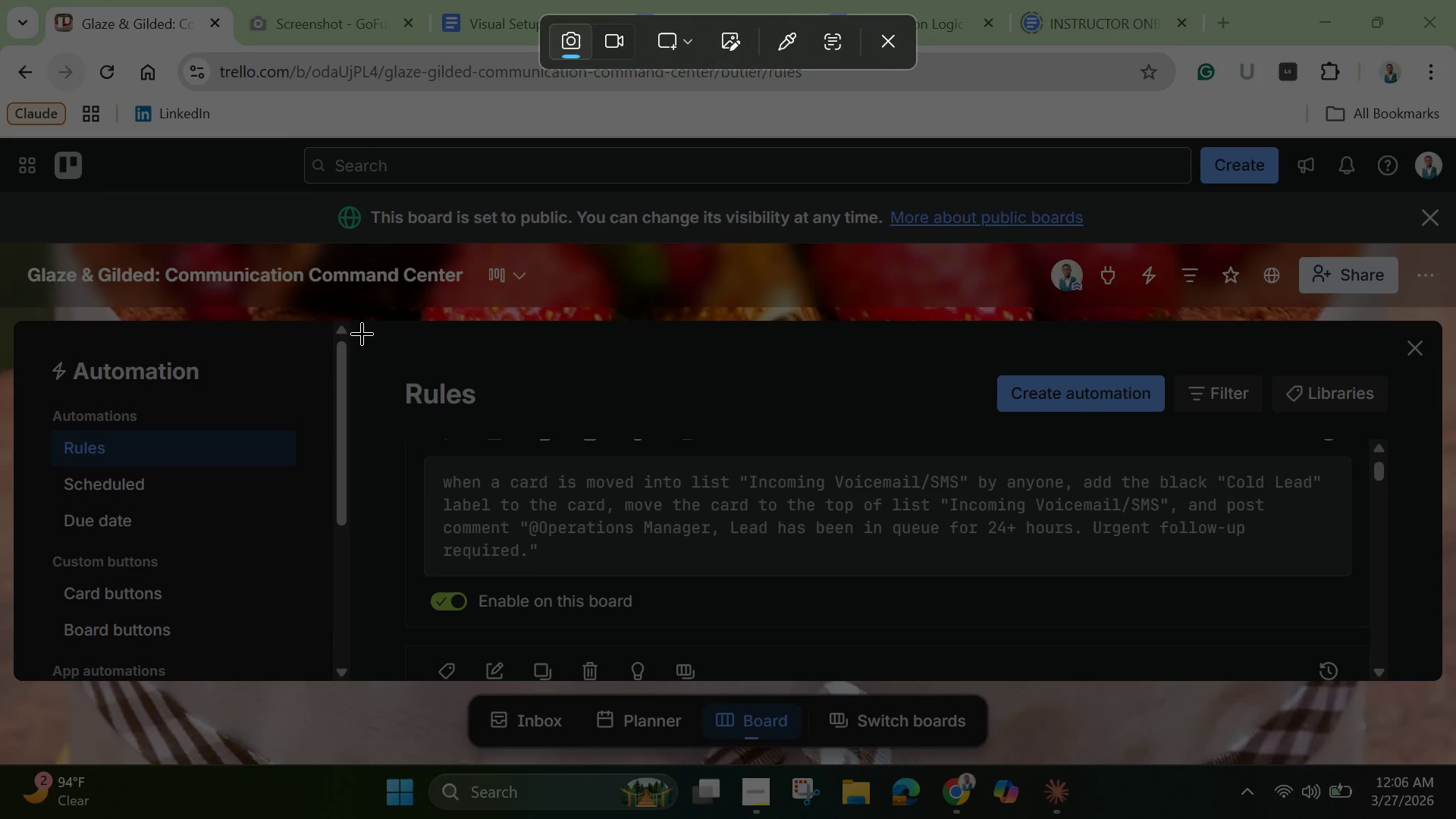 
left_click_drag(start_coordinate=[358, 331], to_coordinate=[1429, 648])
 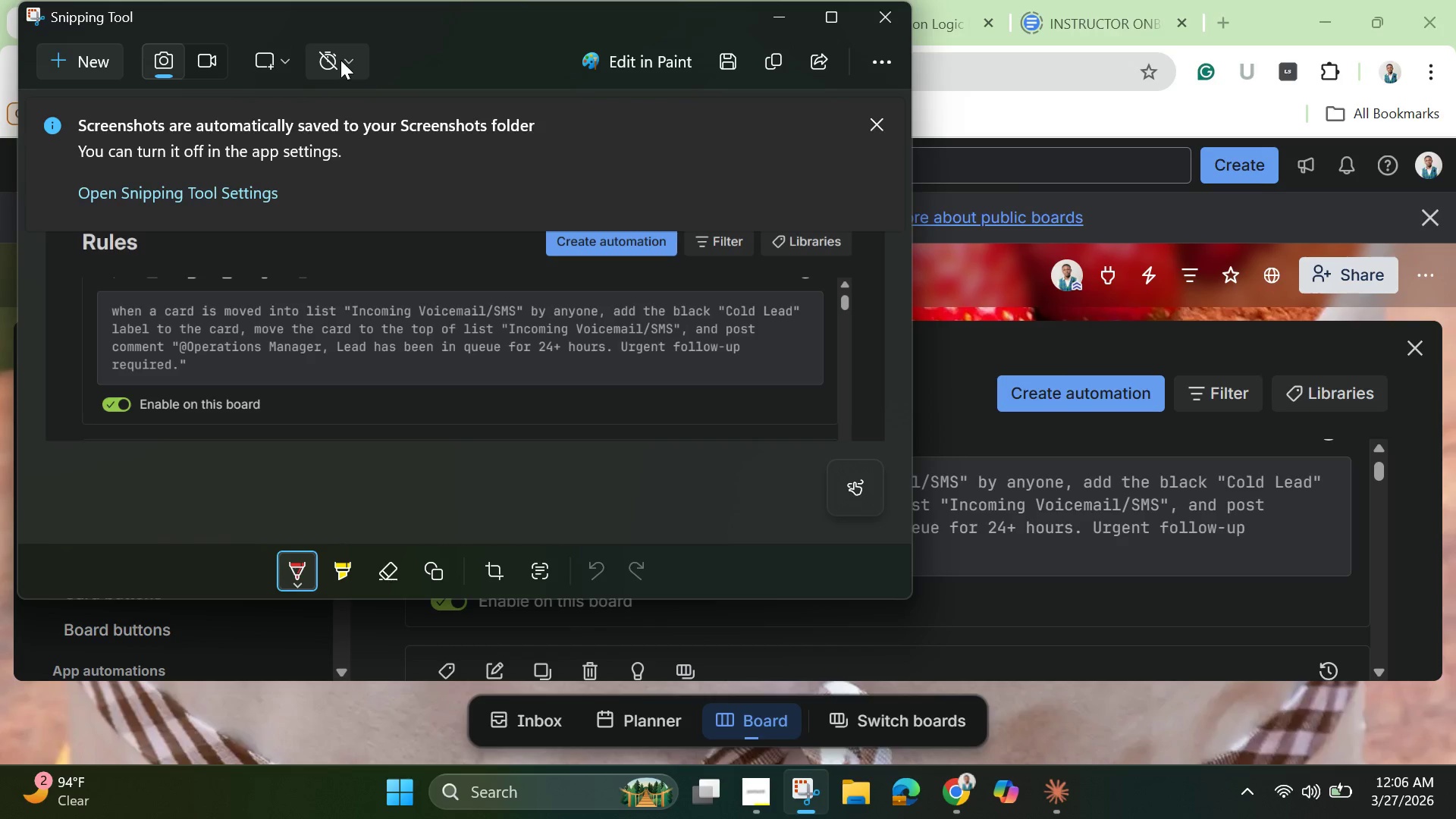 
left_click([284, 67])
 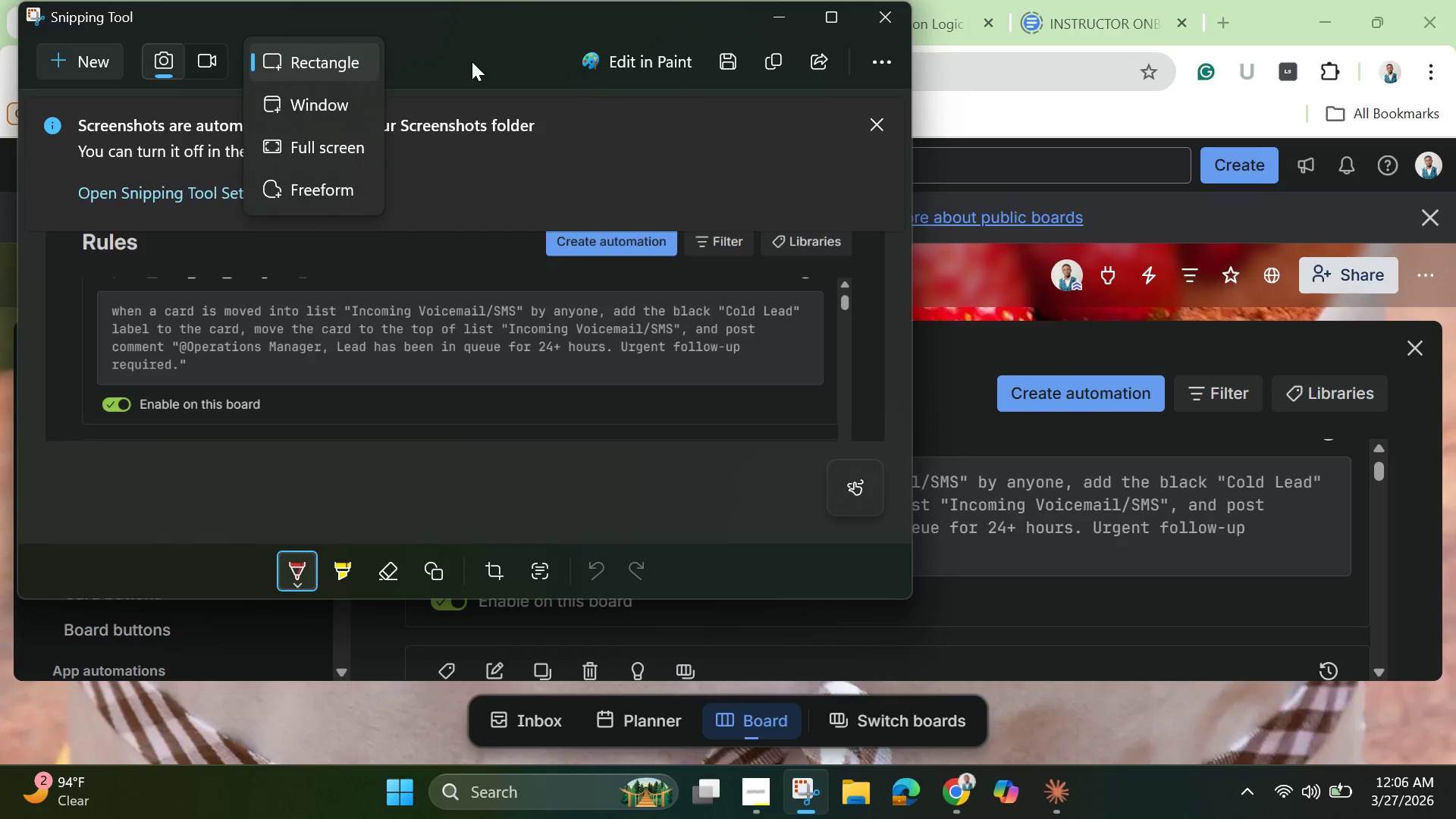 
left_click([469, 54])
 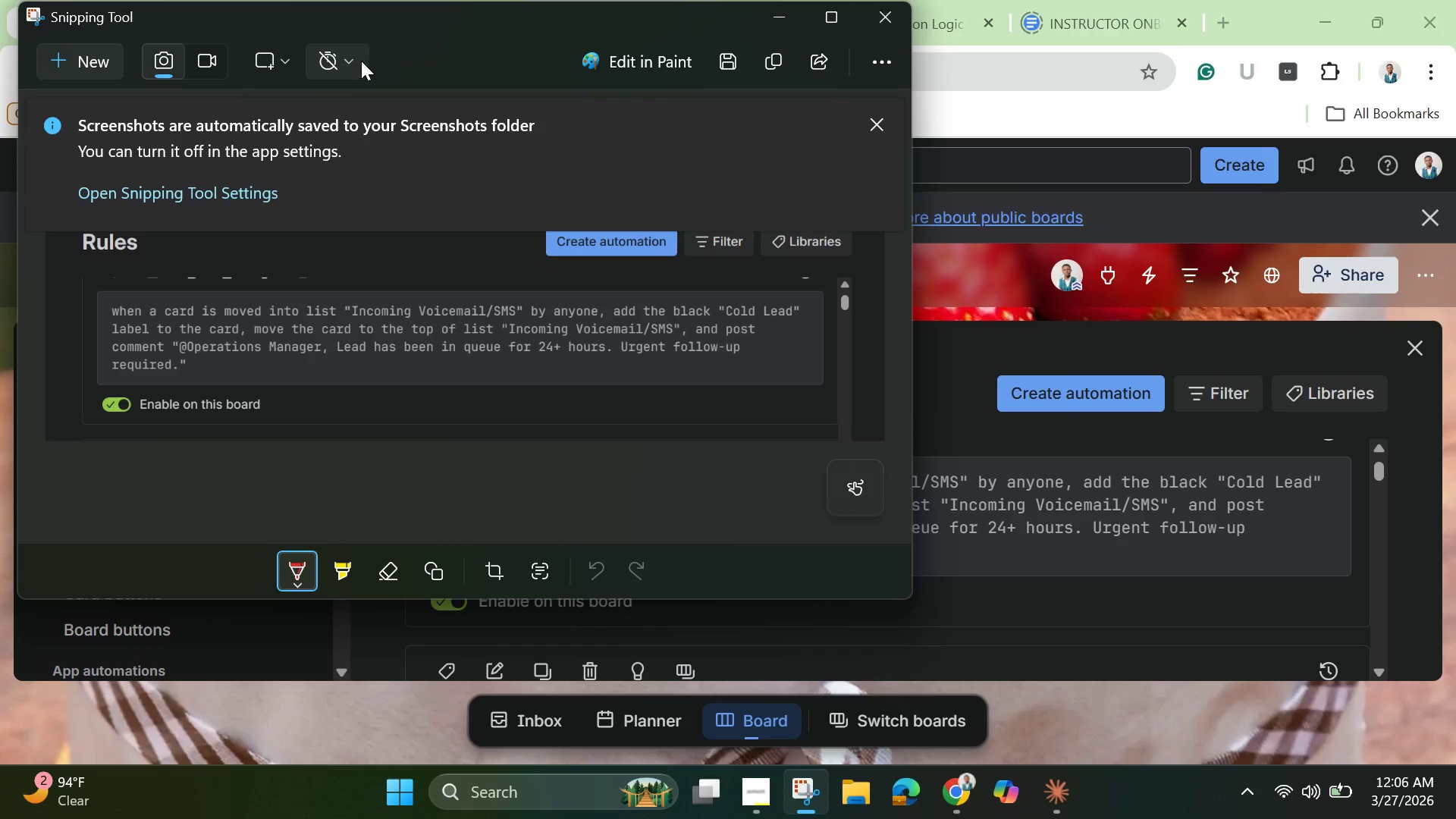 
left_click([361, 59])
 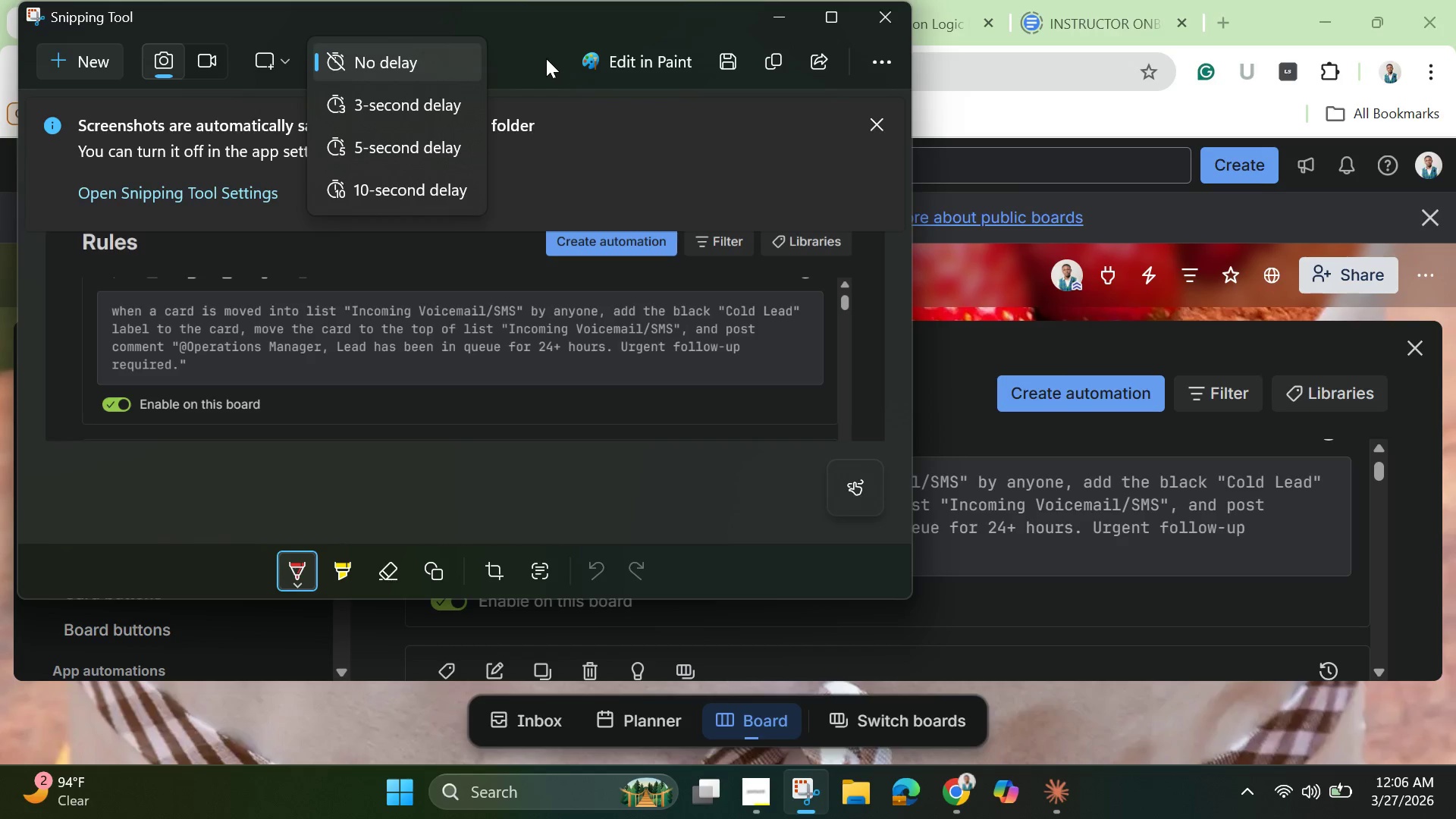 
left_click([539, 57])
 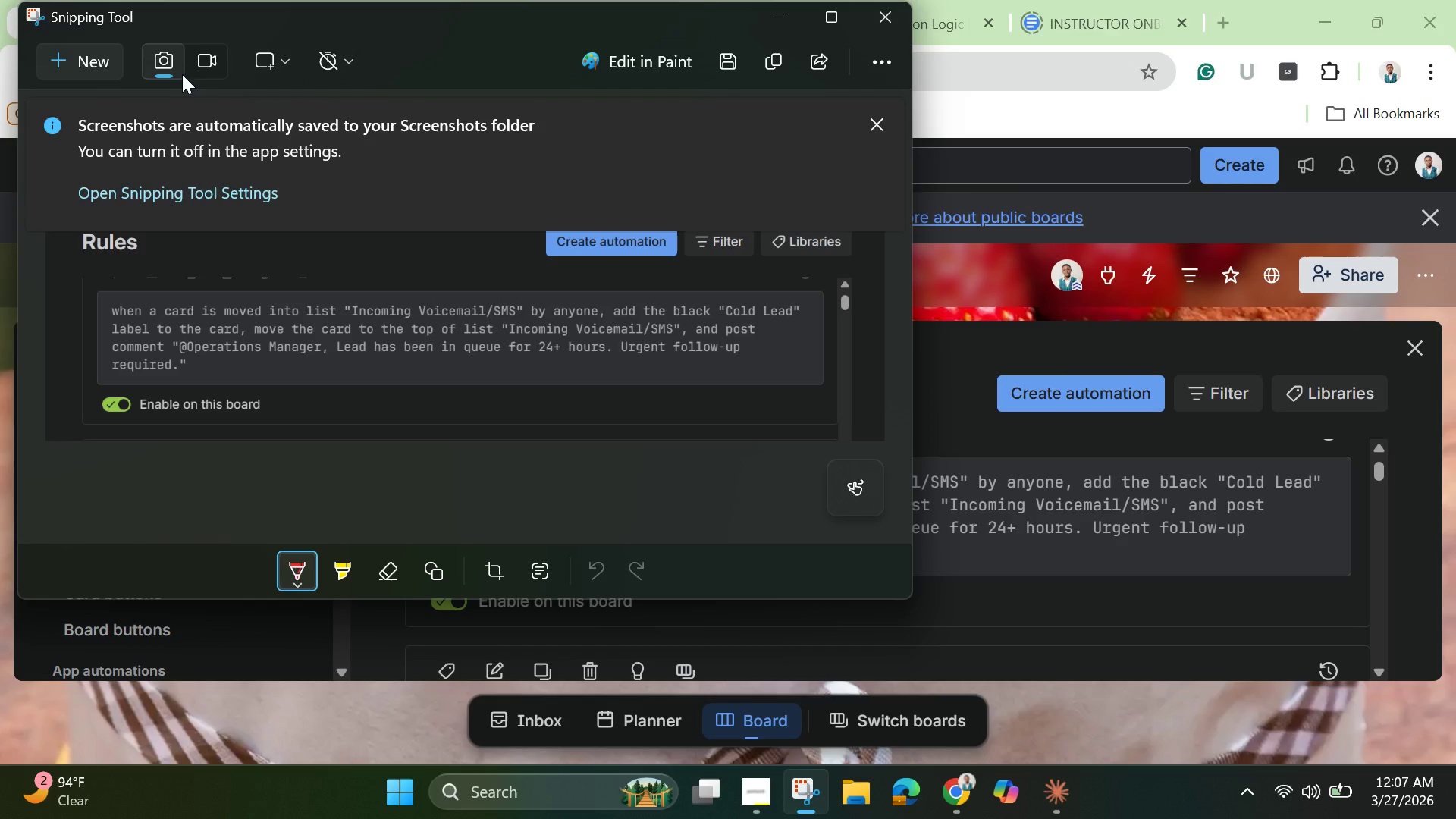 
wait(9.62)
 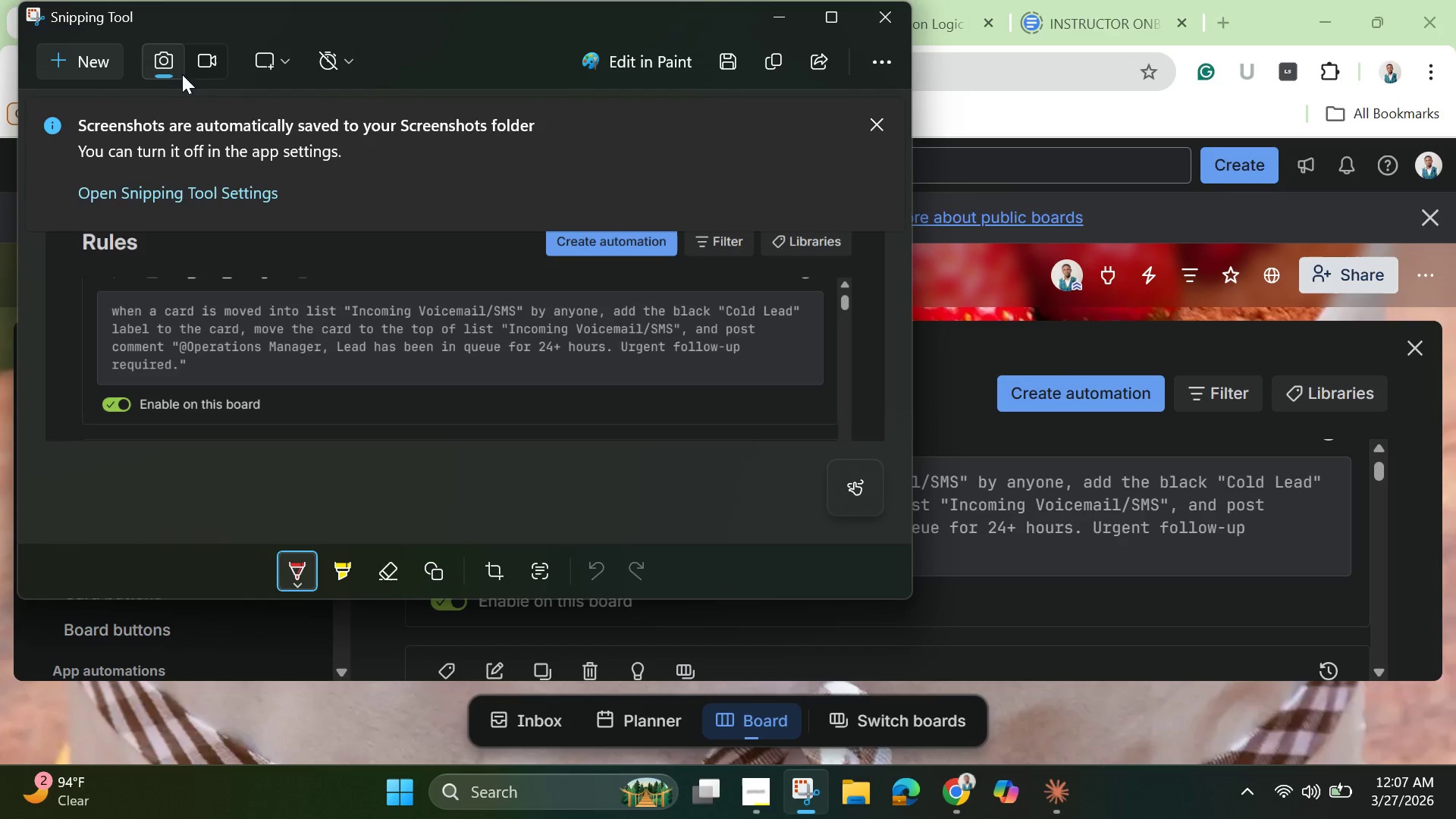 
left_click([880, 66])
 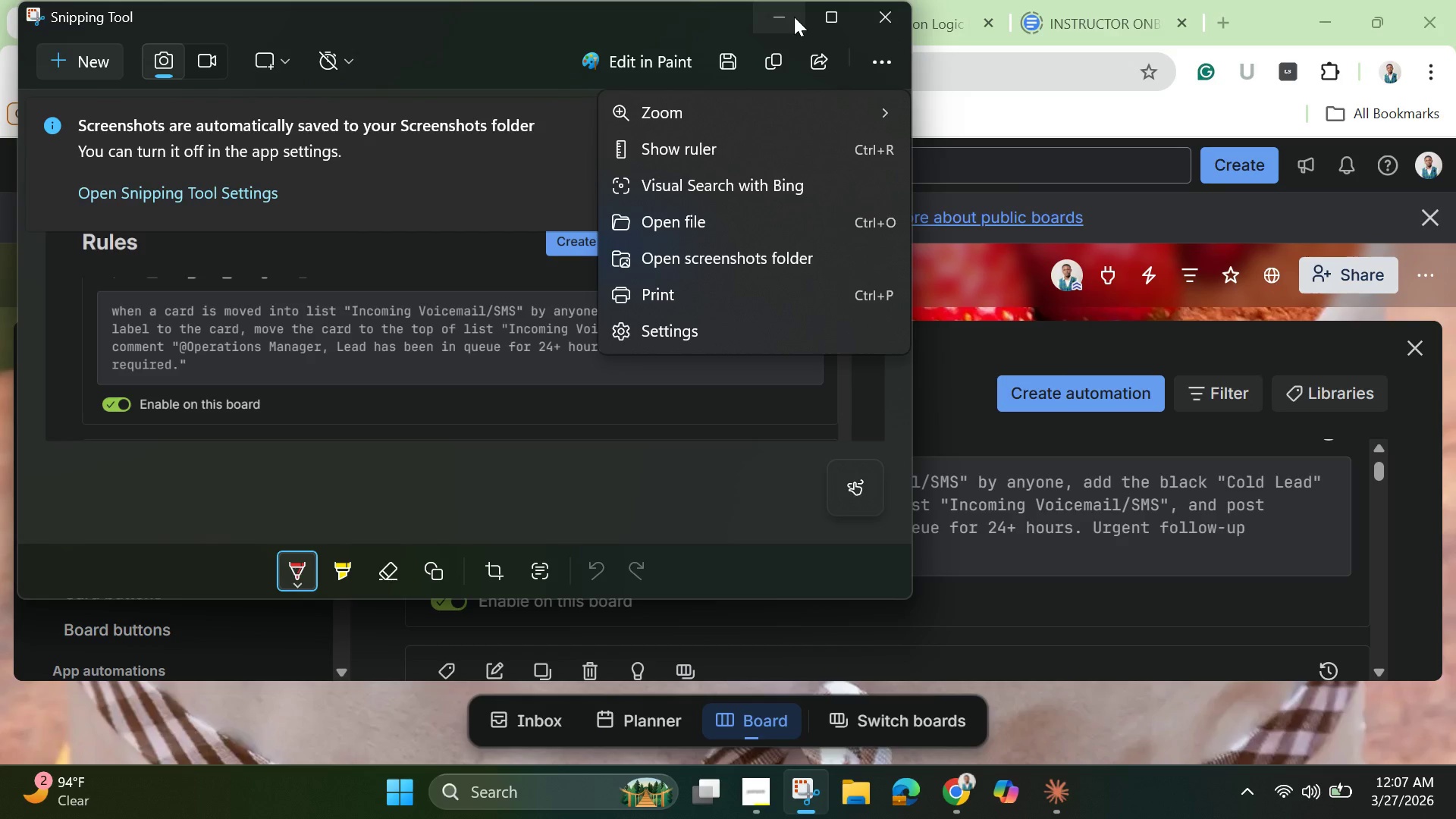 
left_click([788, 5])
 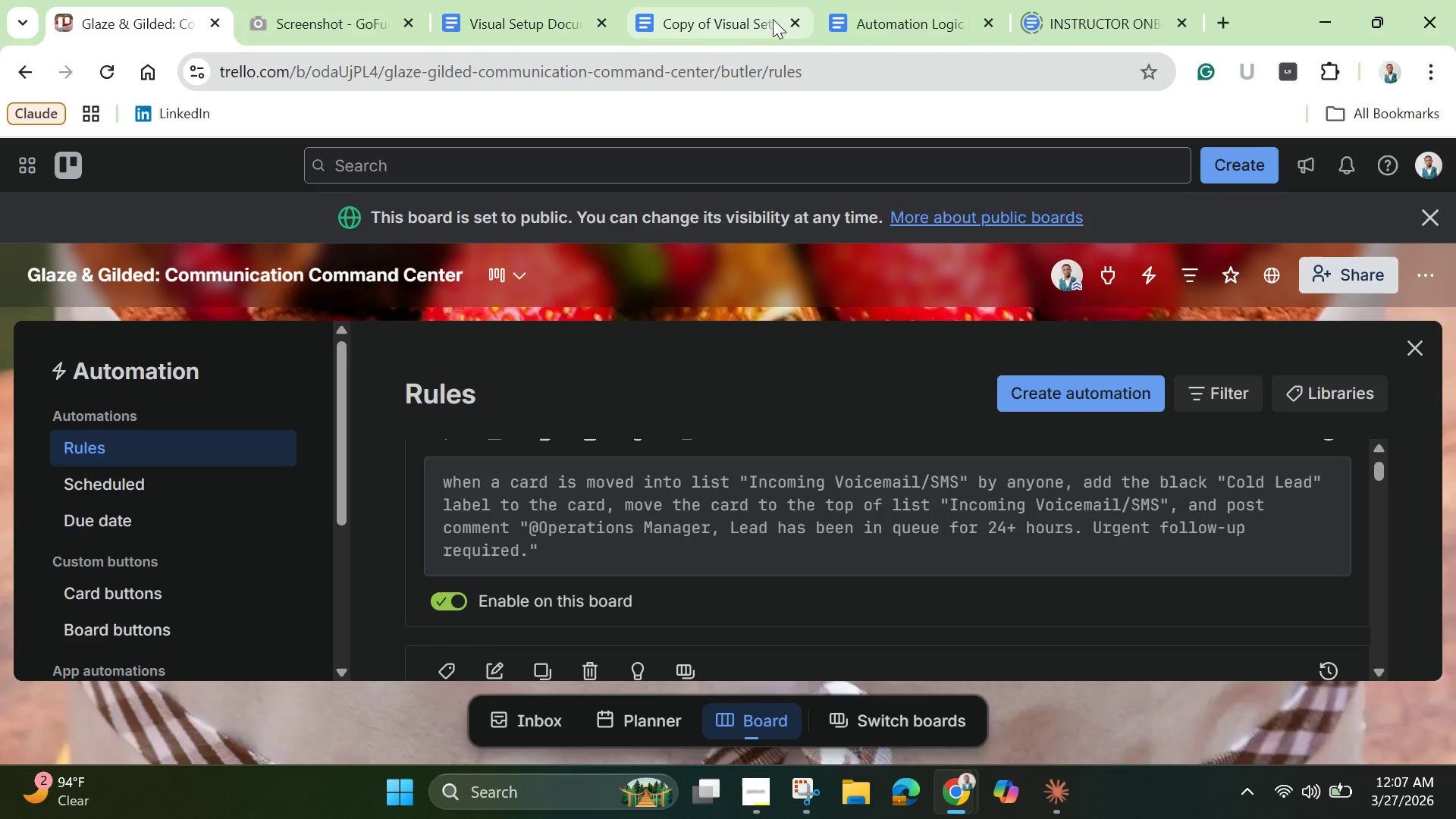 
left_click([715, 16])
 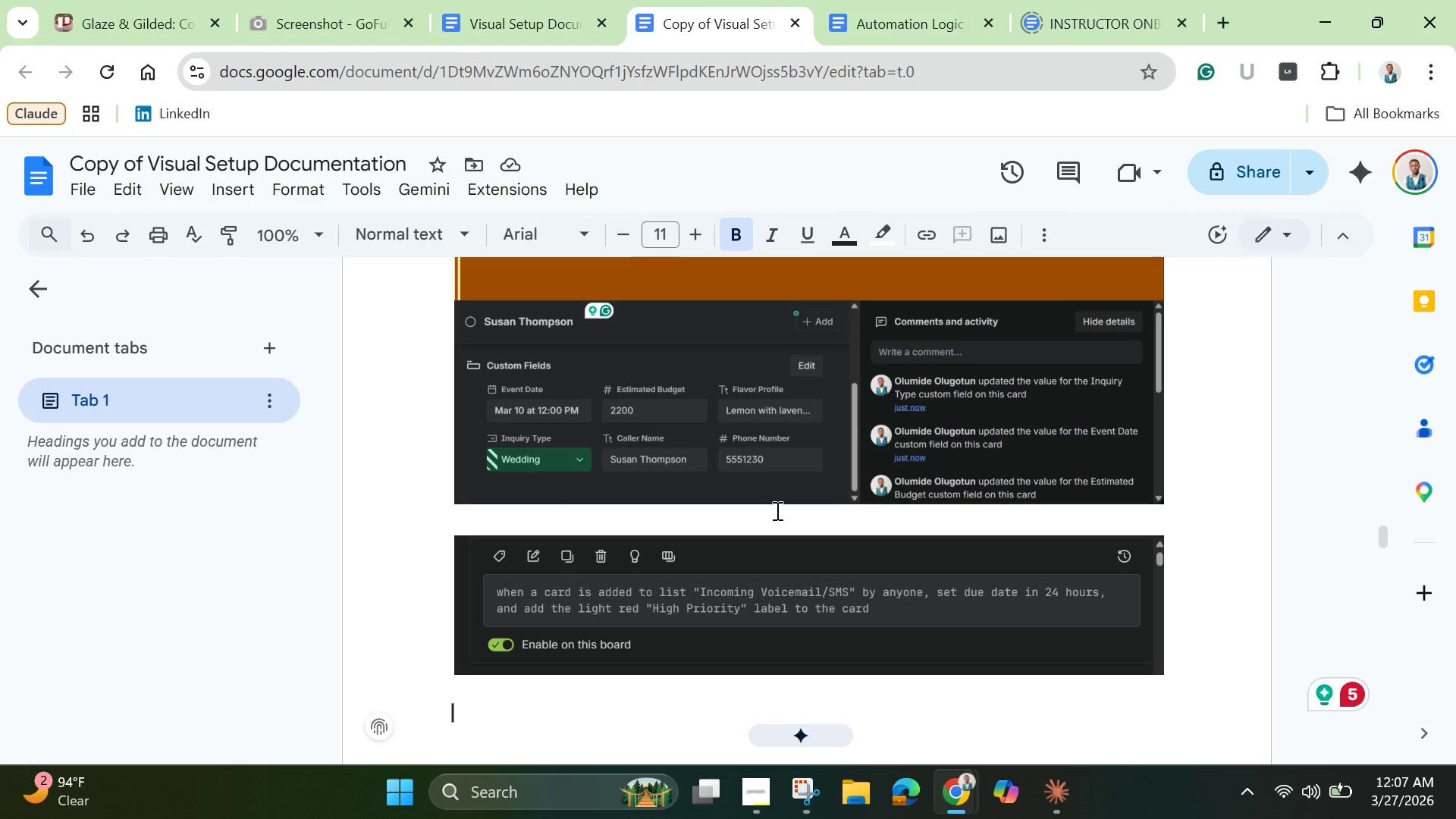 
key(Control+V)
 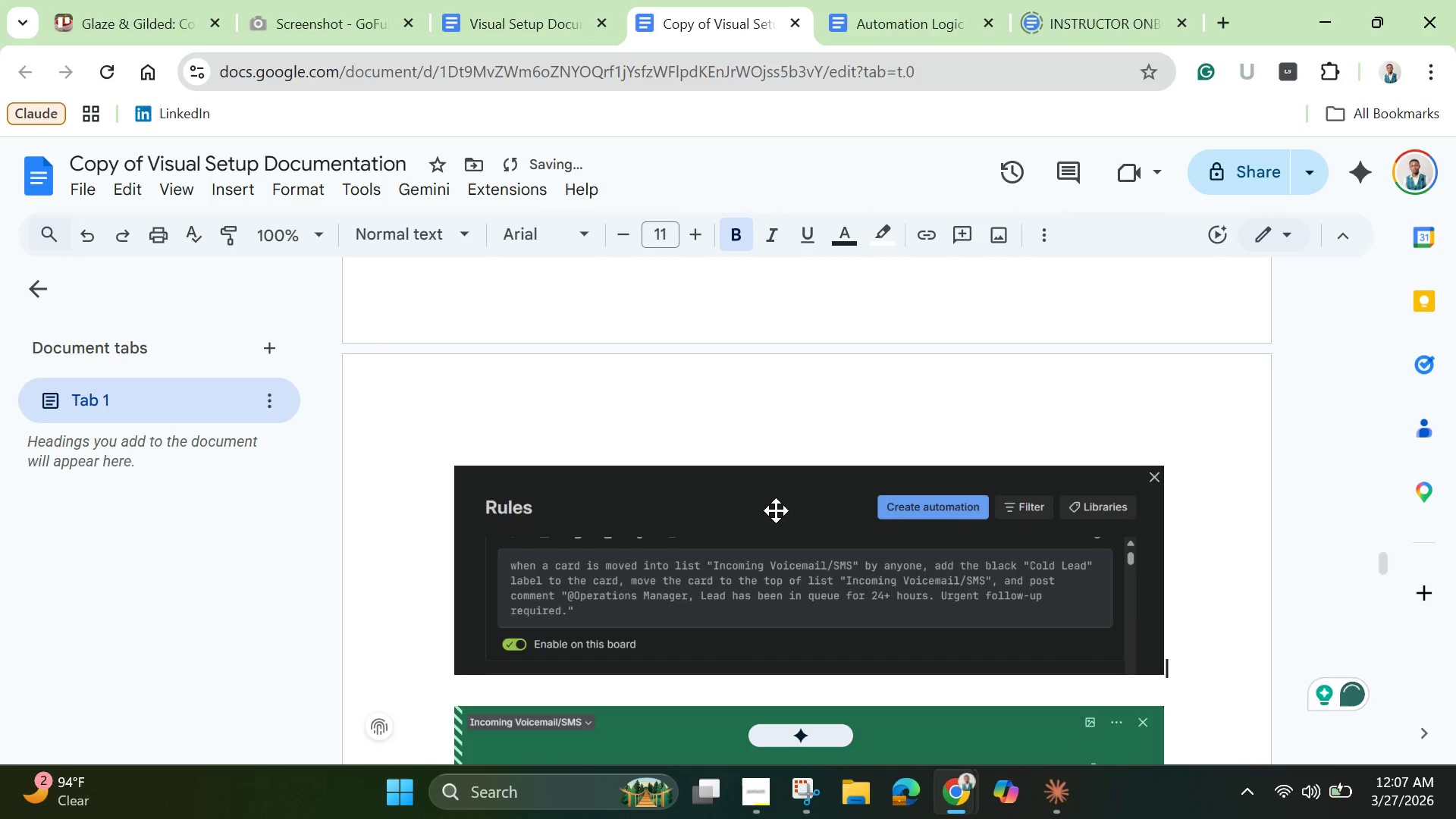 
key(Enter)
 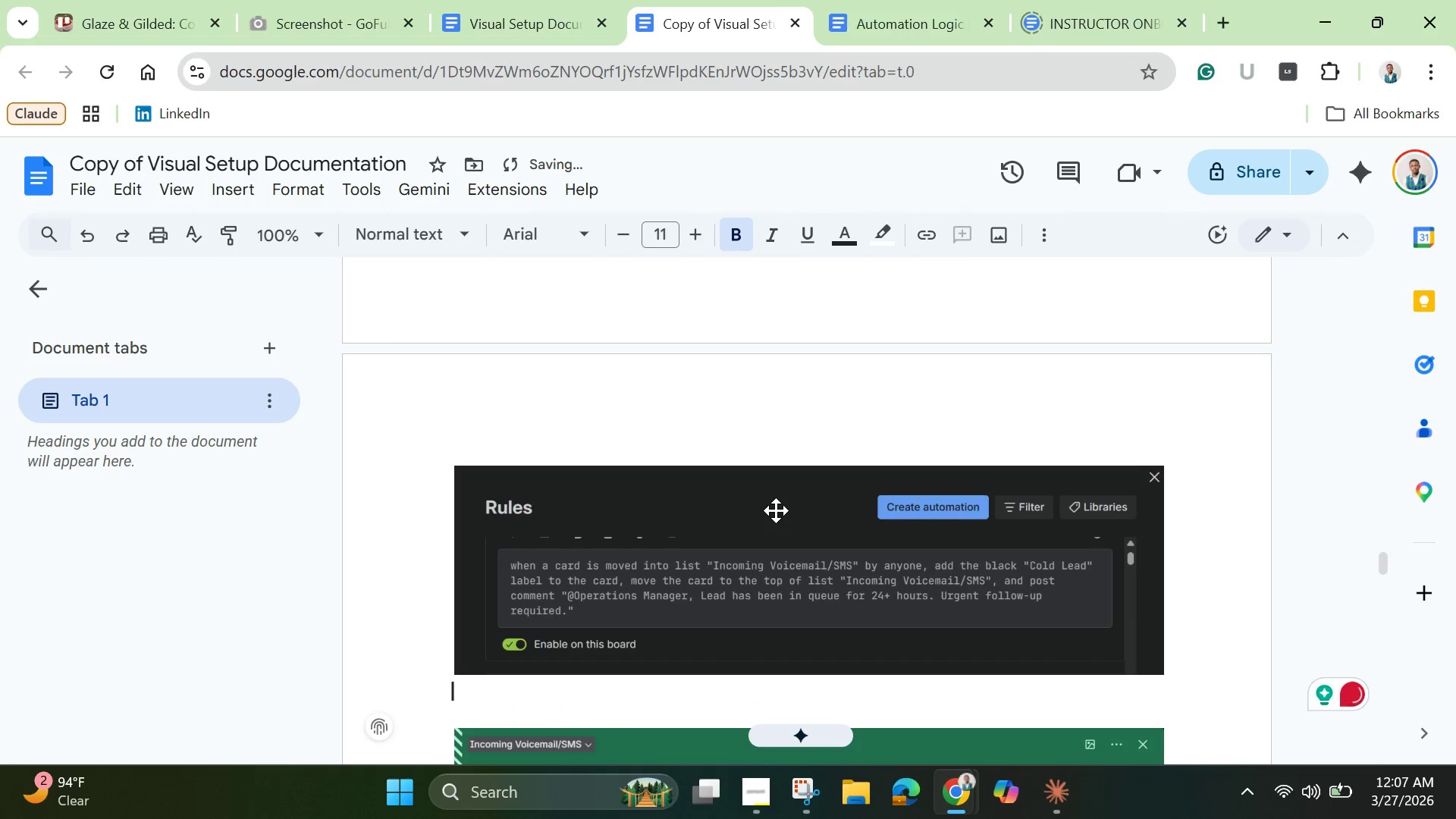 
key(Enter)
 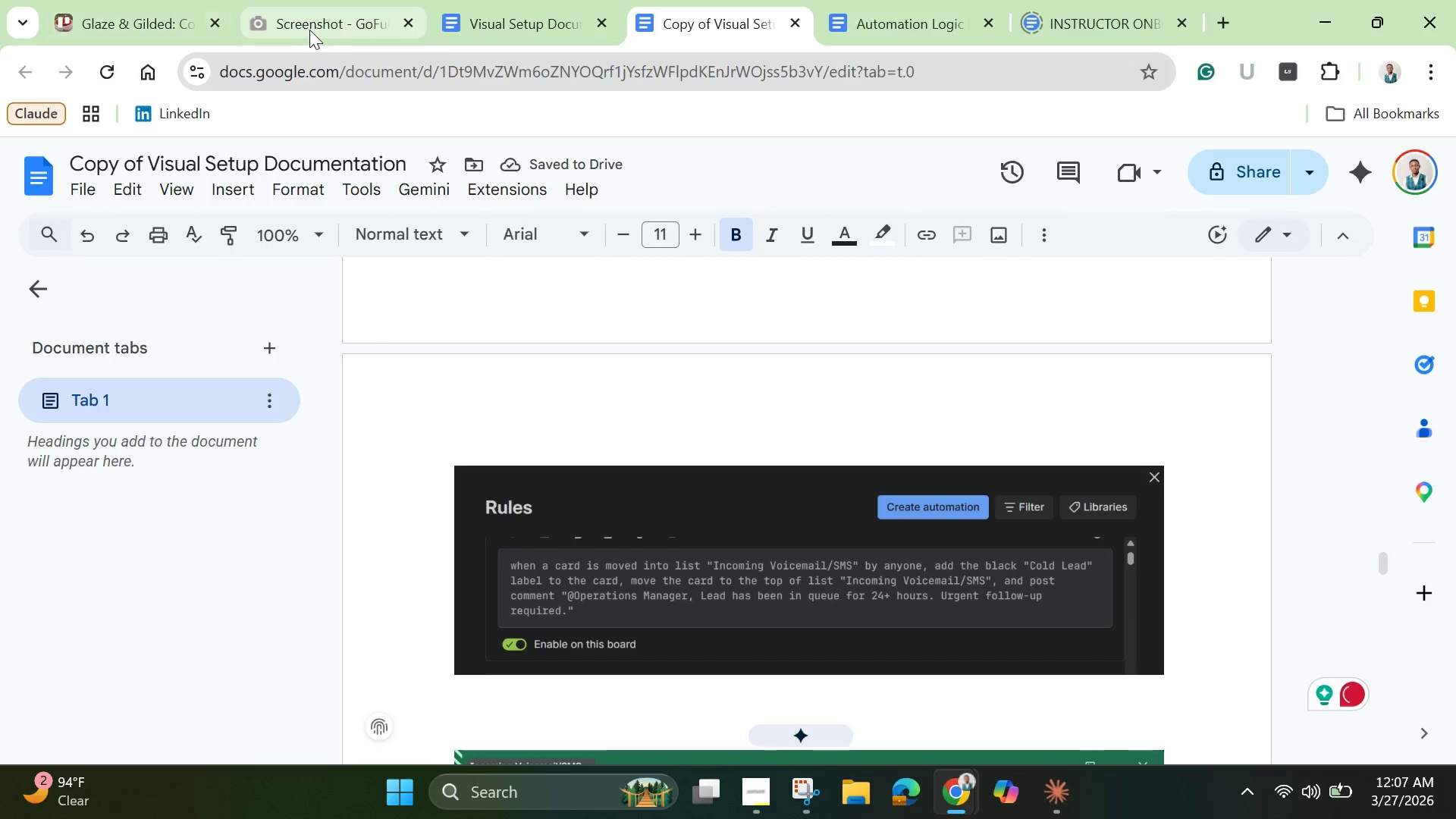 
left_click([507, 27])
 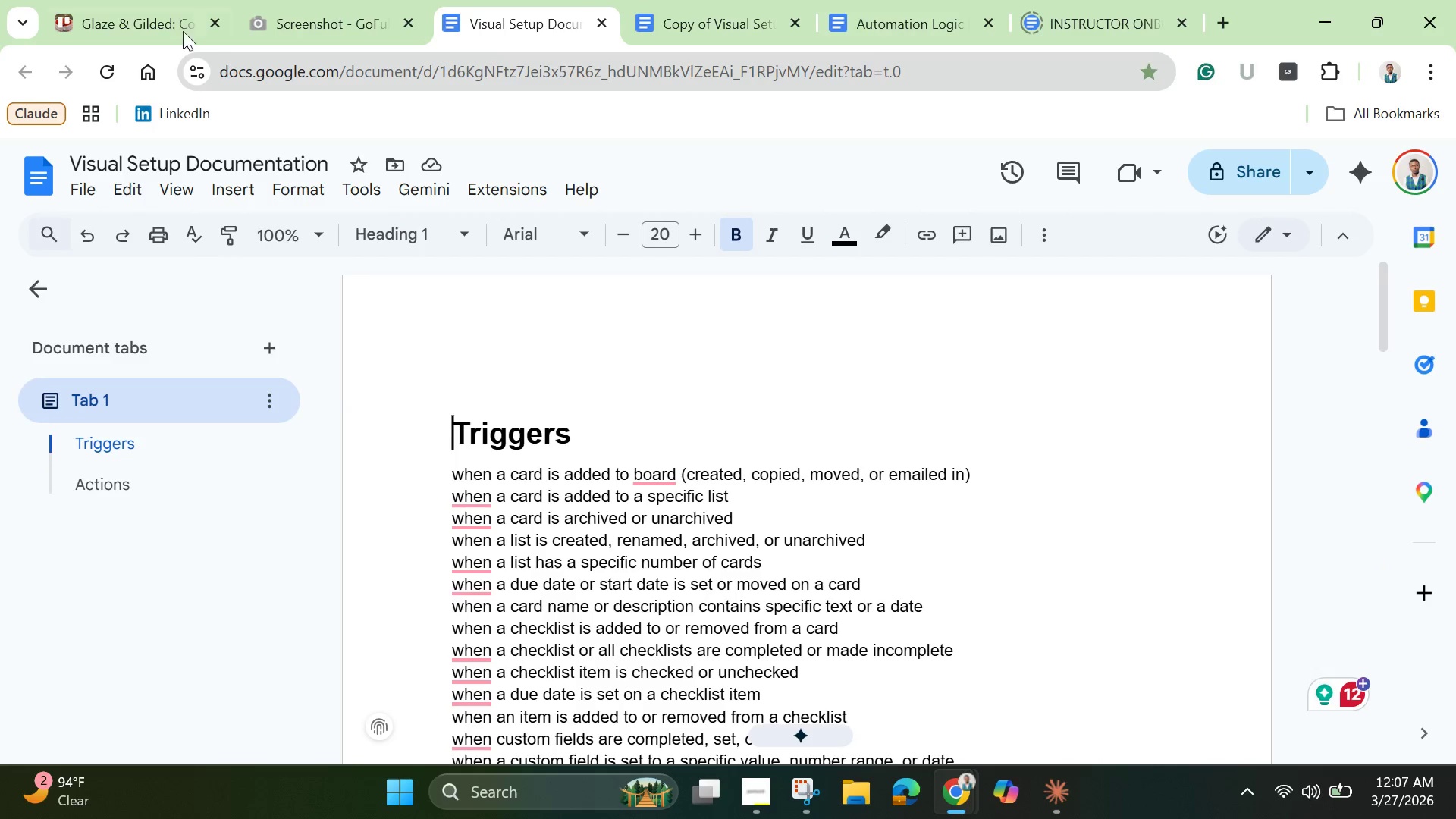 
left_click([154, 13])
 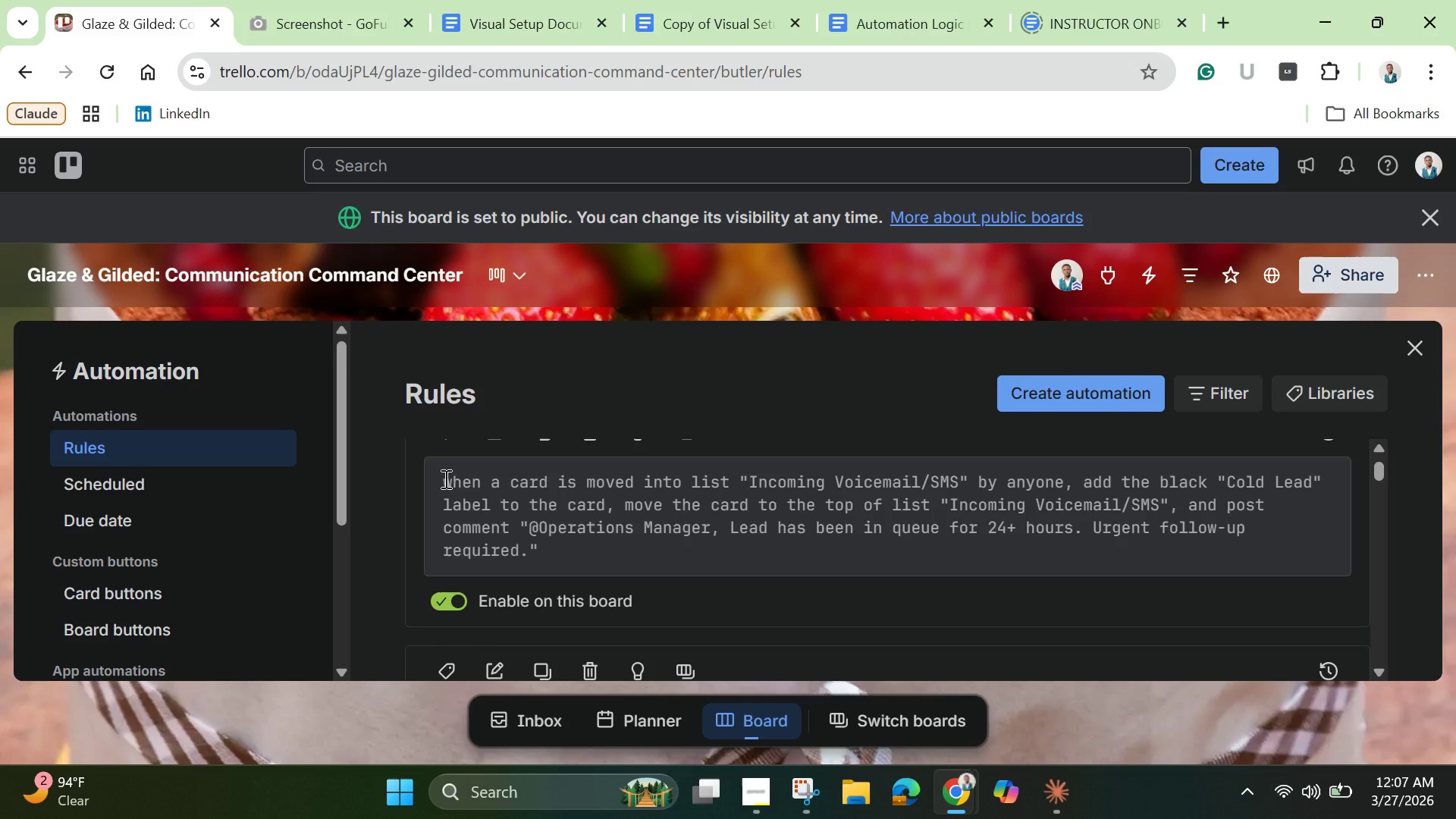 
left_click_drag(start_coordinate=[443, 479], to_coordinate=[561, 542])
 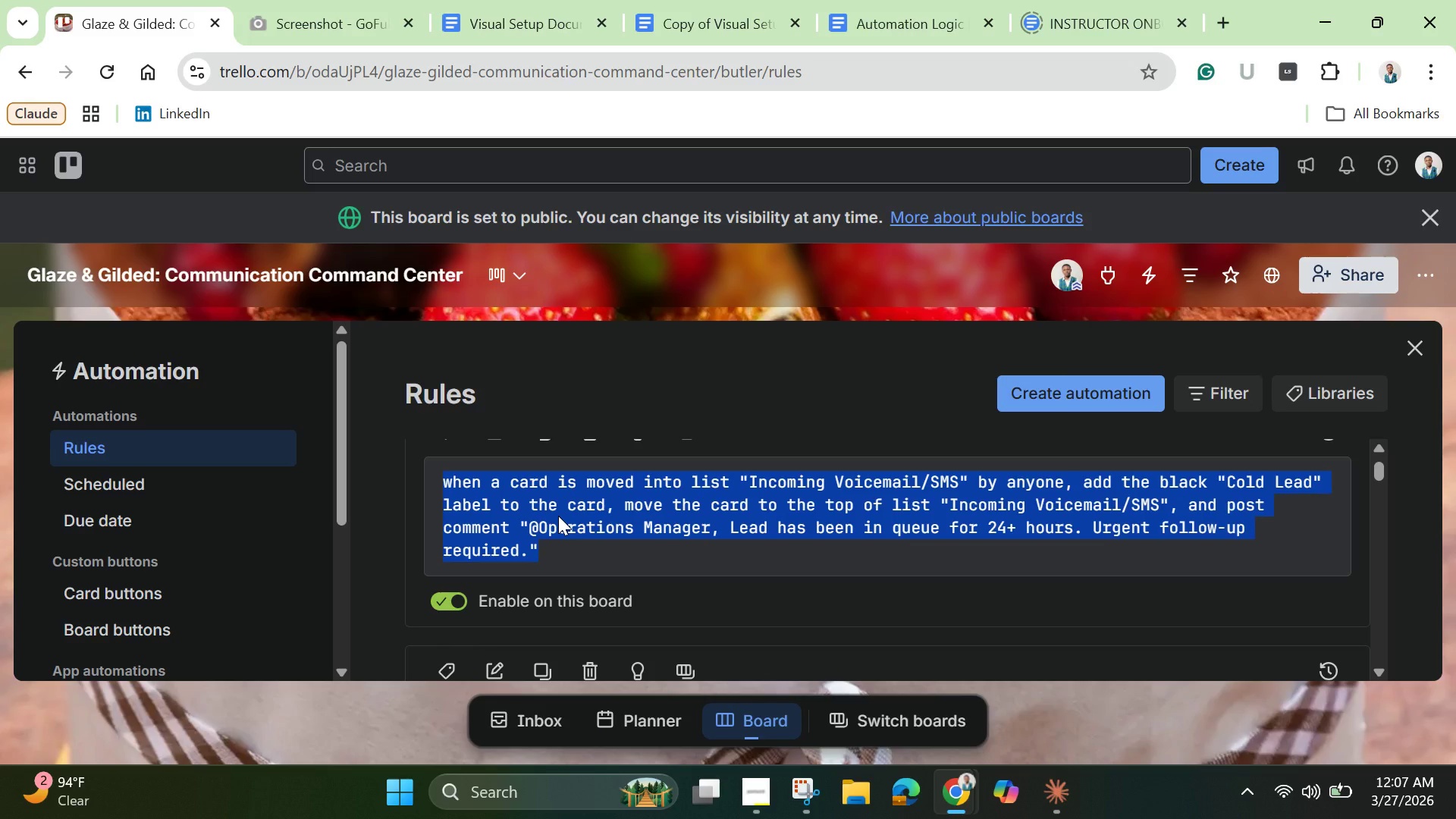 
right_click([558, 516])
 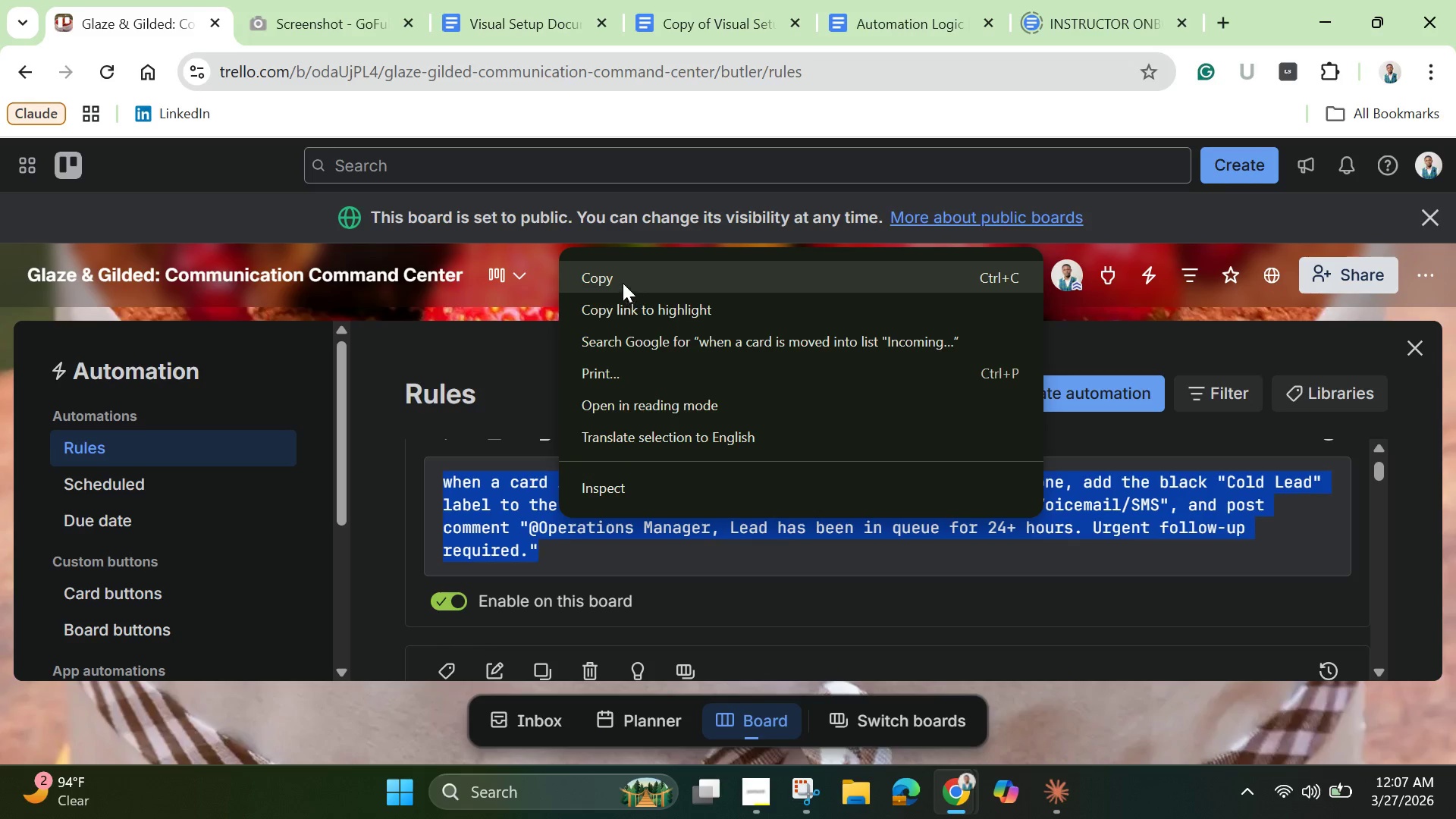 
left_click([620, 273])
 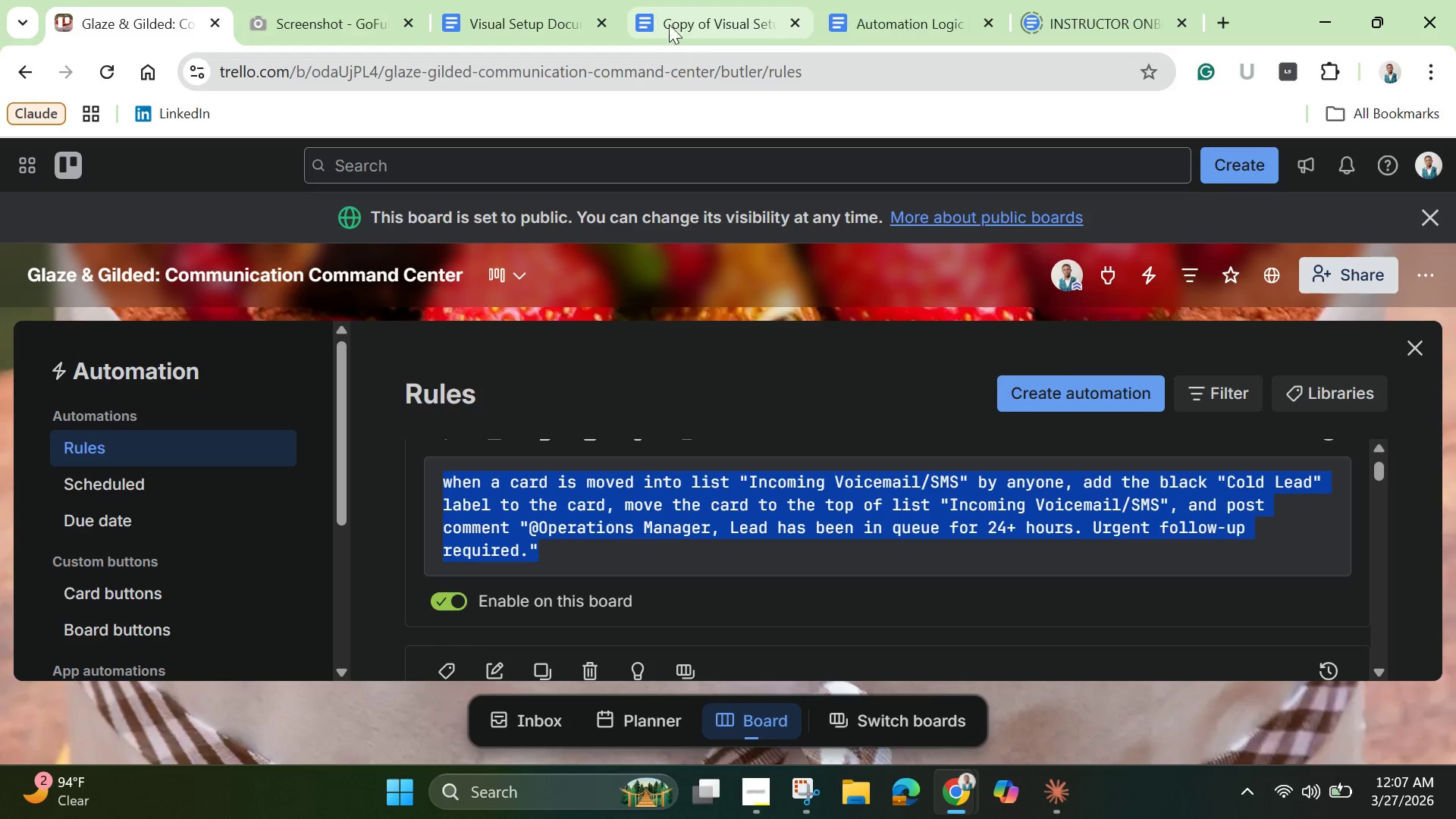 
left_click([710, 11])
 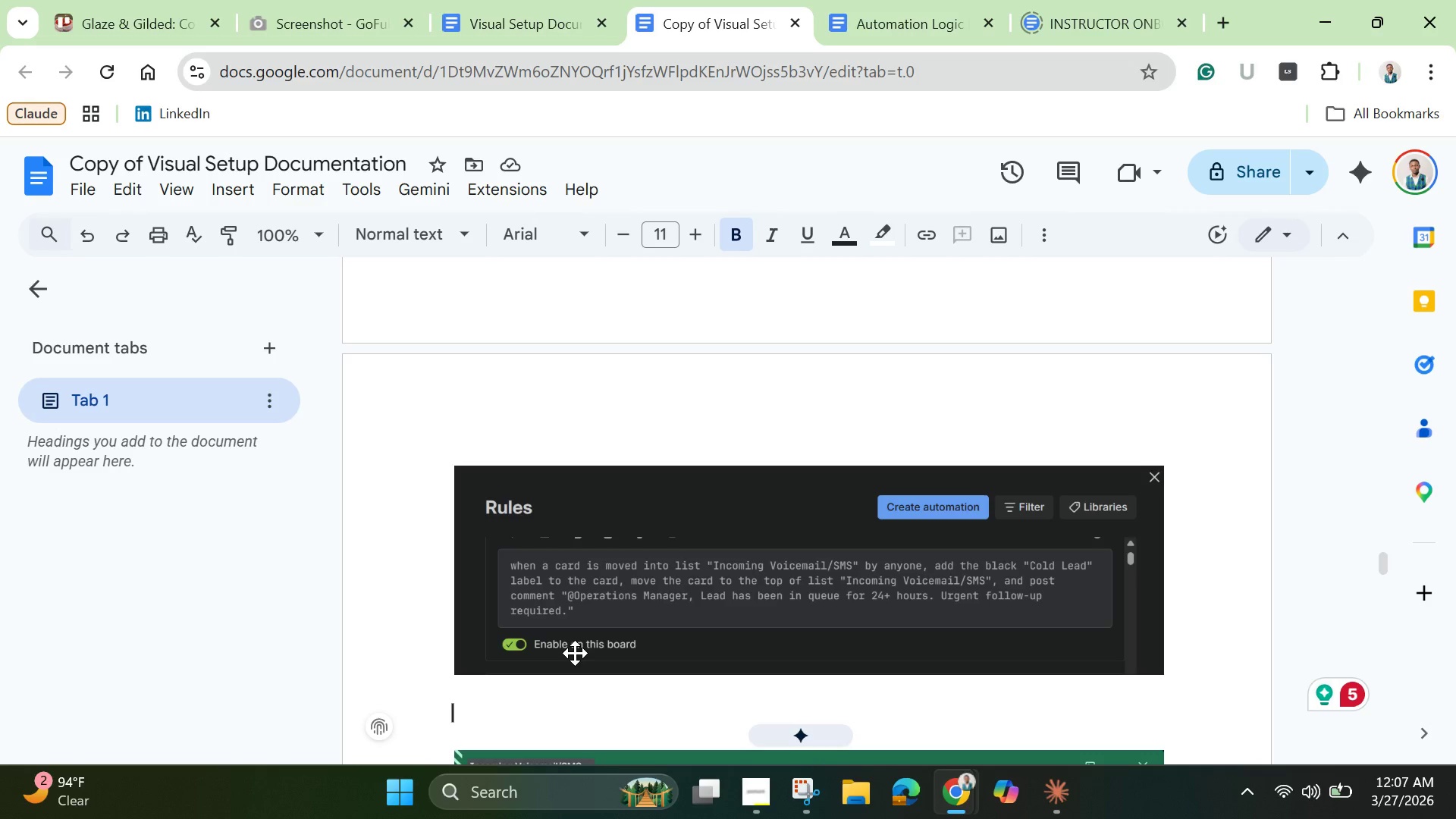 
key(Control+V)
 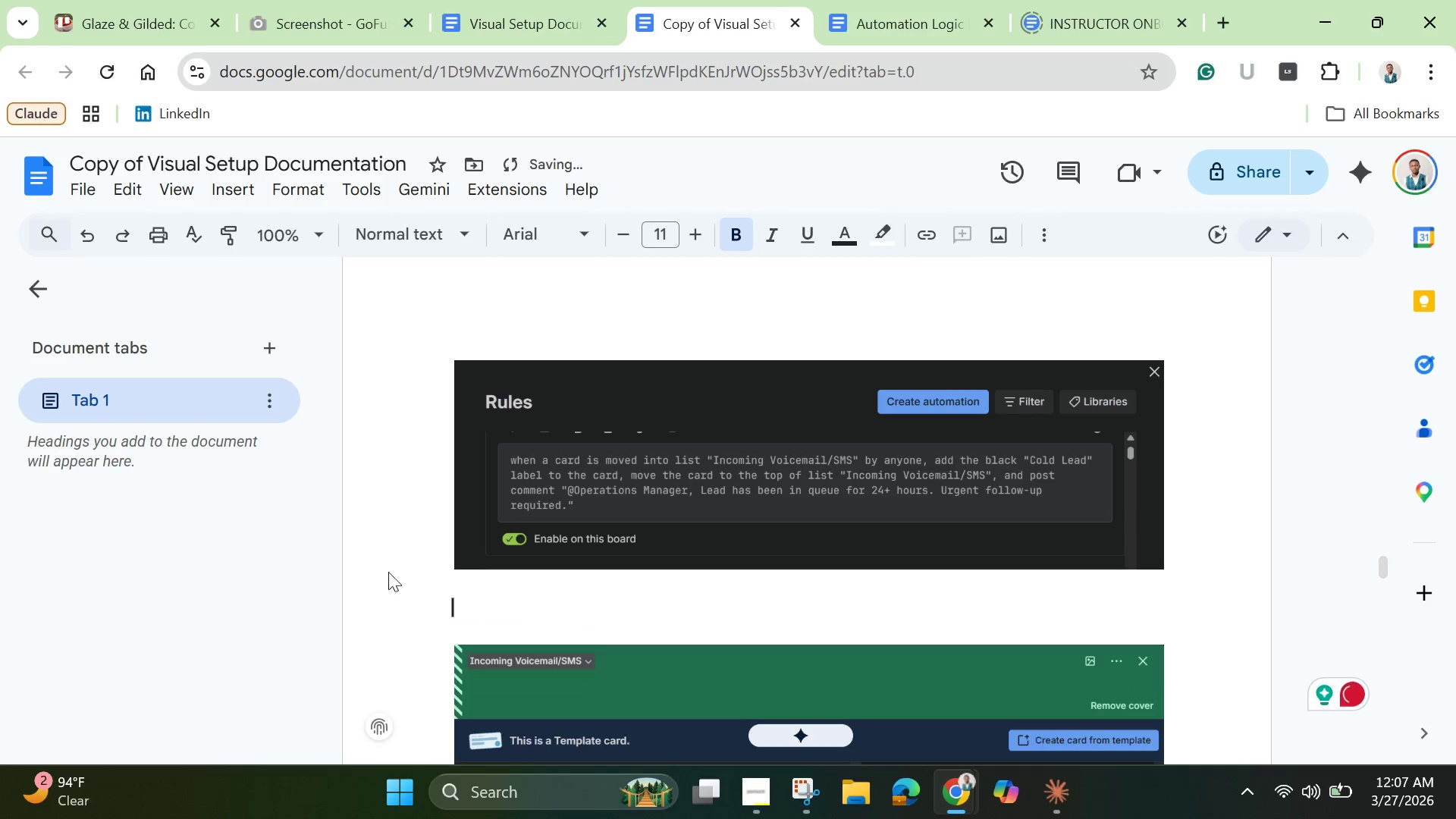 
right_click([457, 603])
 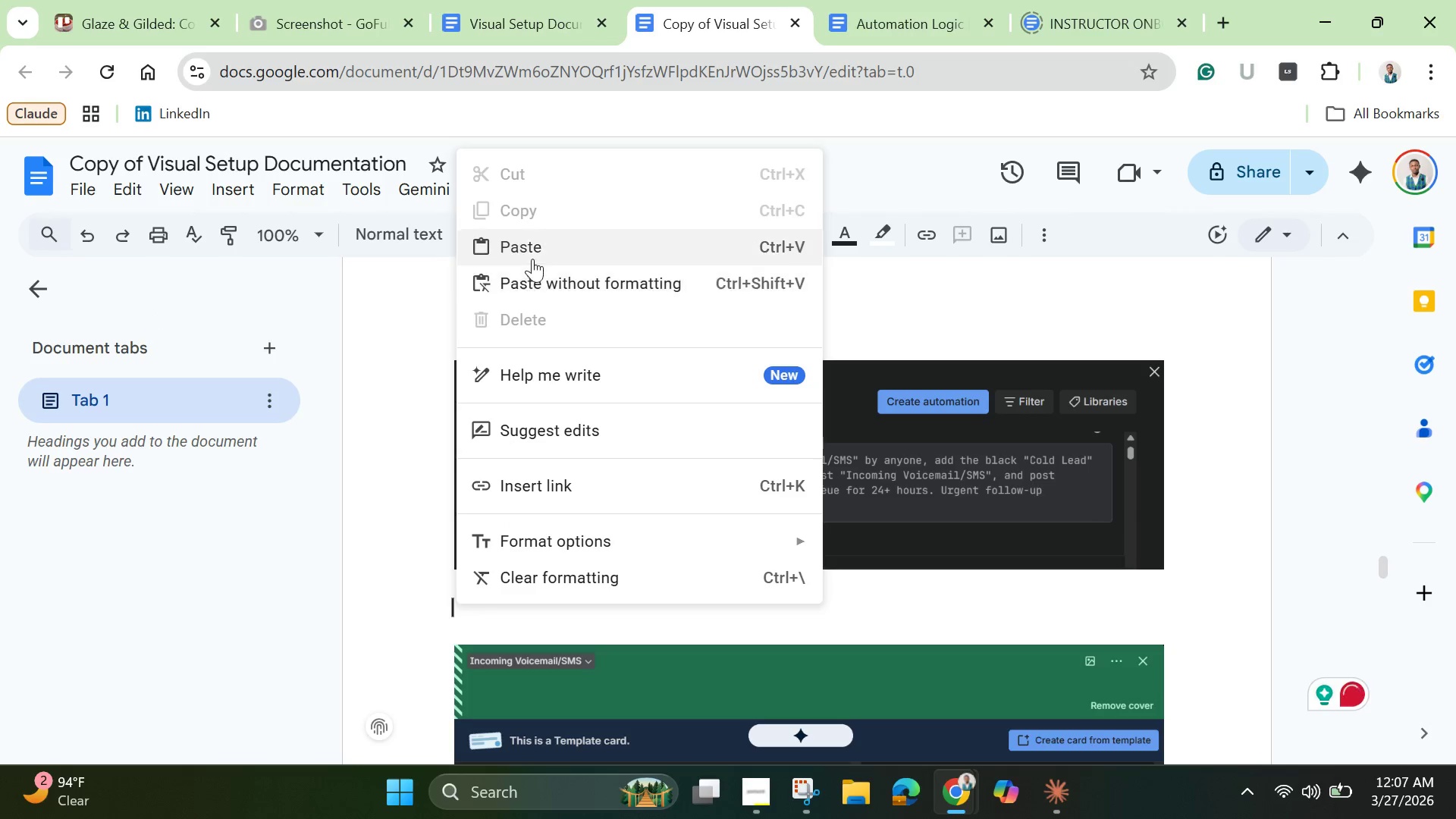 
left_click([544, 279])
 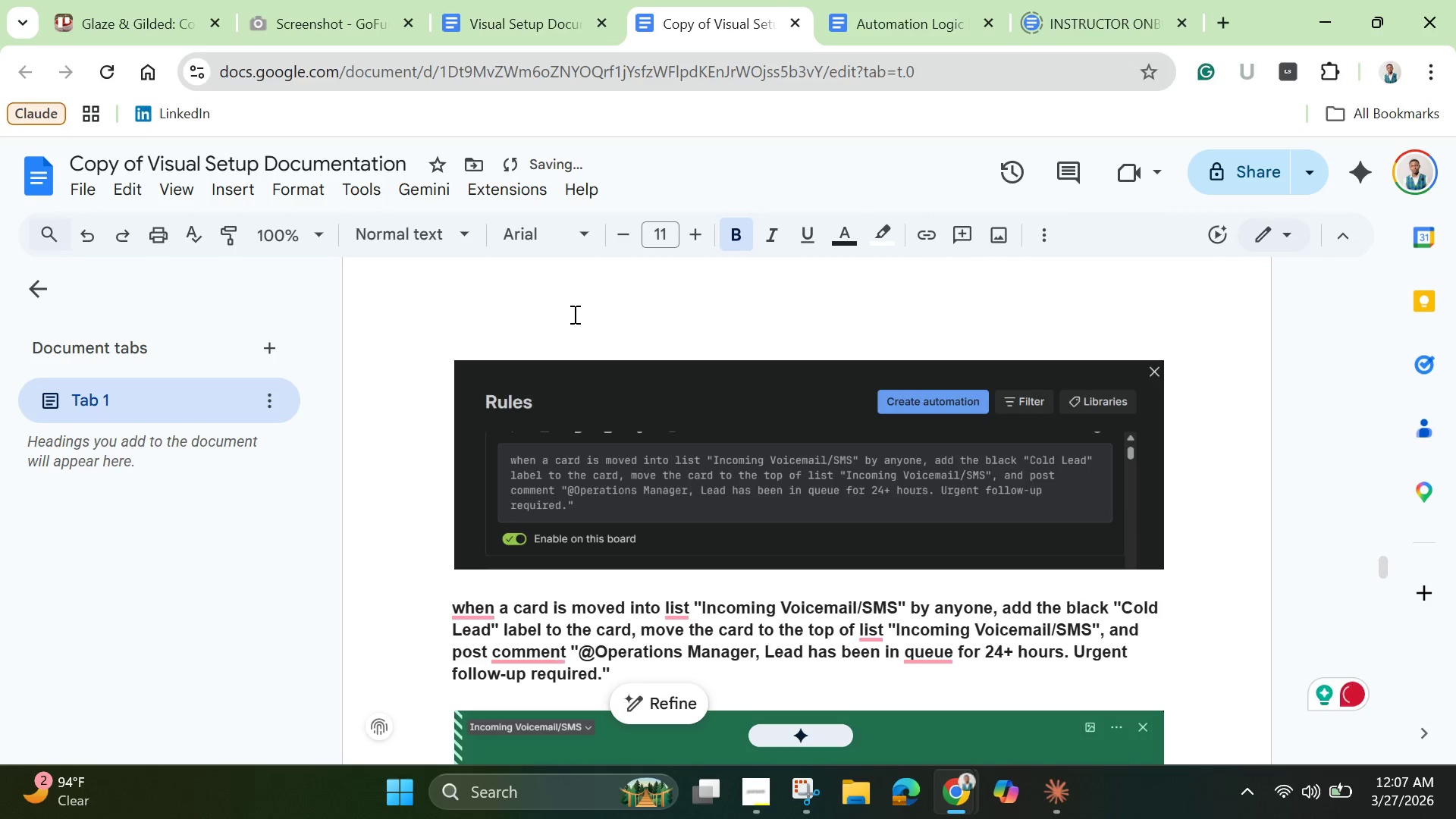 
key(Enter)
 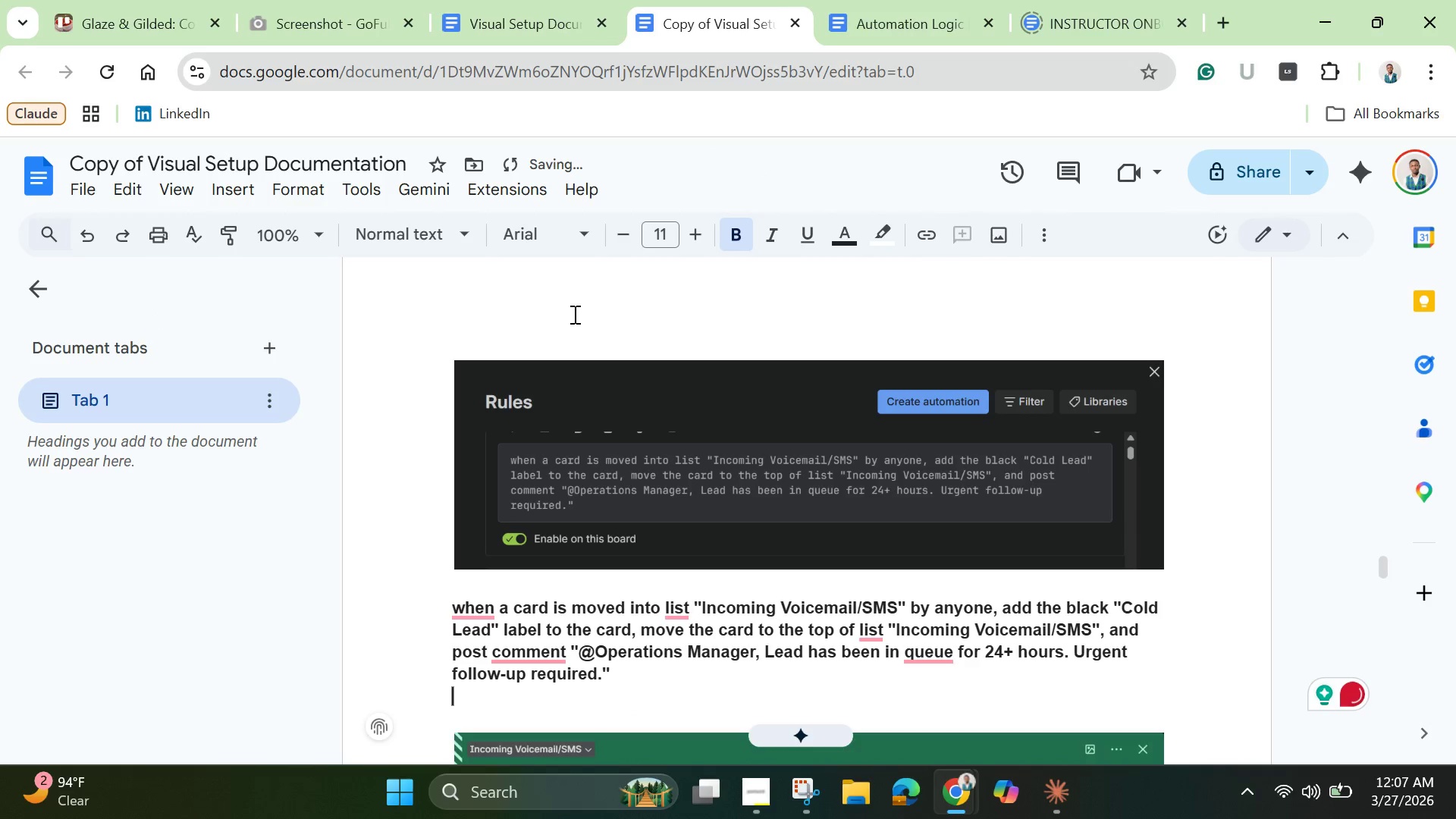 
key(Enter)
 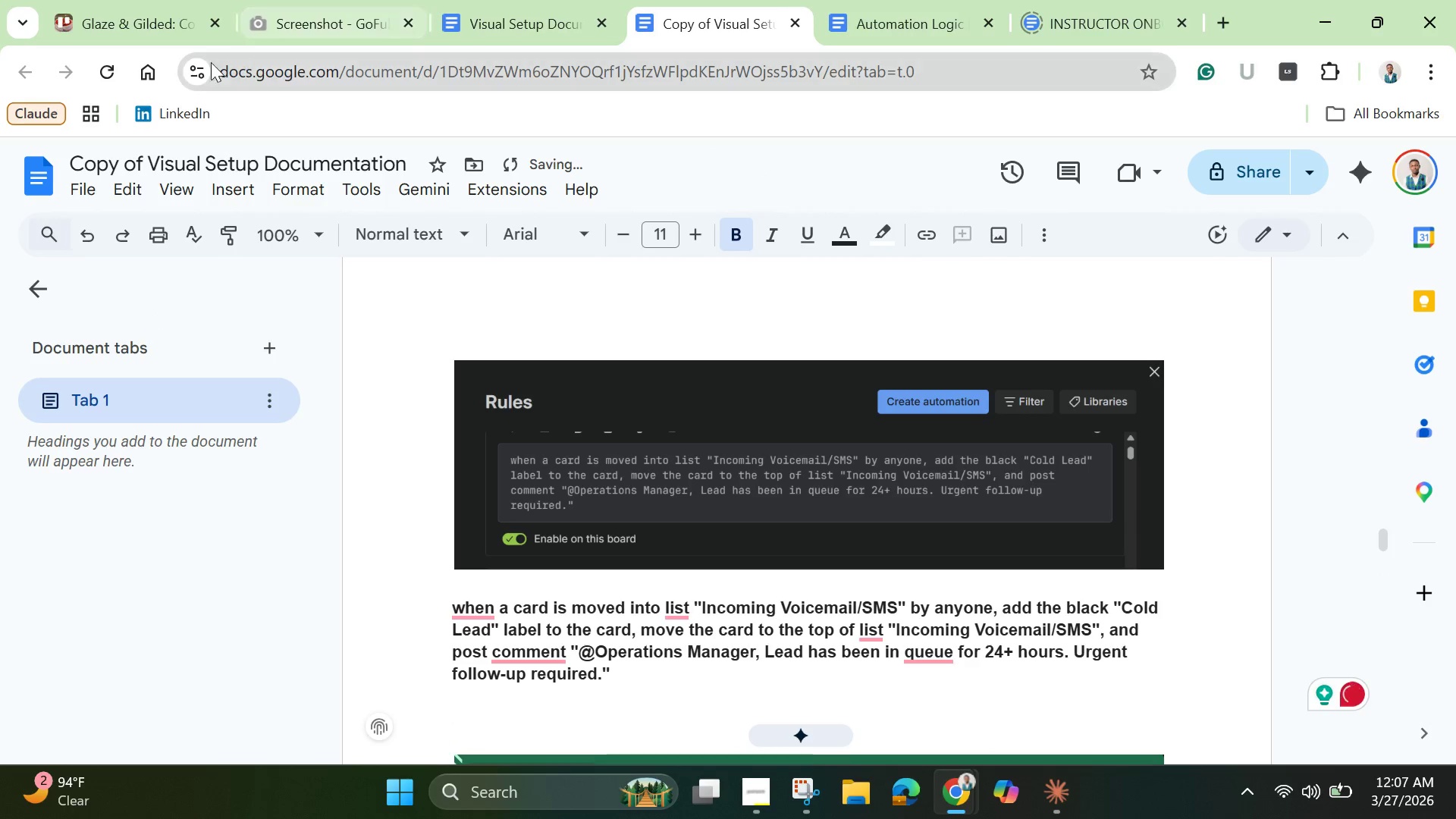 
left_click([128, 0])
 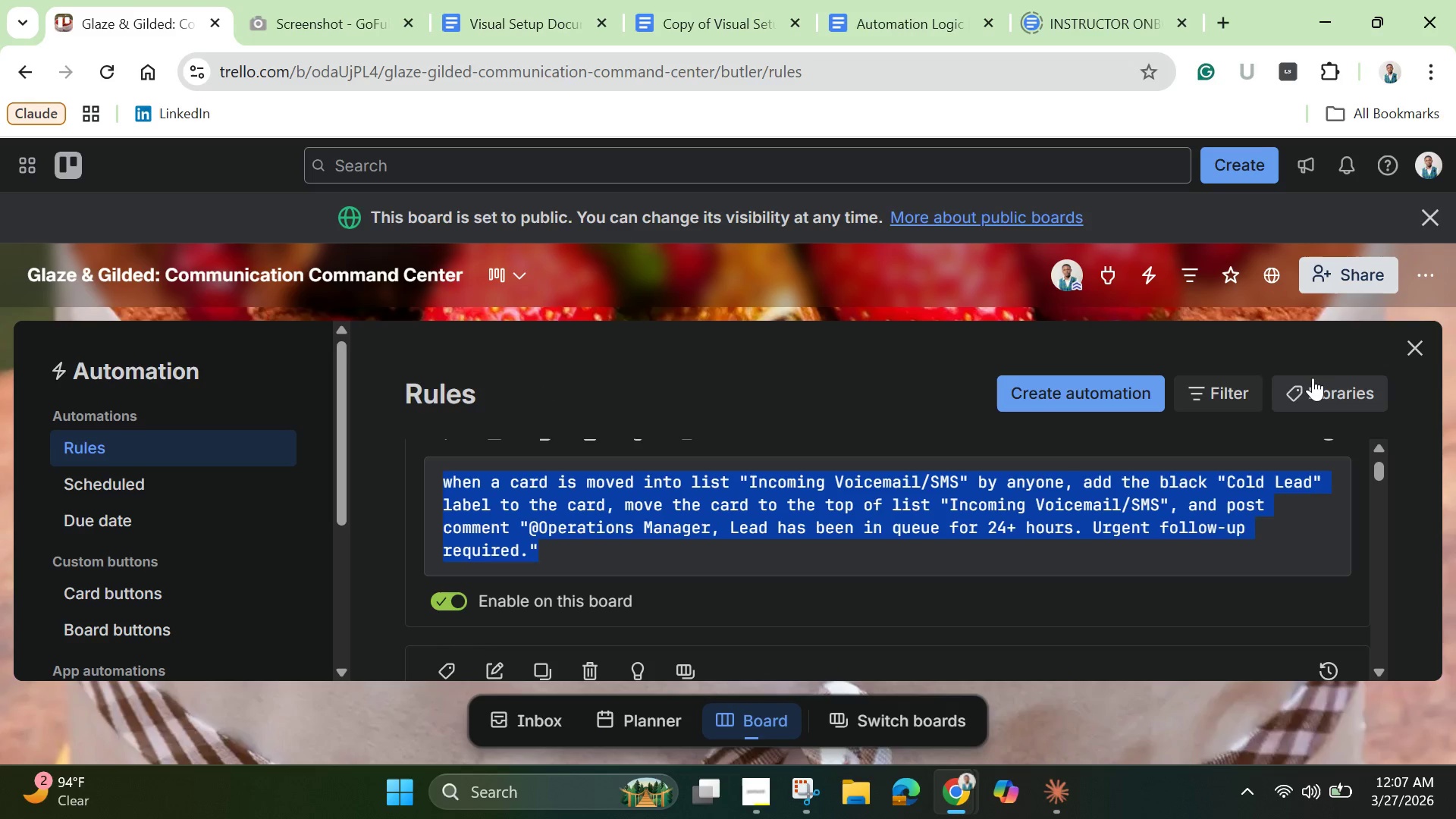 
left_click([1126, 403])
 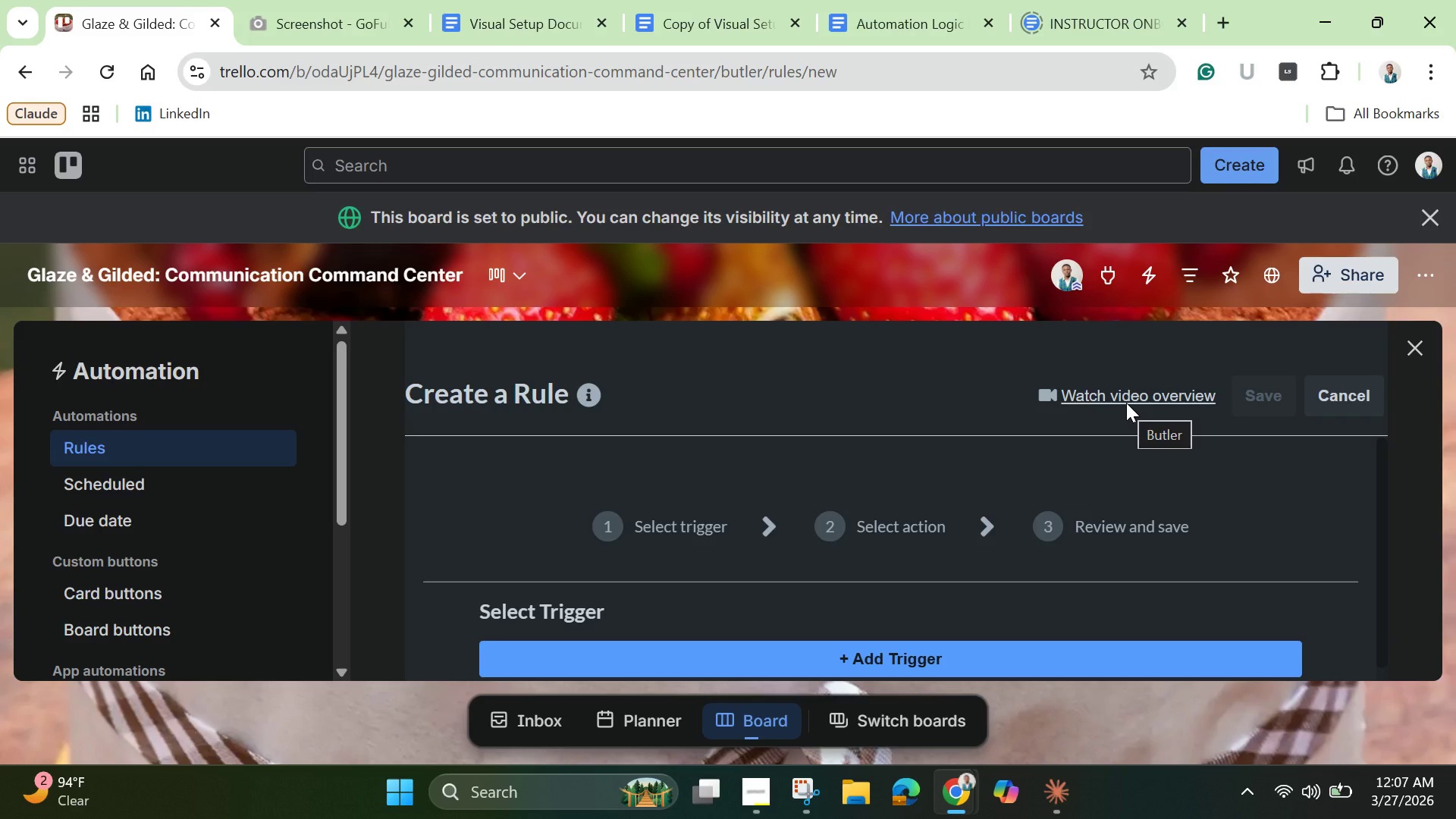 
wait(14.39)
 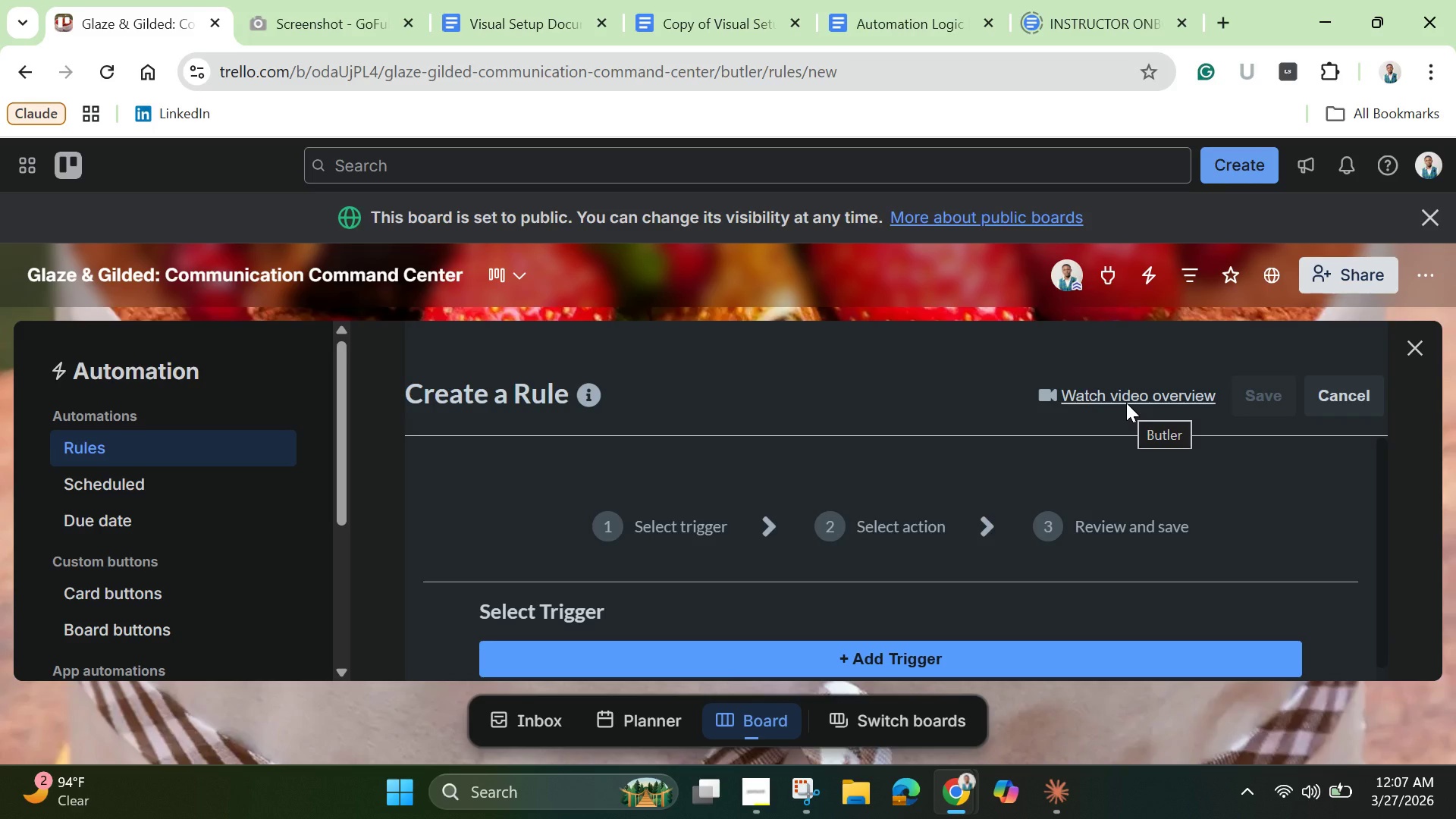 
left_click([755, 661])
 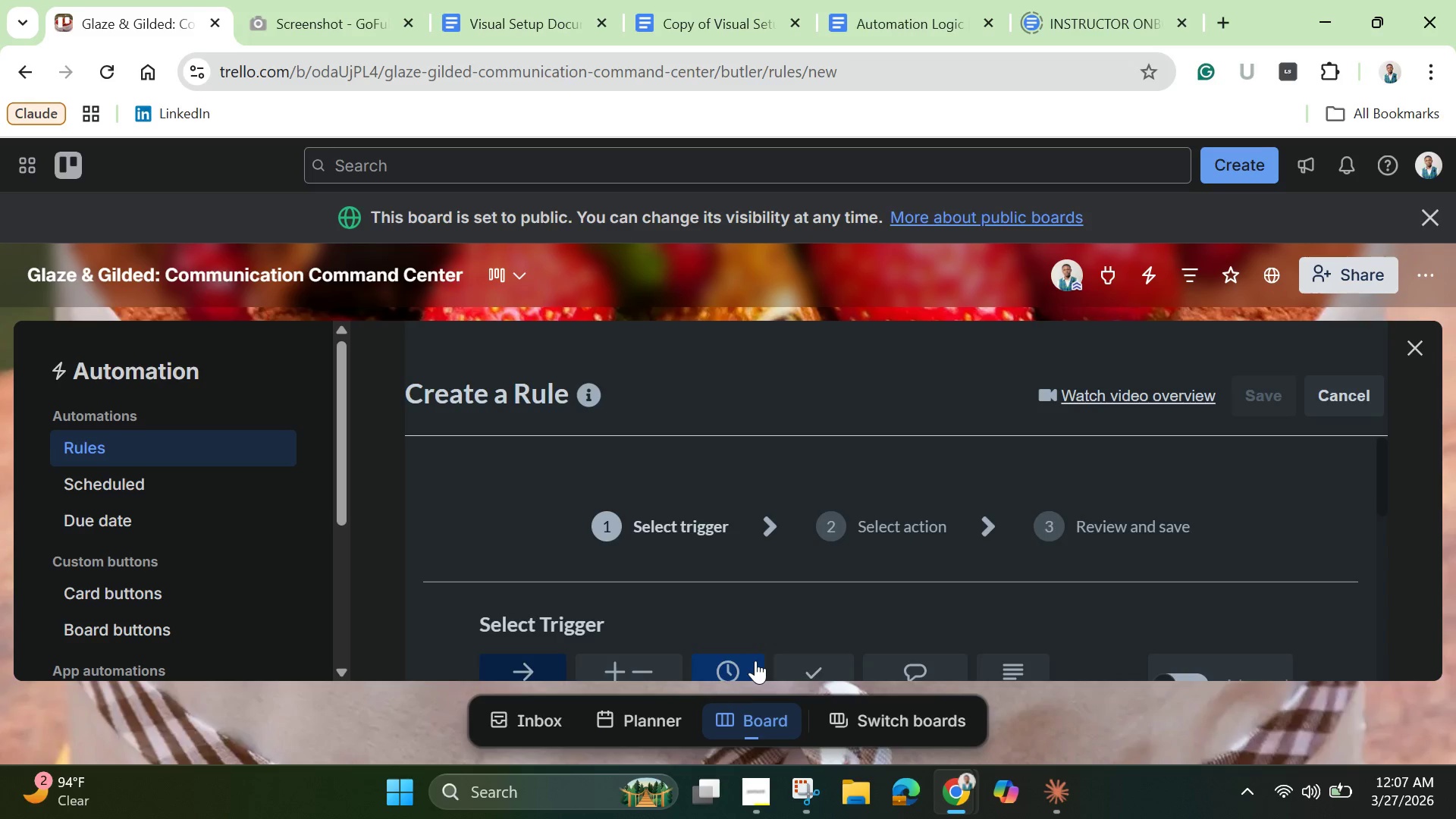 
scroll: coordinate [755, 659], scroll_direction: down, amount: 1.0
 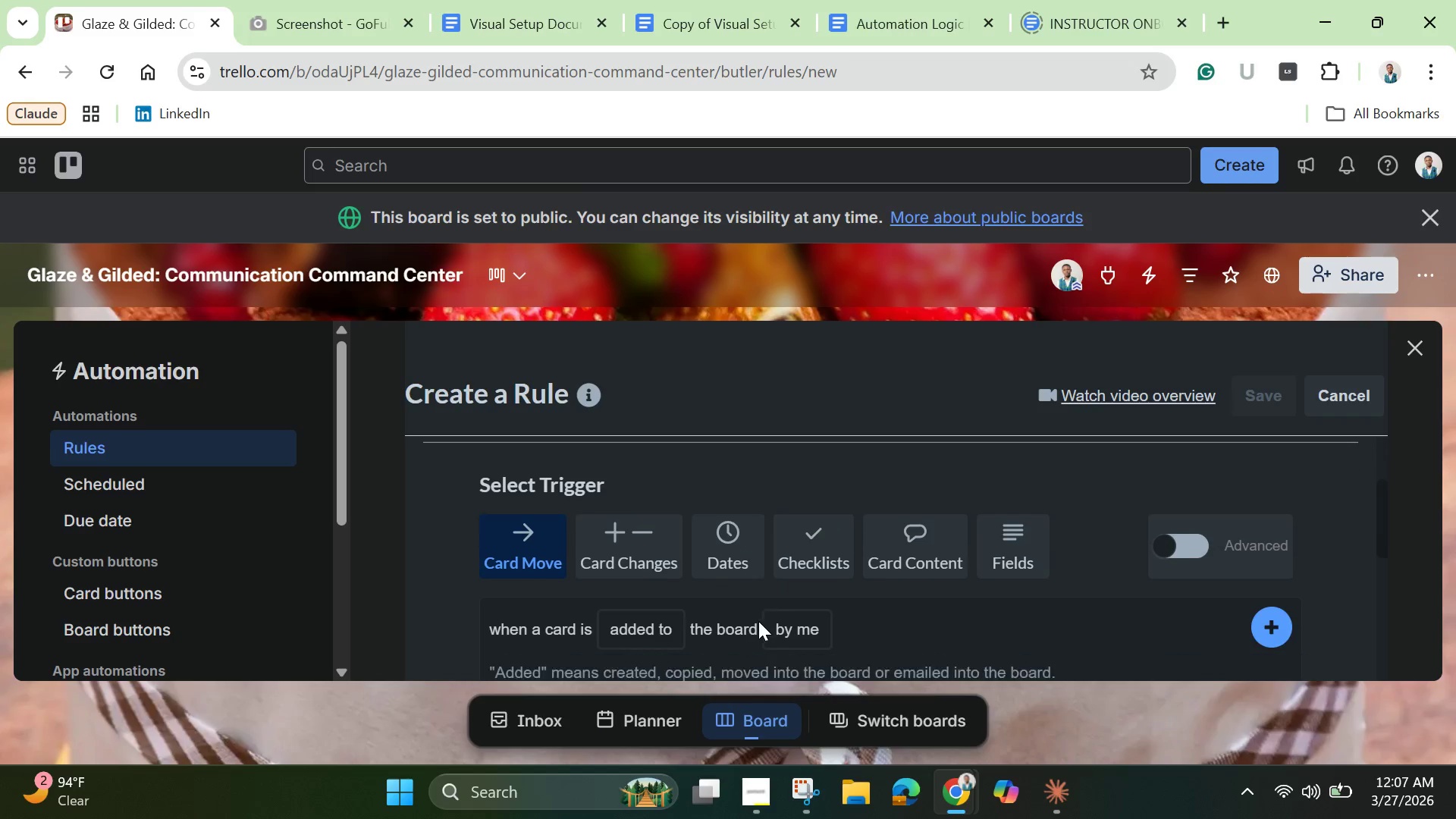 
scroll: coordinate [758, 620], scroll_direction: none, amount: 0.0
 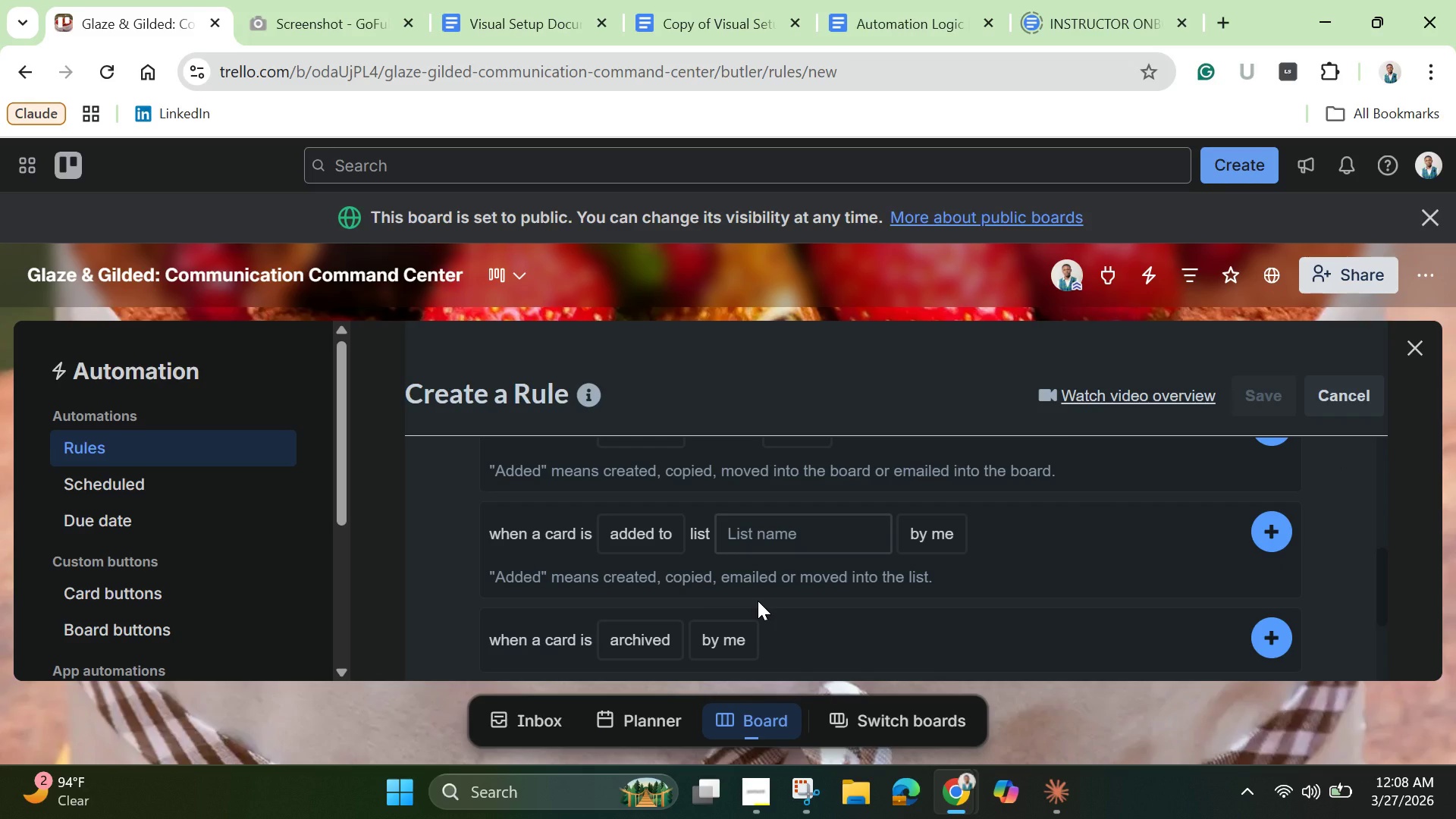 
scroll: coordinate [758, 601], scroll_direction: up, amount: 1.0
 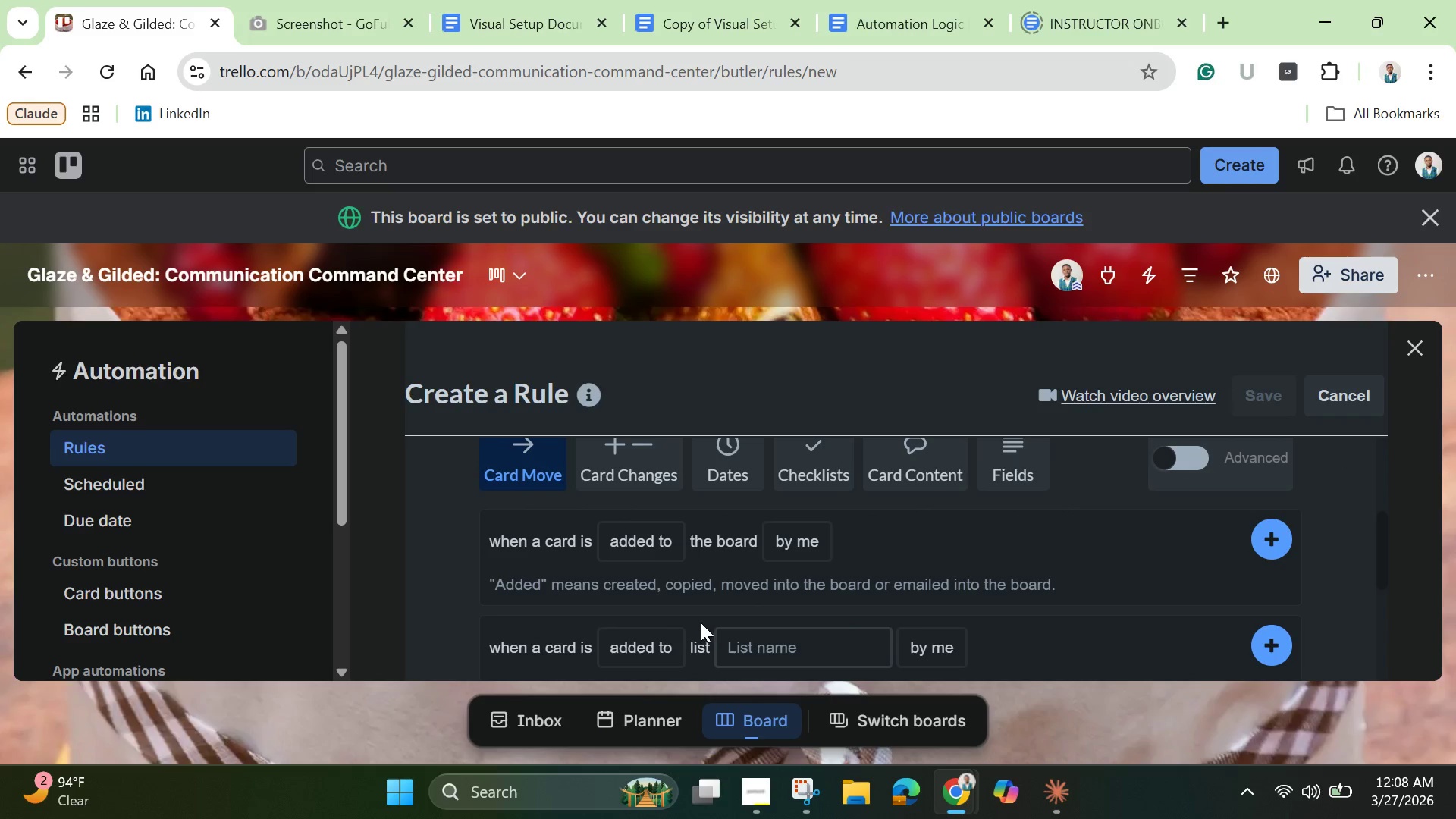 
scroll: coordinate [701, 623], scroll_direction: down, amount: 1.0
 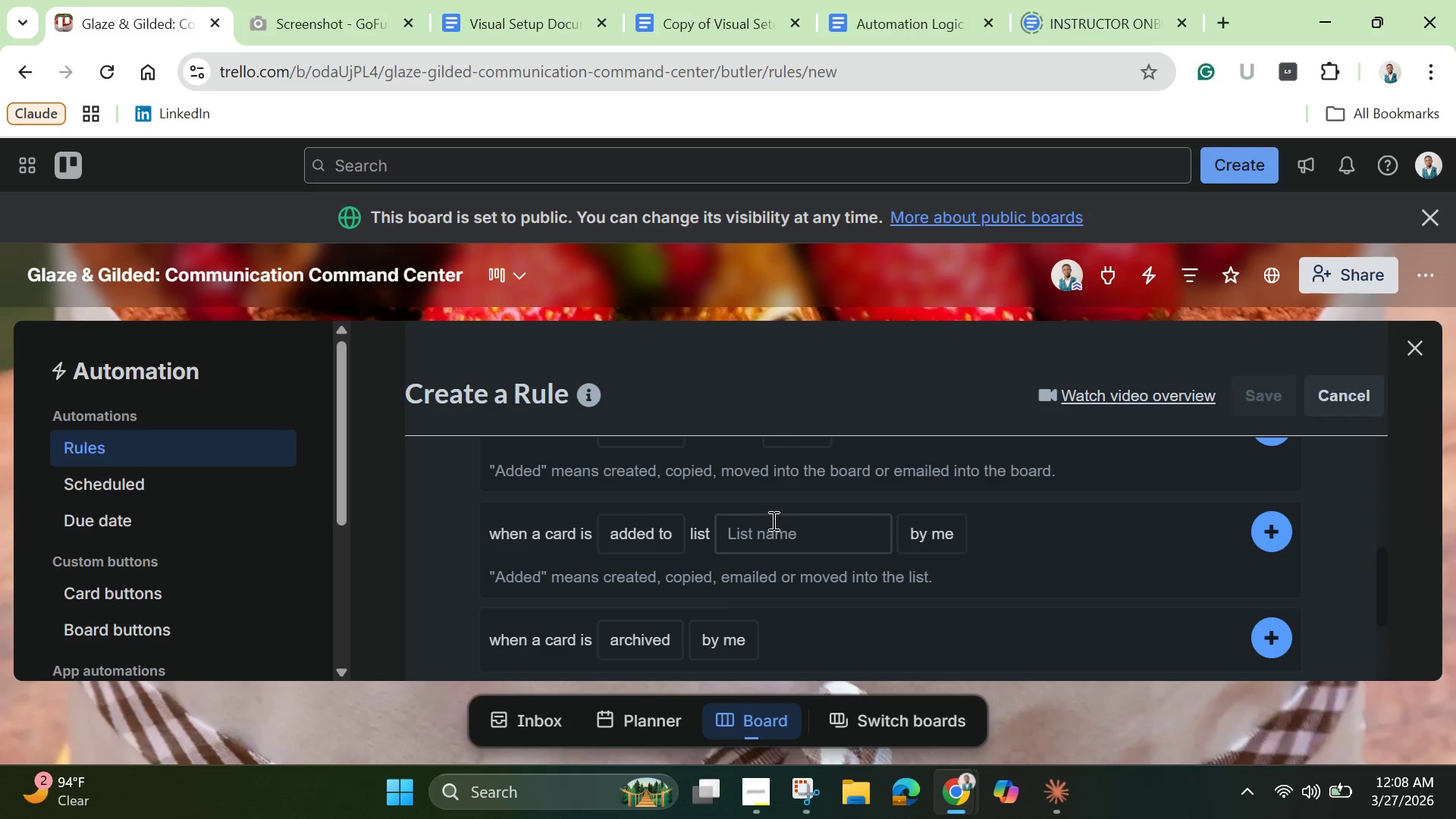 
left_click([772, 520])
 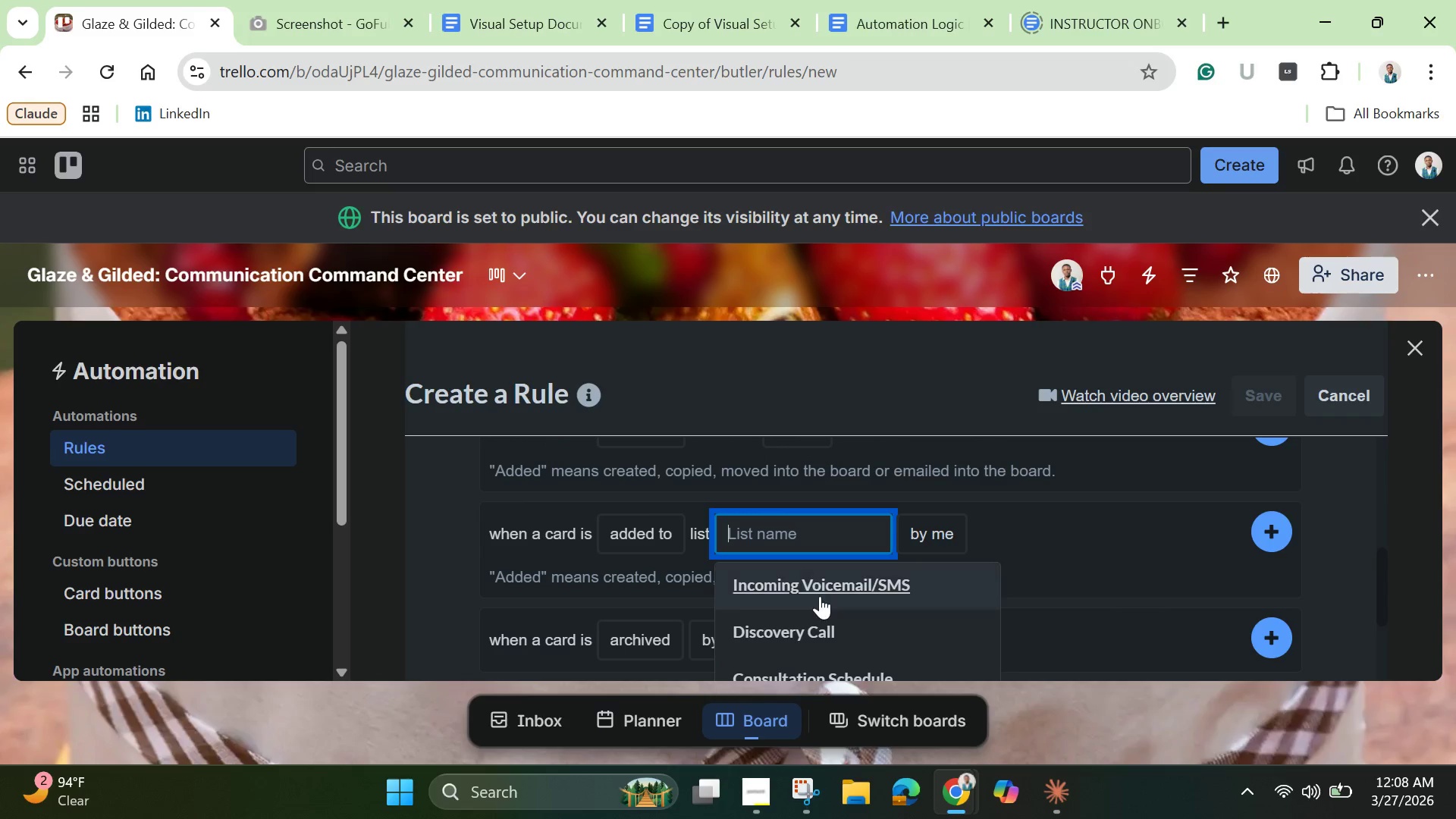 
scroll: coordinate [823, 609], scroll_direction: down, amount: 2.0
 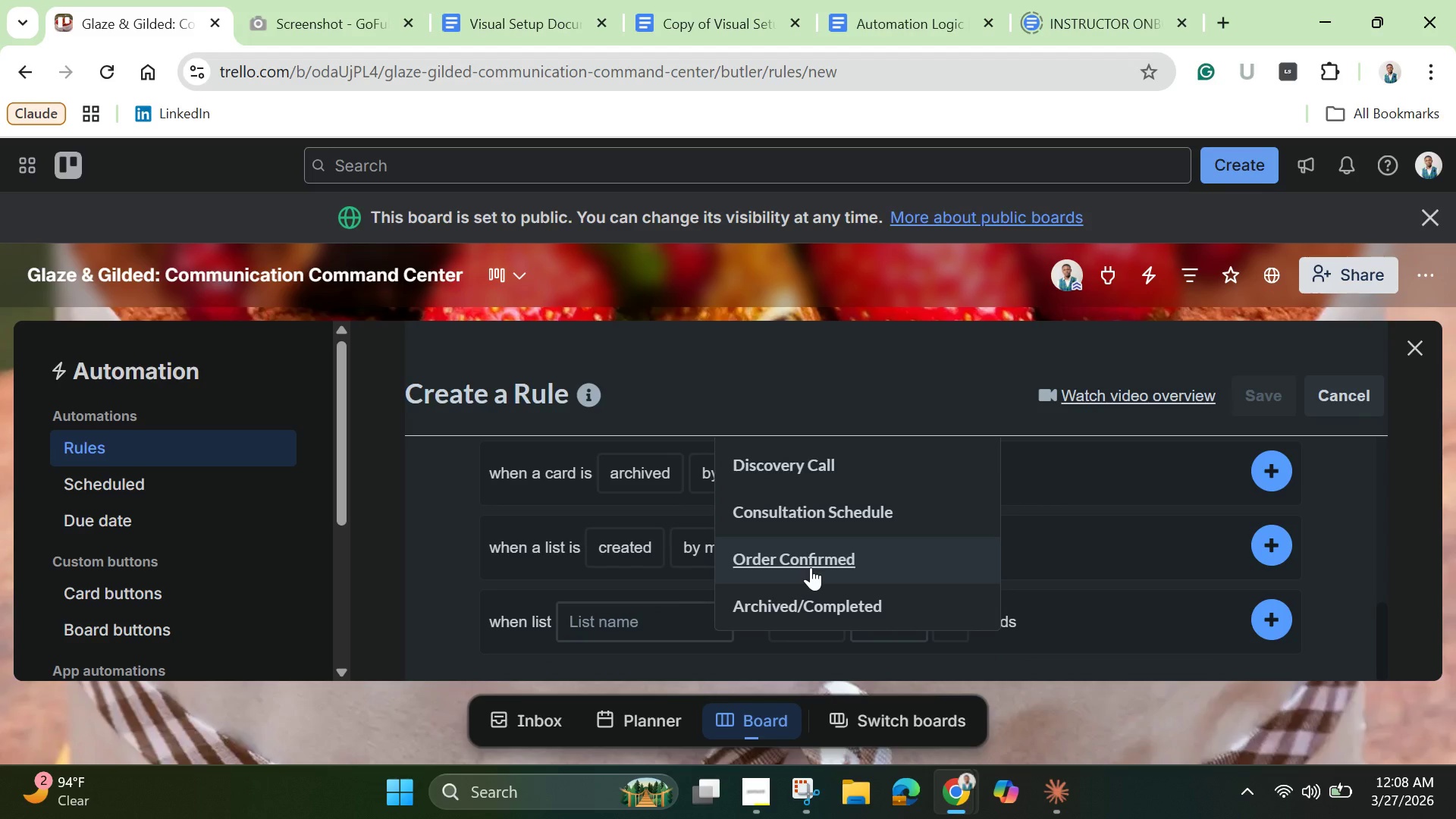 
left_click([811, 567])
 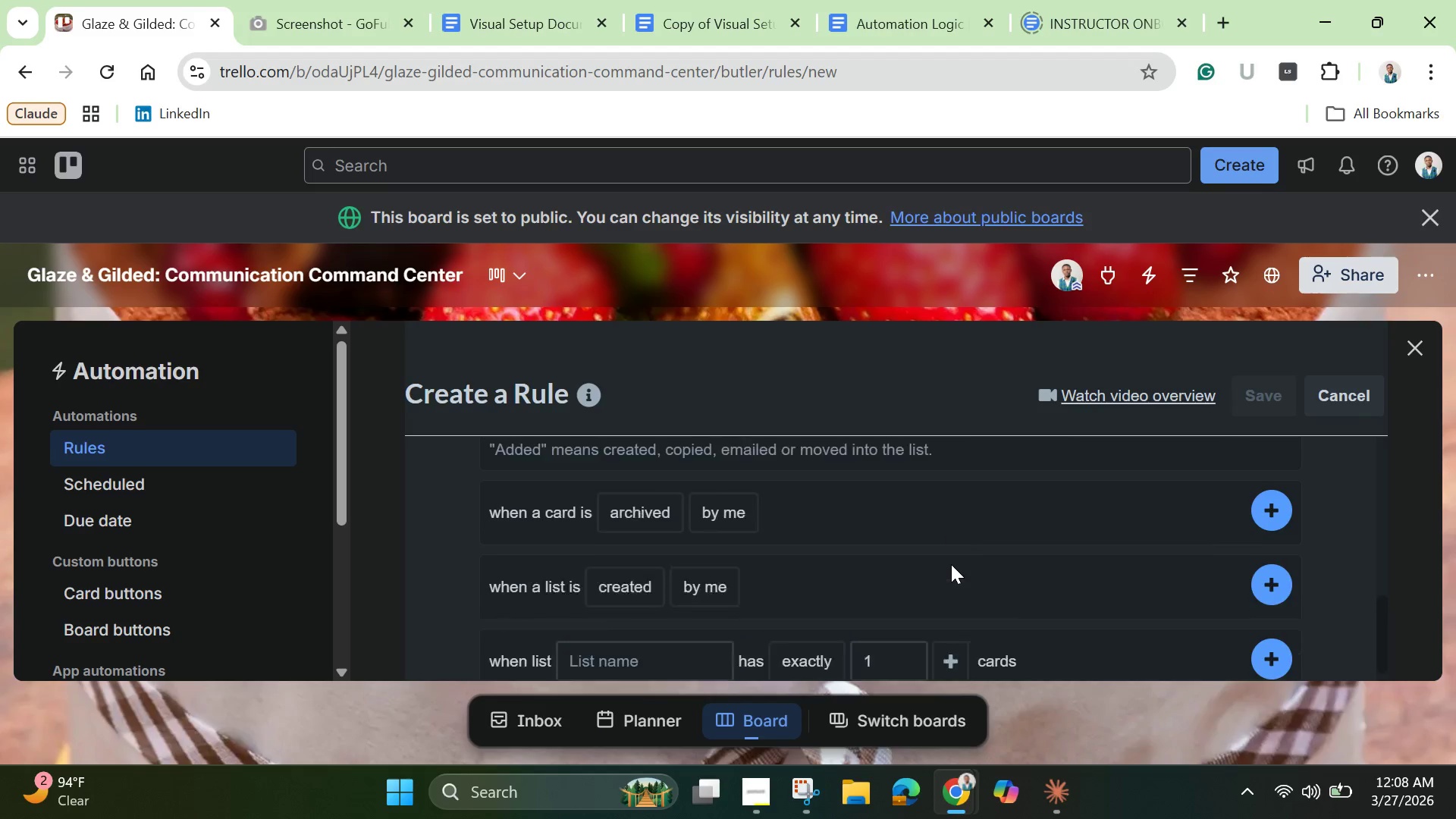 
scroll: coordinate [951, 564], scroll_direction: up, amount: 3.0
 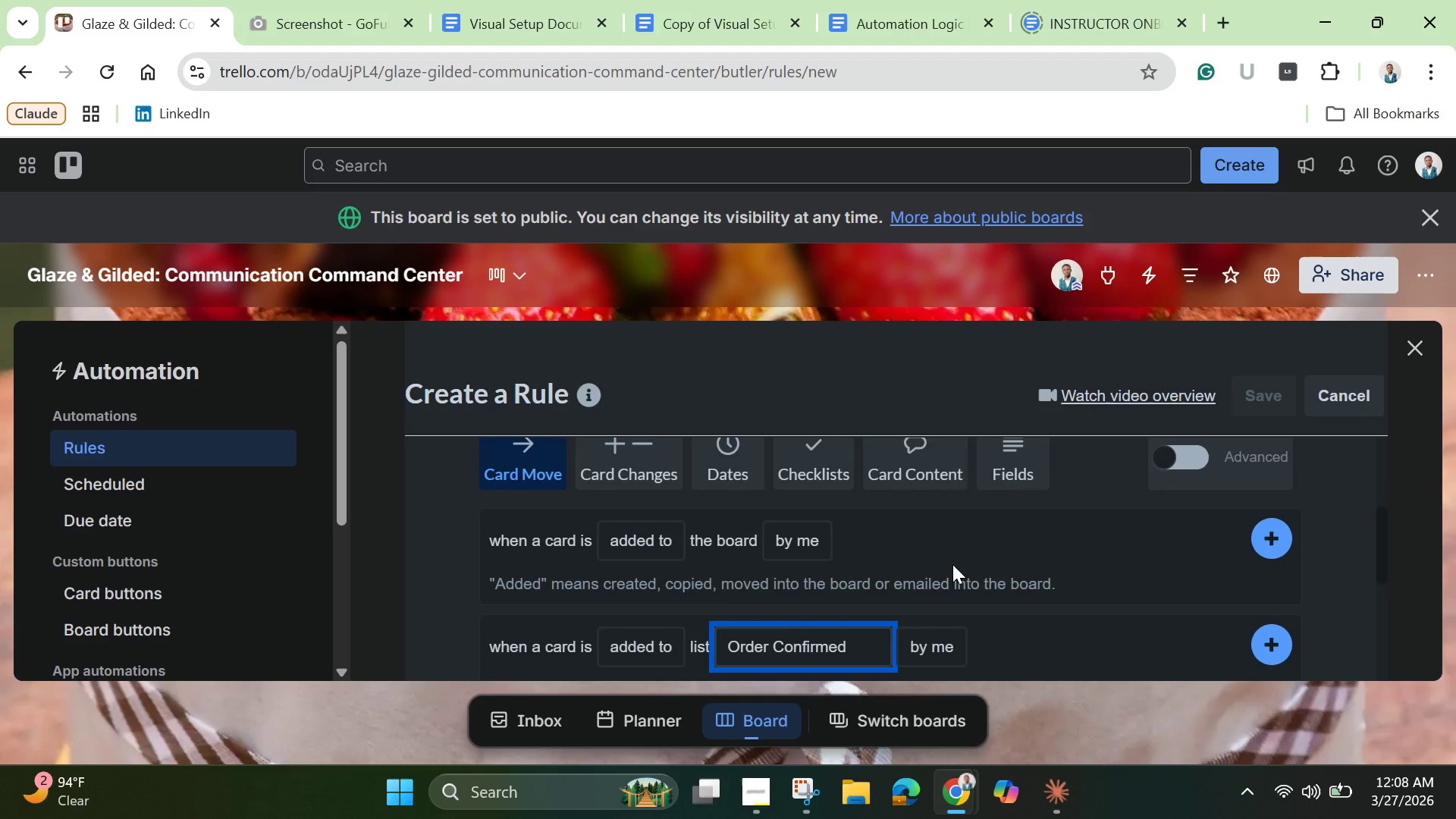 
scroll: coordinate [952, 564], scroll_direction: down, amount: 1.0
 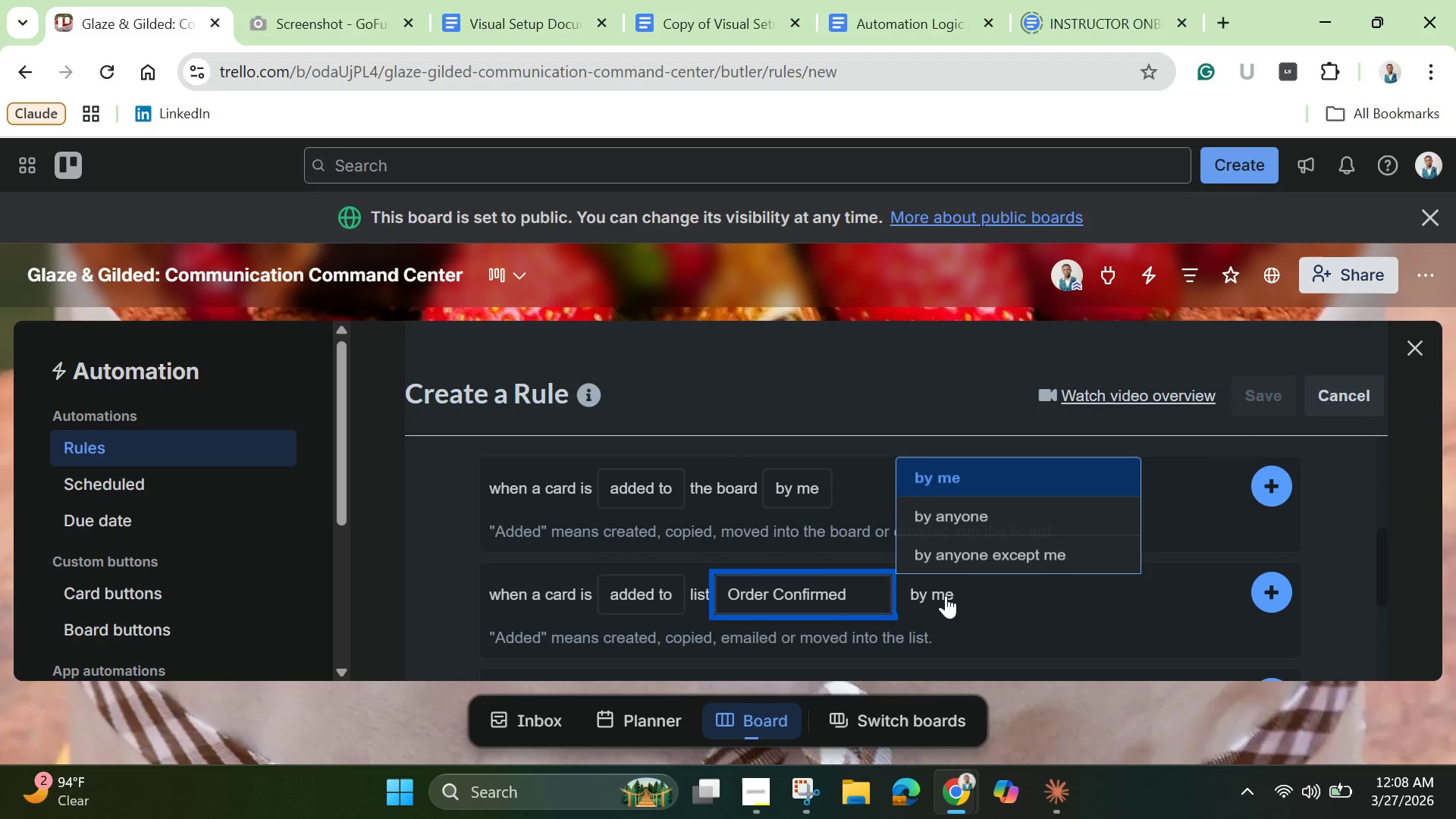 
left_click([946, 595])
 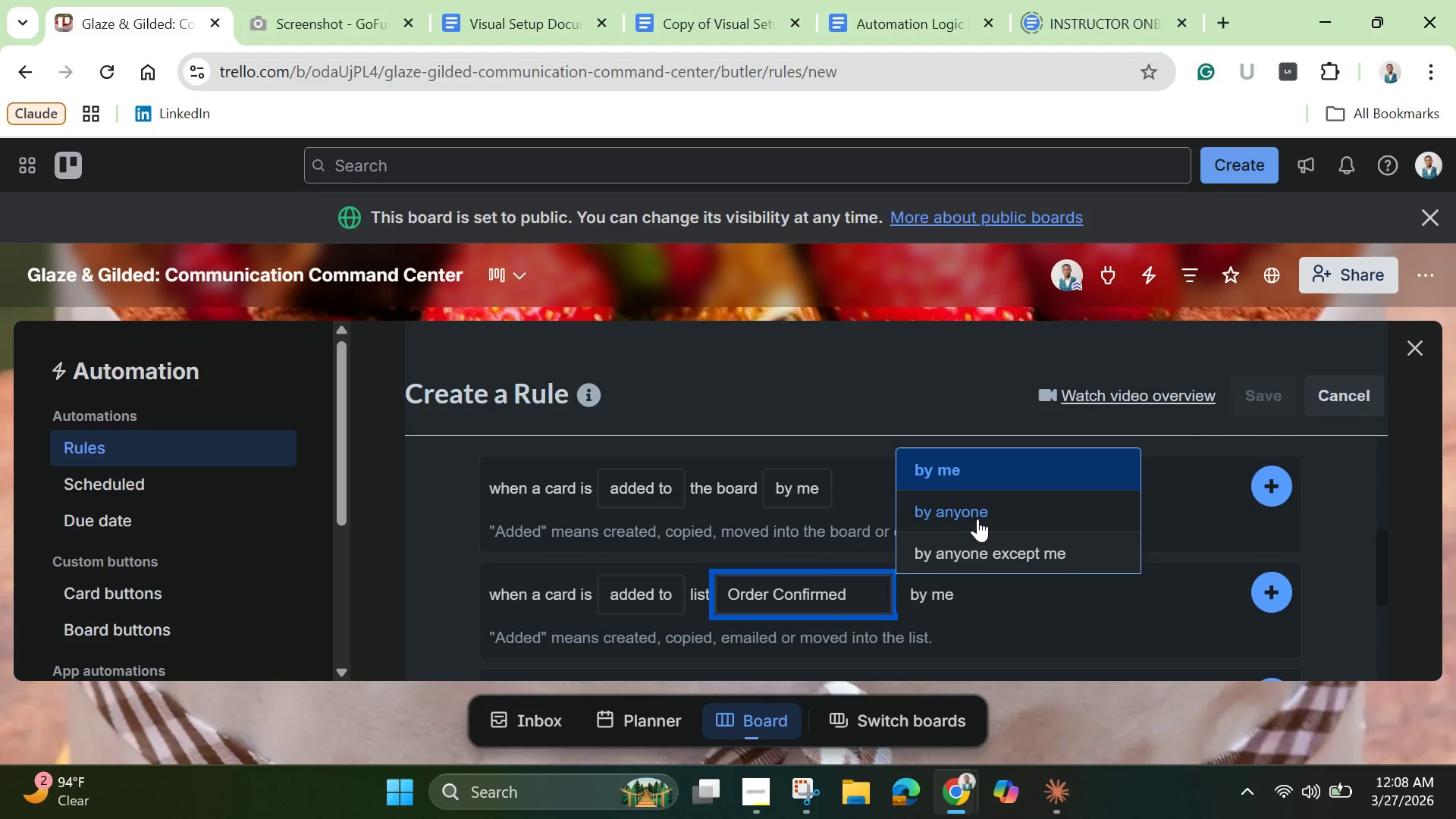 
left_click([977, 519])
 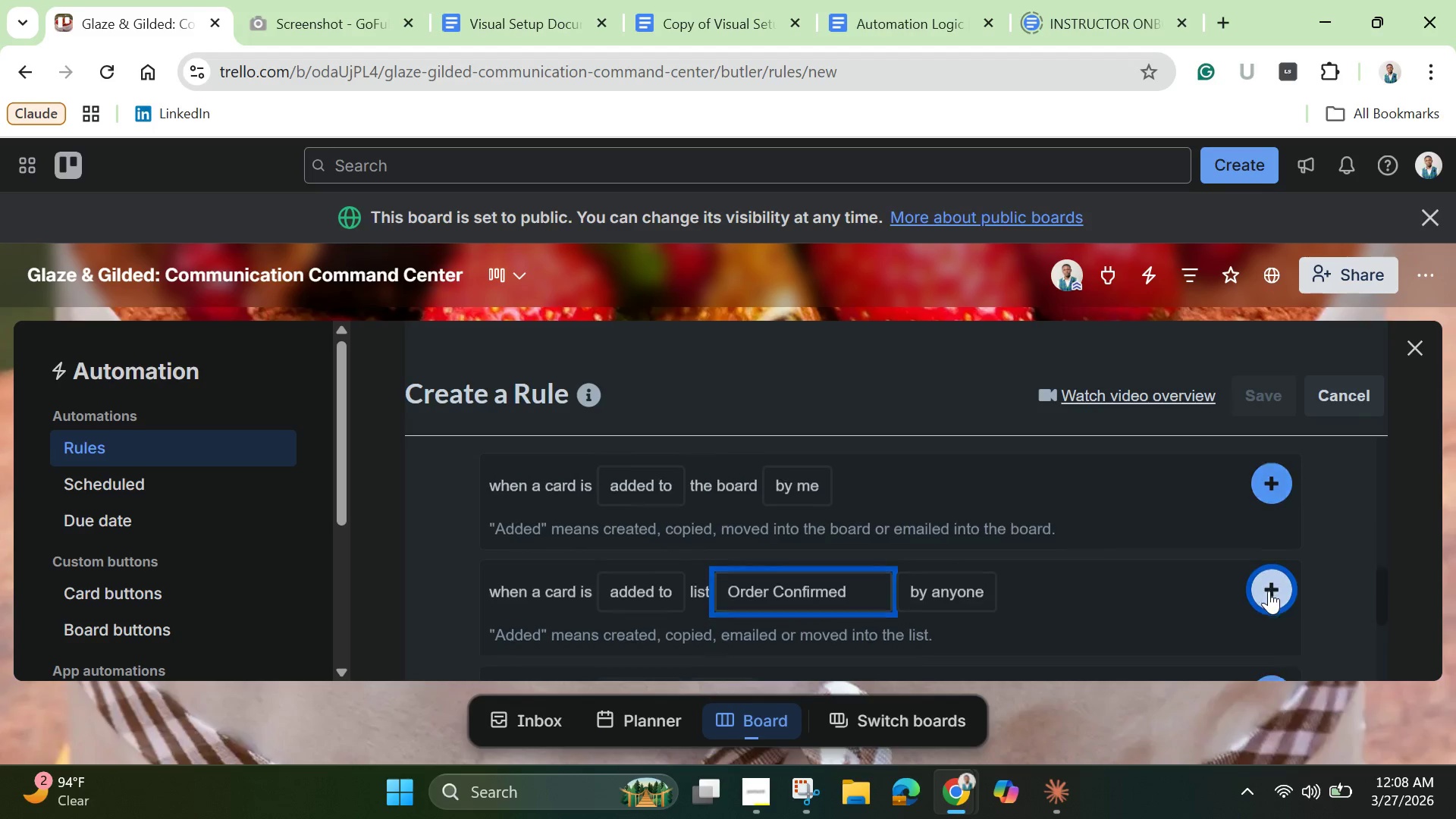 
wait(5.83)
 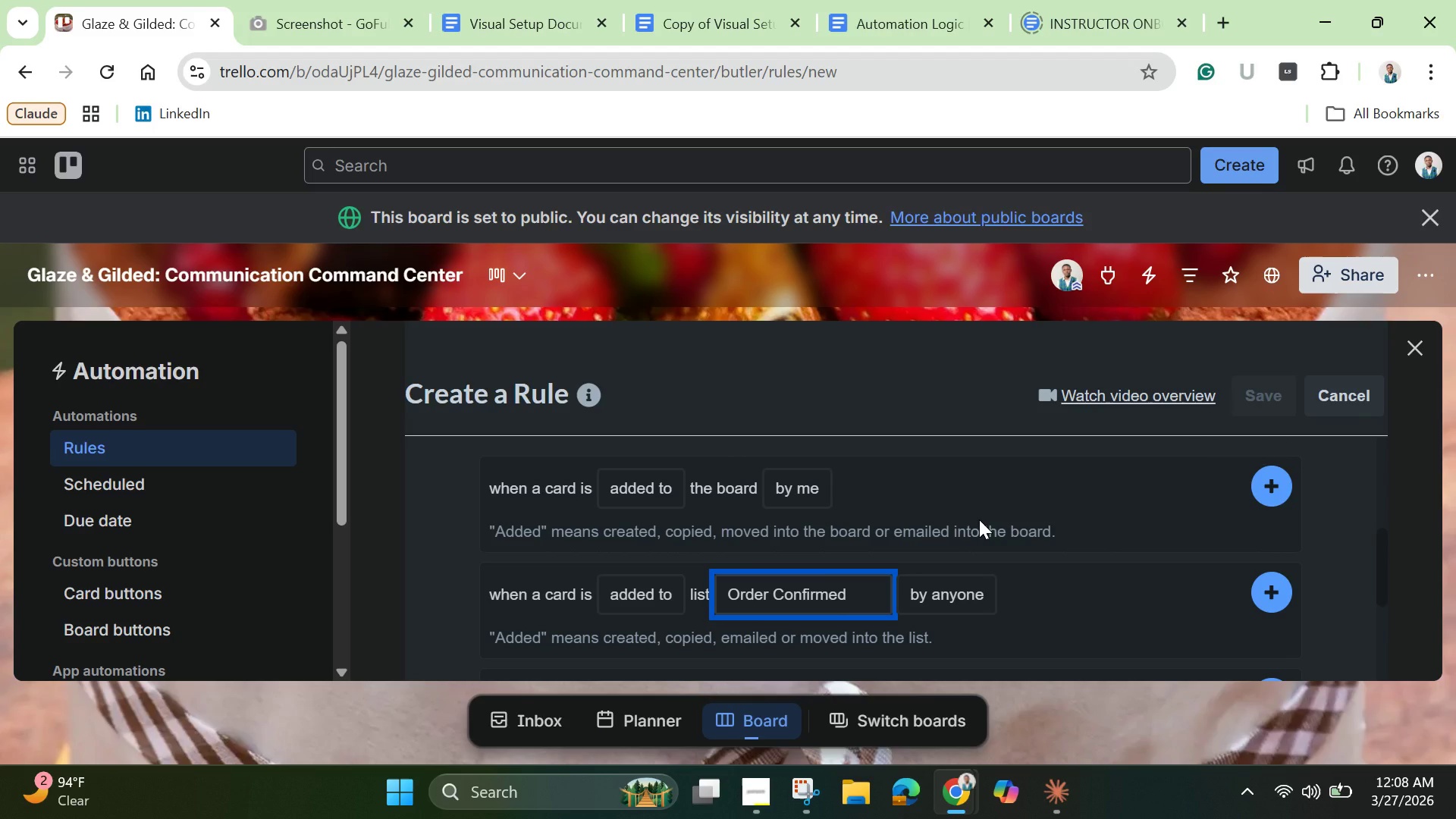 
scroll: coordinate [639, 467], scroll_direction: down, amount: 5.0
 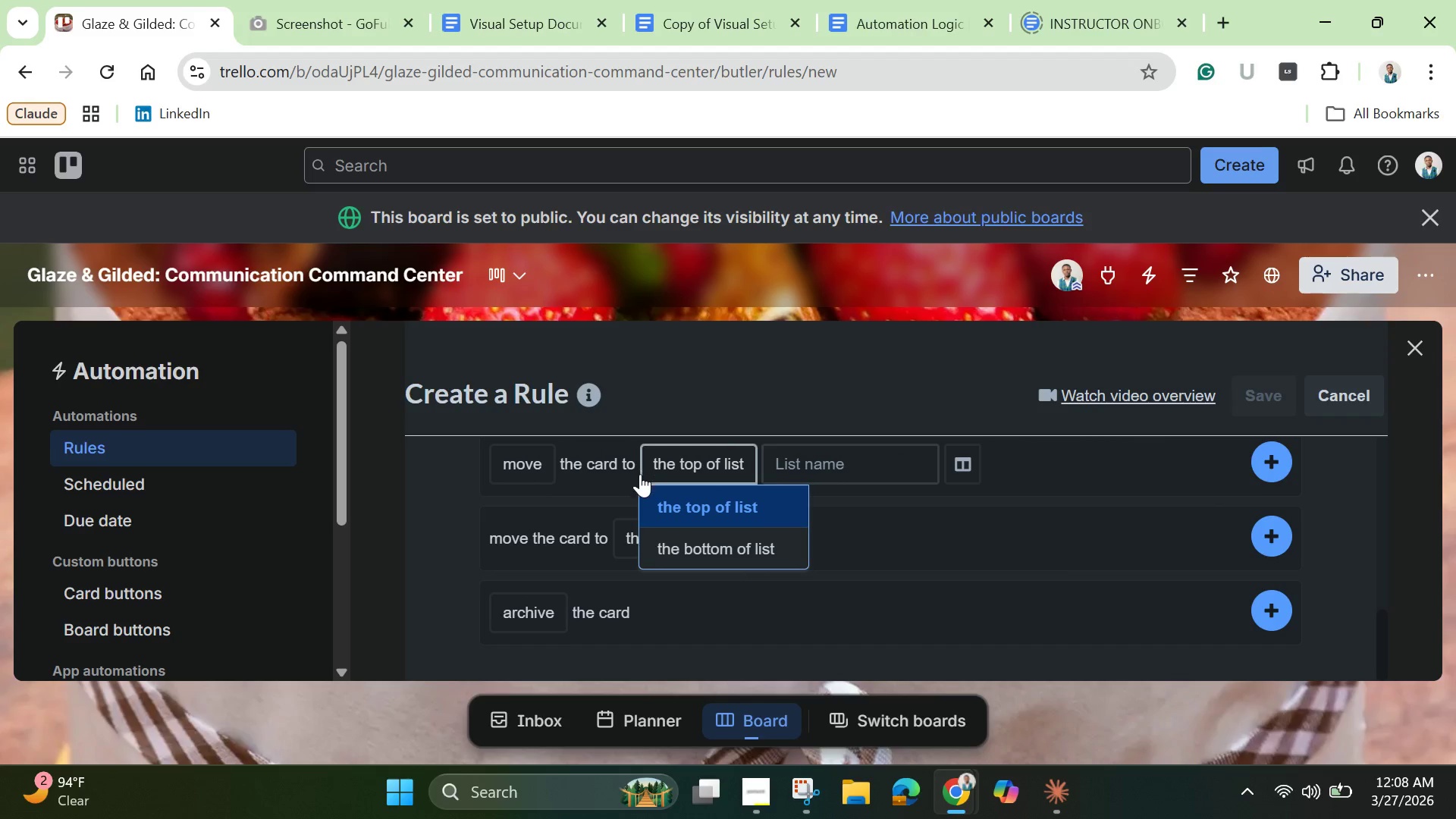 
scroll: coordinate [640, 474], scroll_direction: up, amount: 1.0
 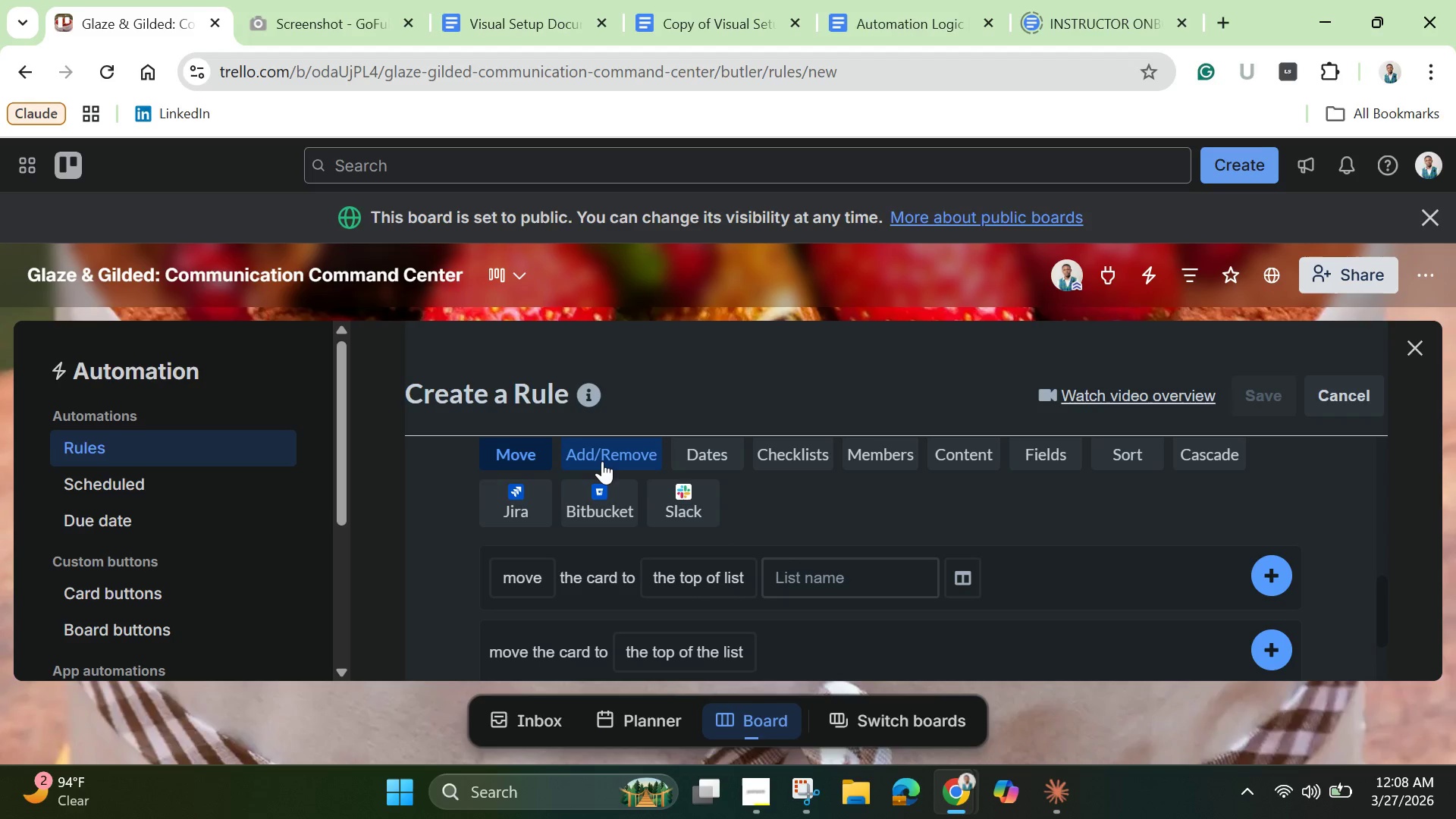 
left_click([601, 460])
 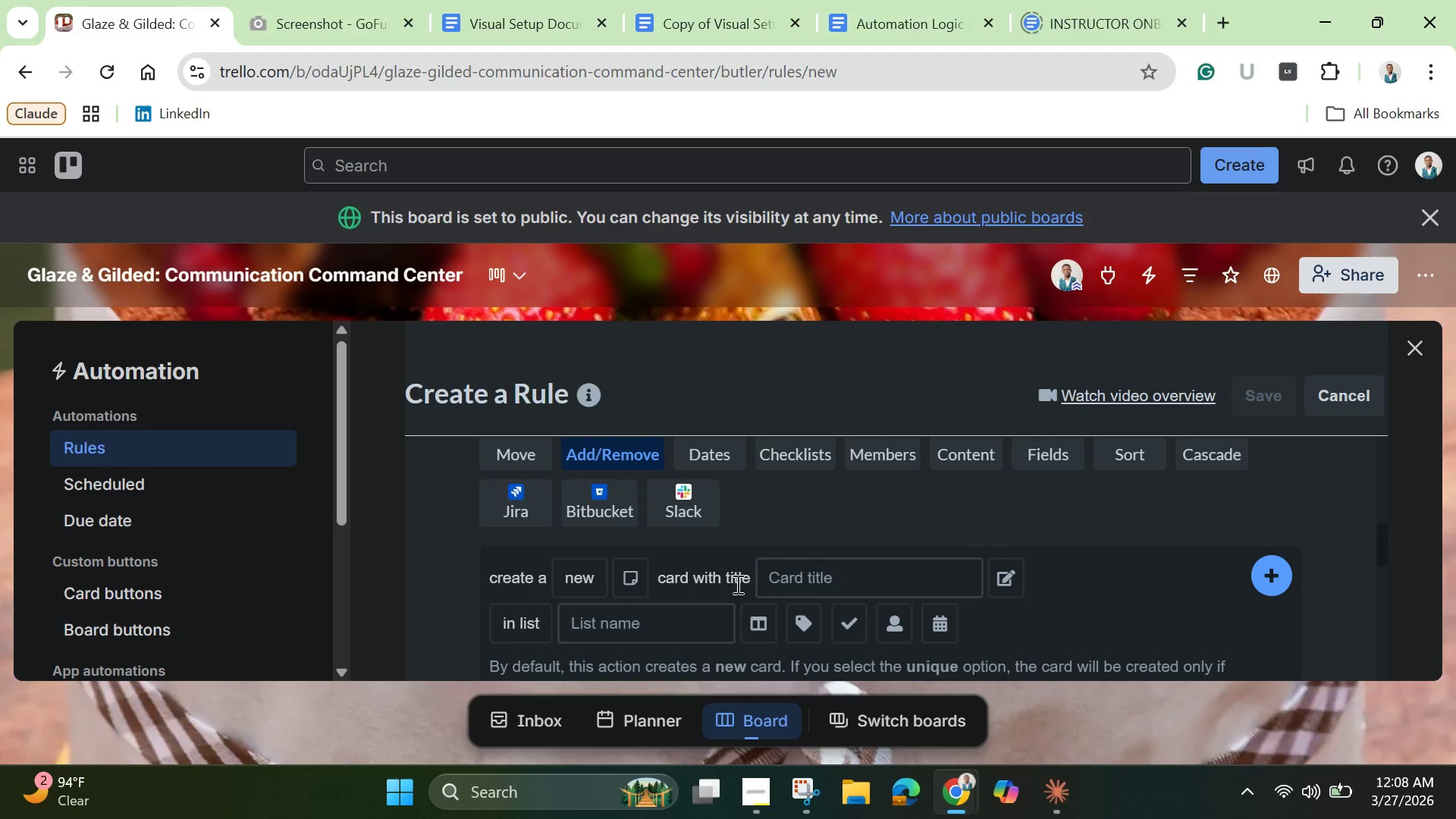 
scroll: coordinate [739, 590], scroll_direction: down, amount: 3.0
 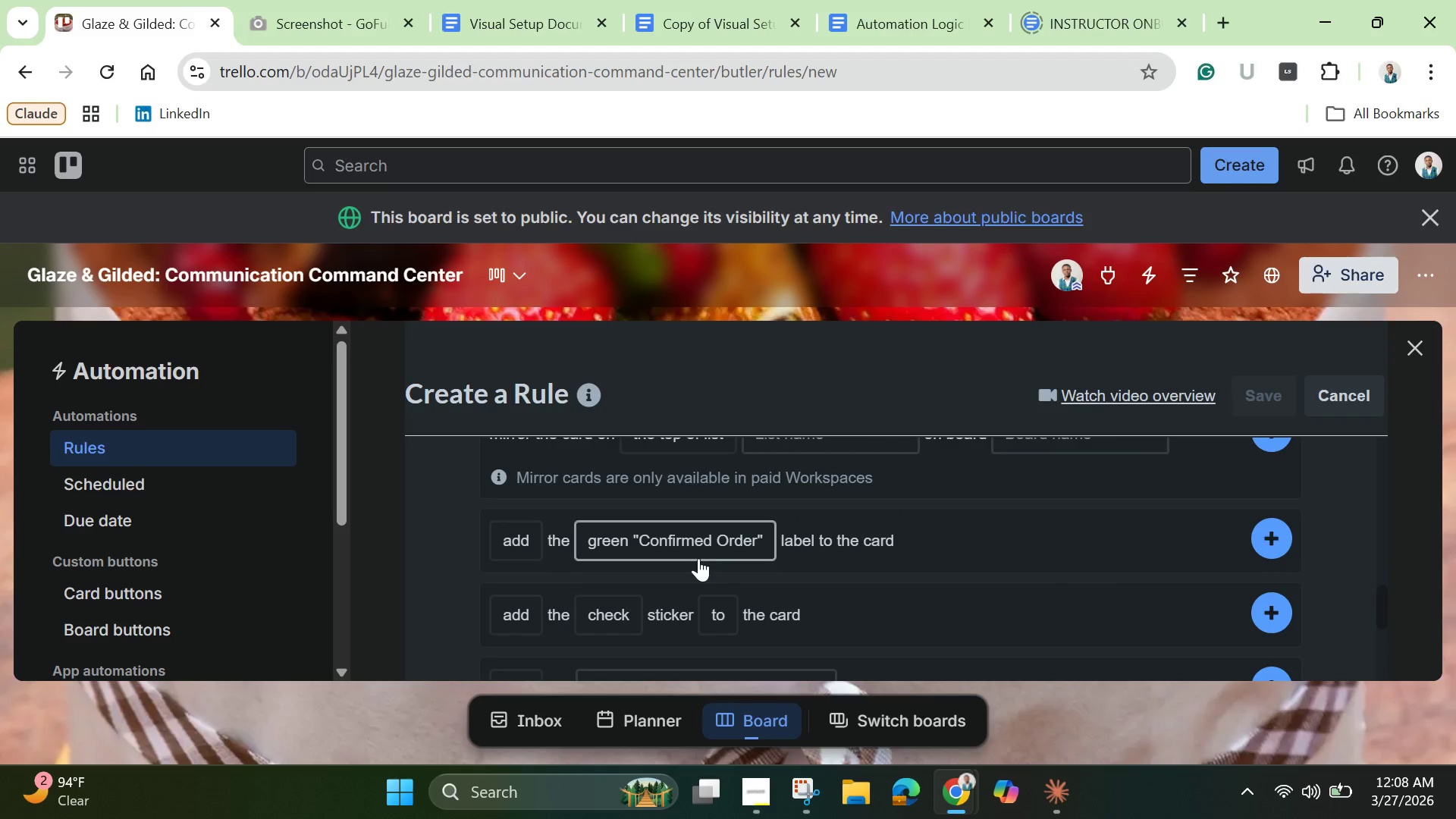 
mouse_move([699, 573])
 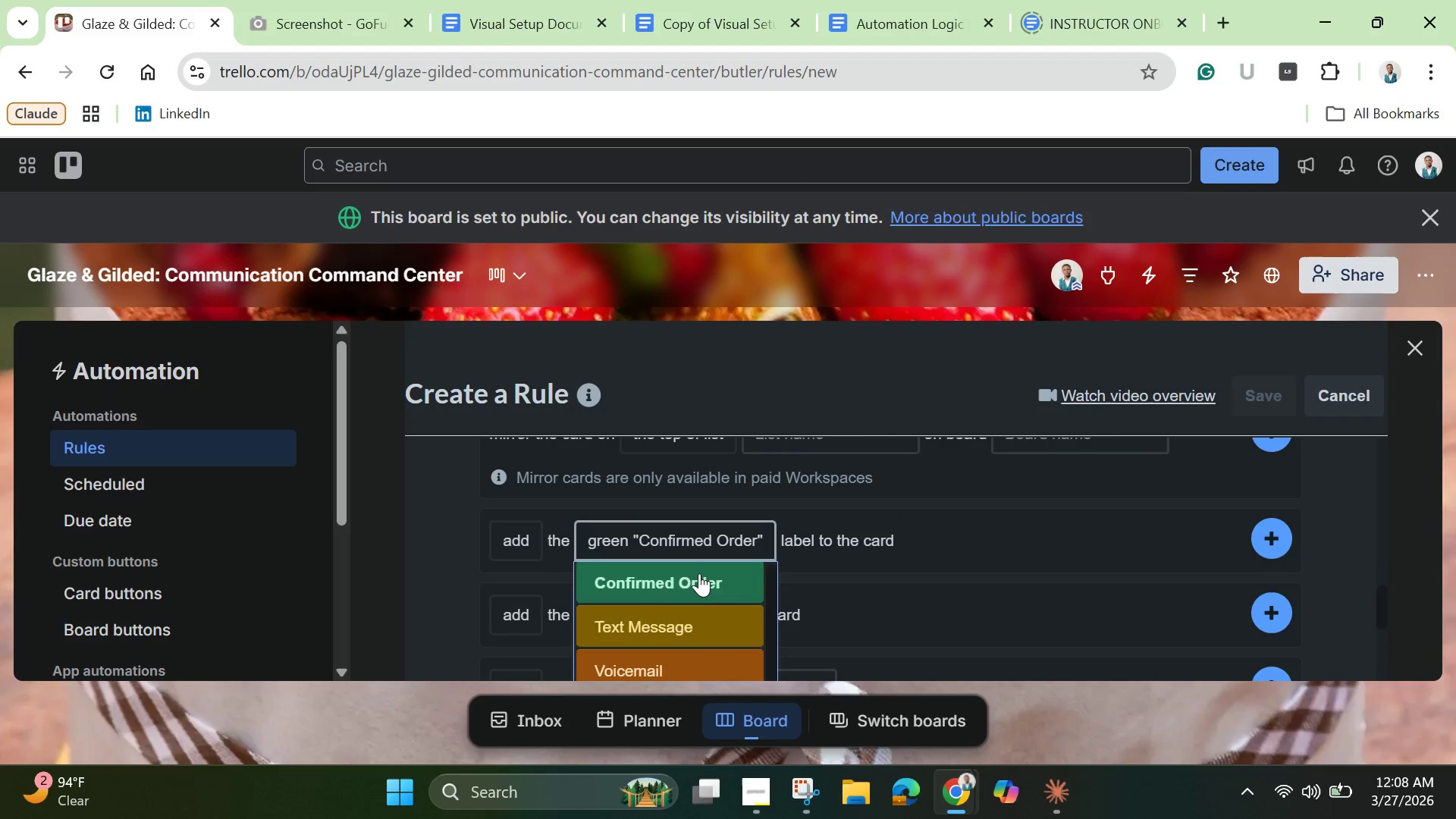 
left_click([699, 573])
 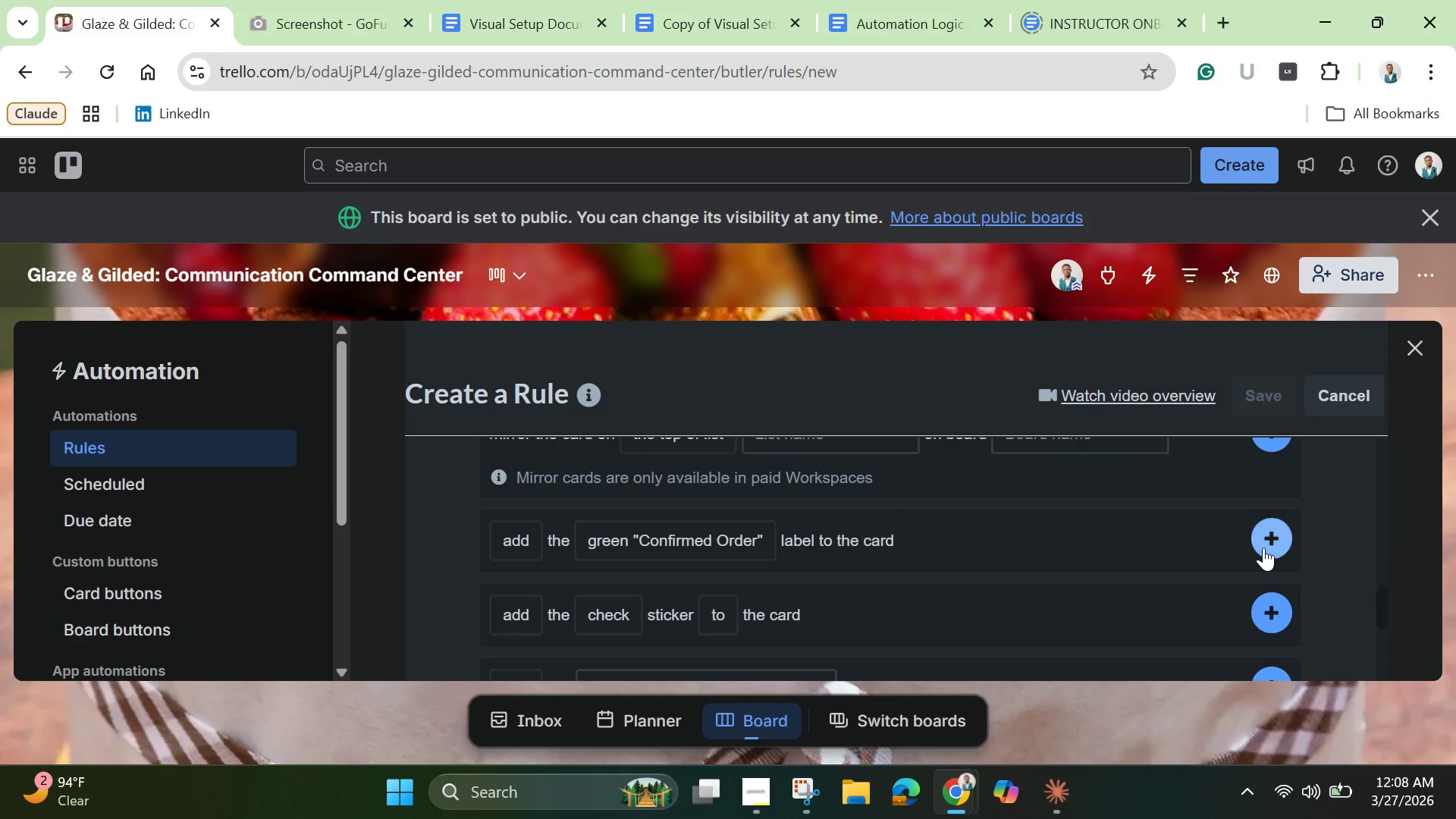 
left_click([1263, 548])
 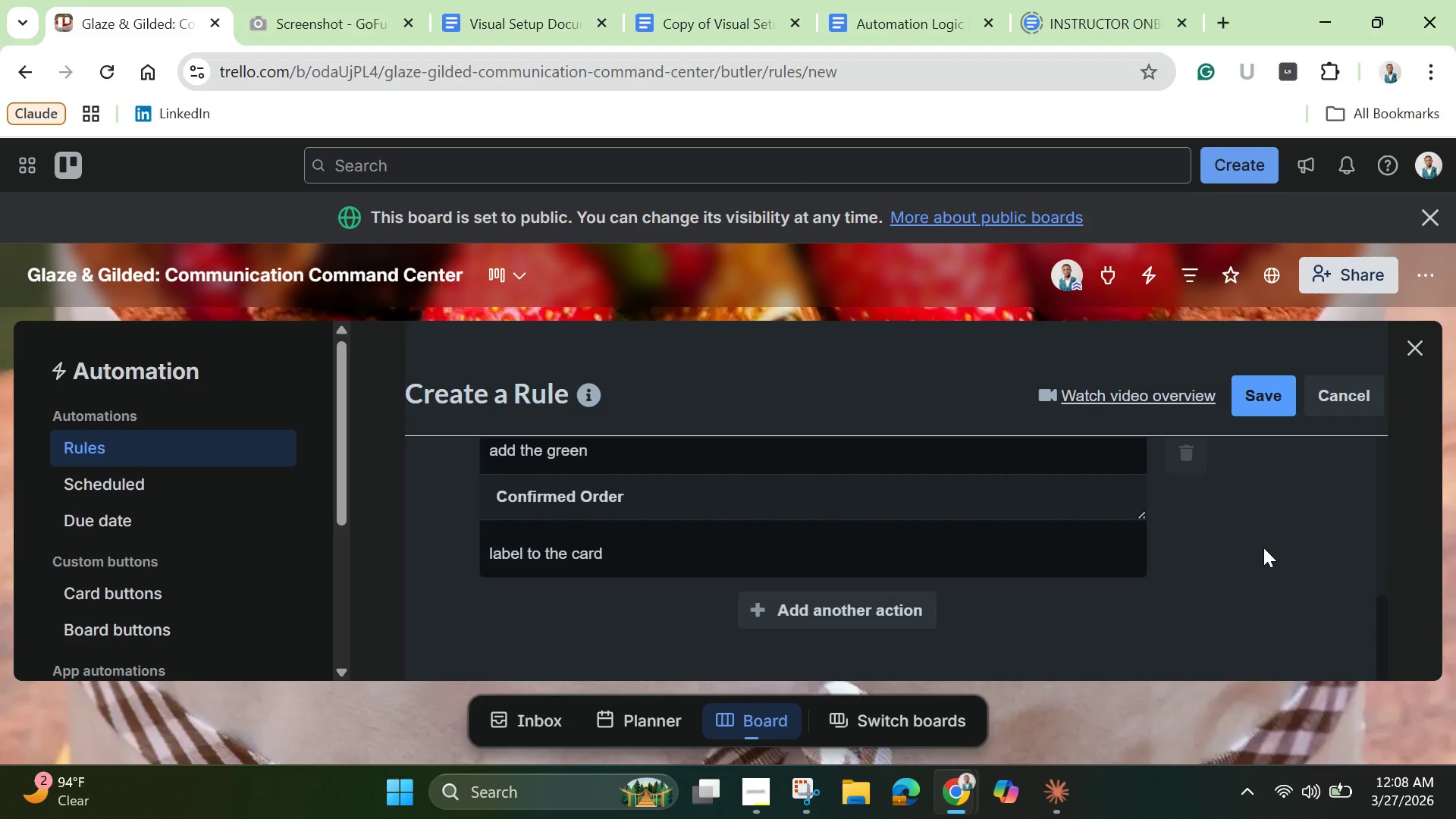 
wait(6.36)
 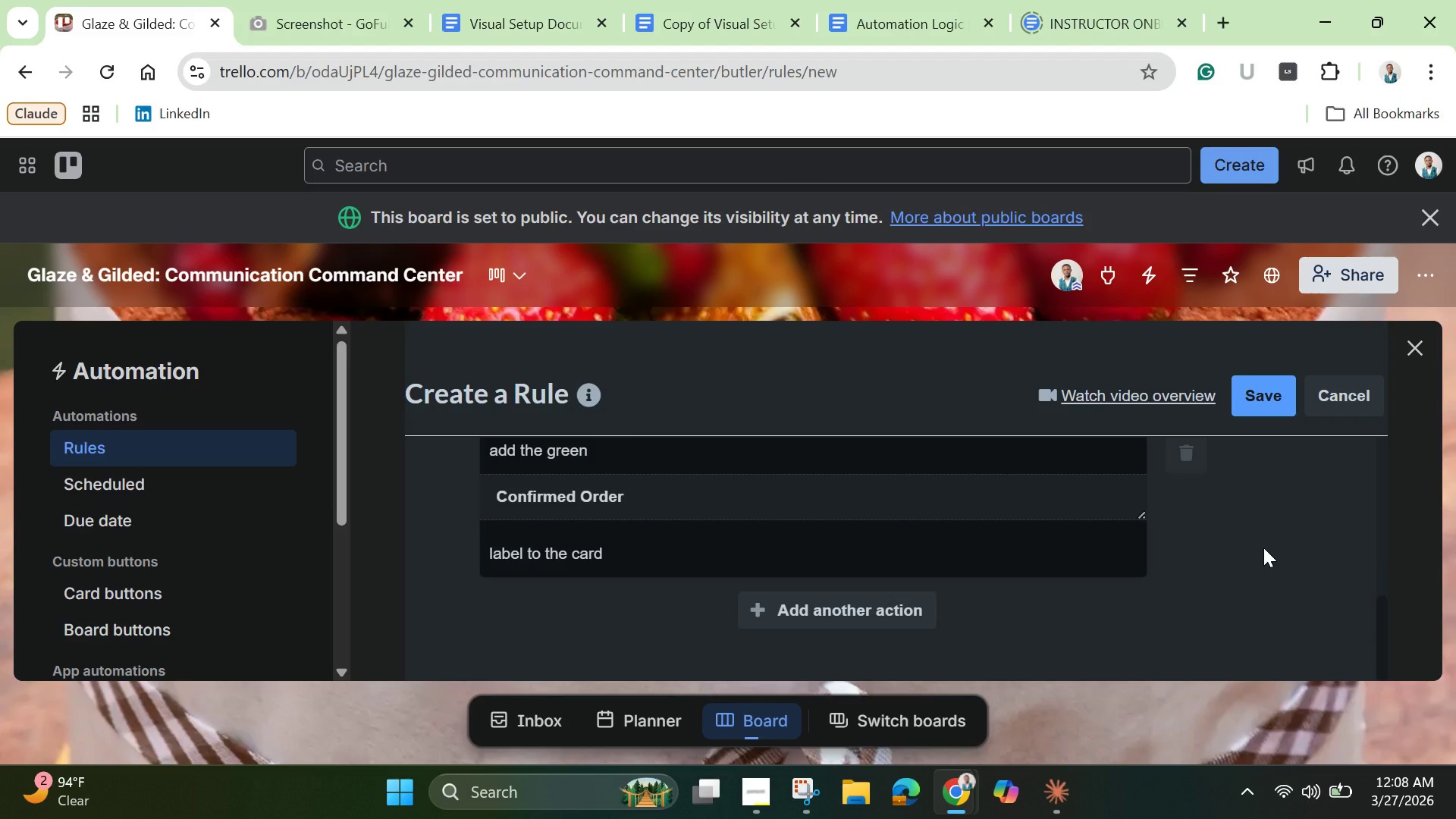 
scroll: coordinate [1026, 558], scroll_direction: down, amount: 2.0
 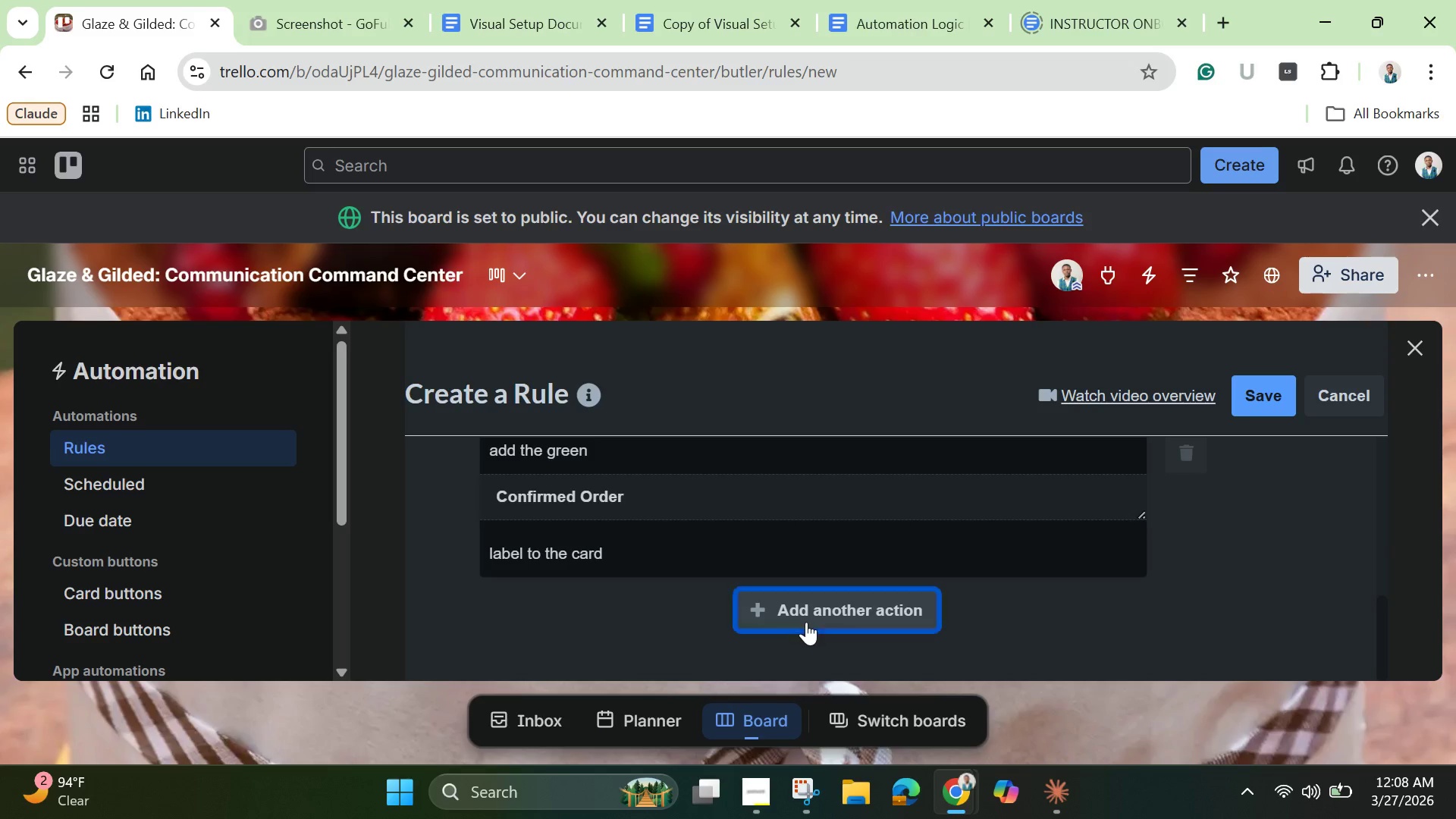 
left_click([806, 622])
 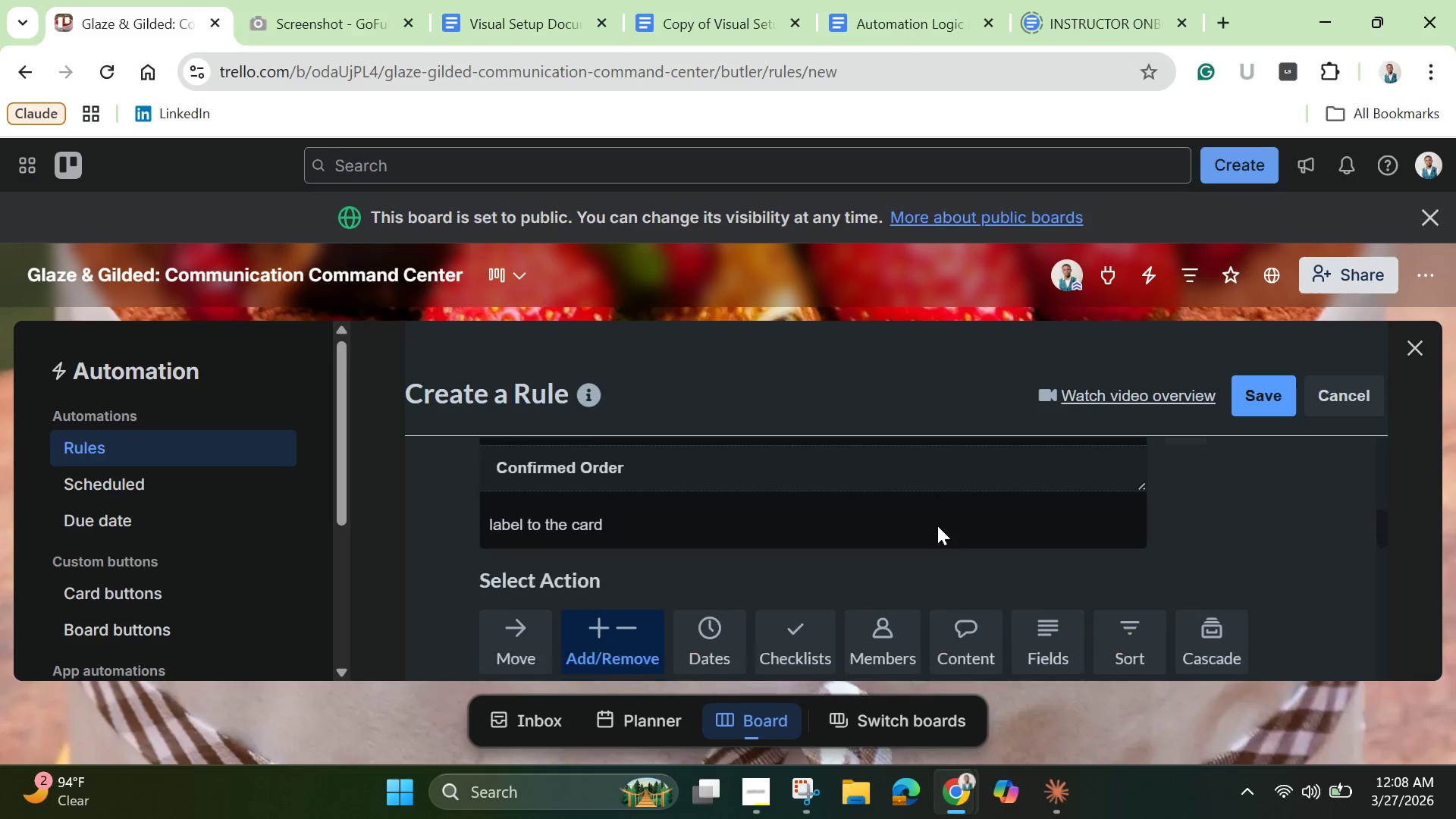 
scroll: coordinate [964, 562], scroll_direction: down, amount: 4.0
 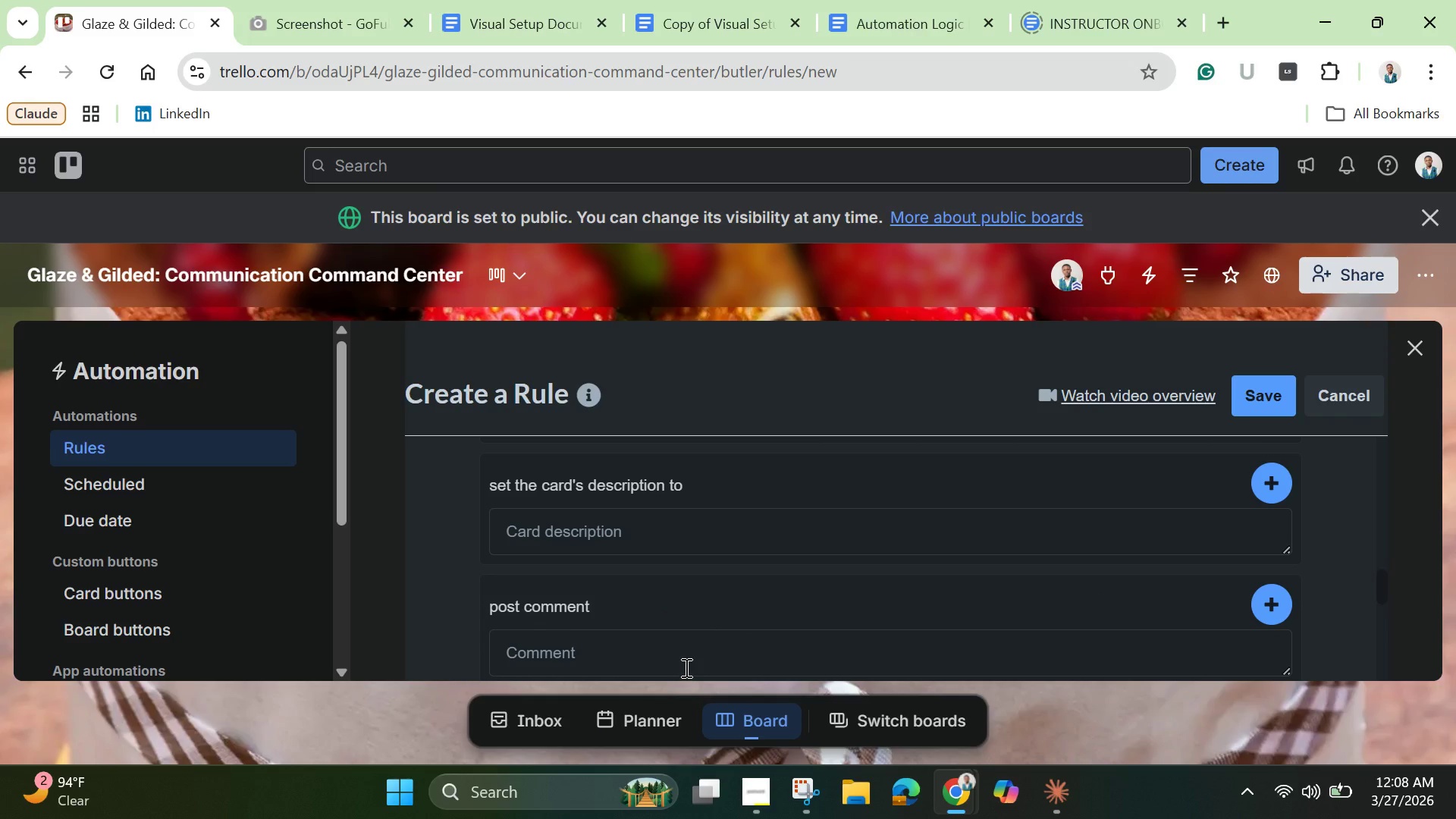 
left_click([685, 667])
 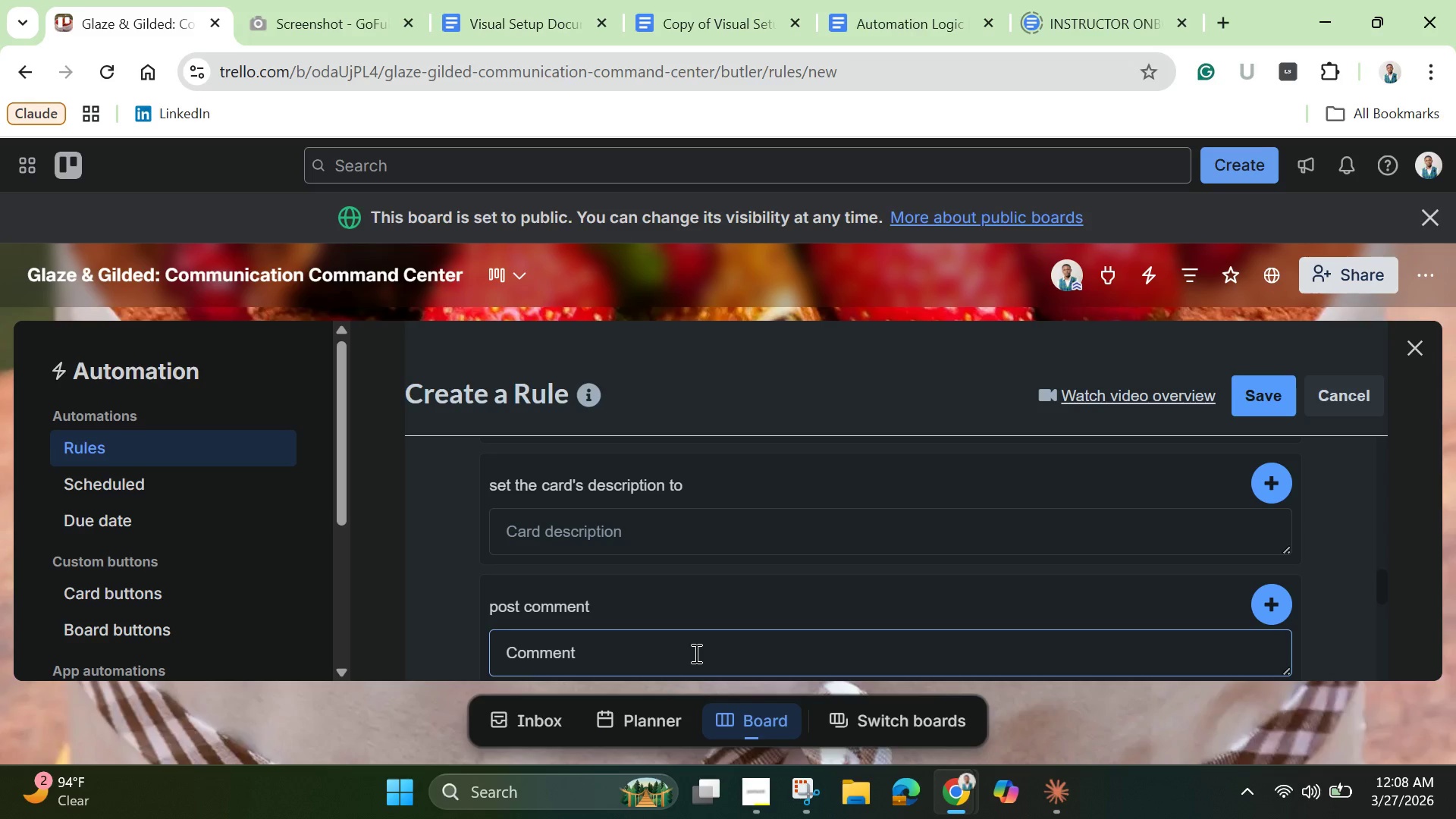 
type(Order Confirmed! Contract signedd and dd)
key(Backspace)
type(eposit received, )
key(Backspace)
key(Backspace)
type(. Begin production scheduling. )
 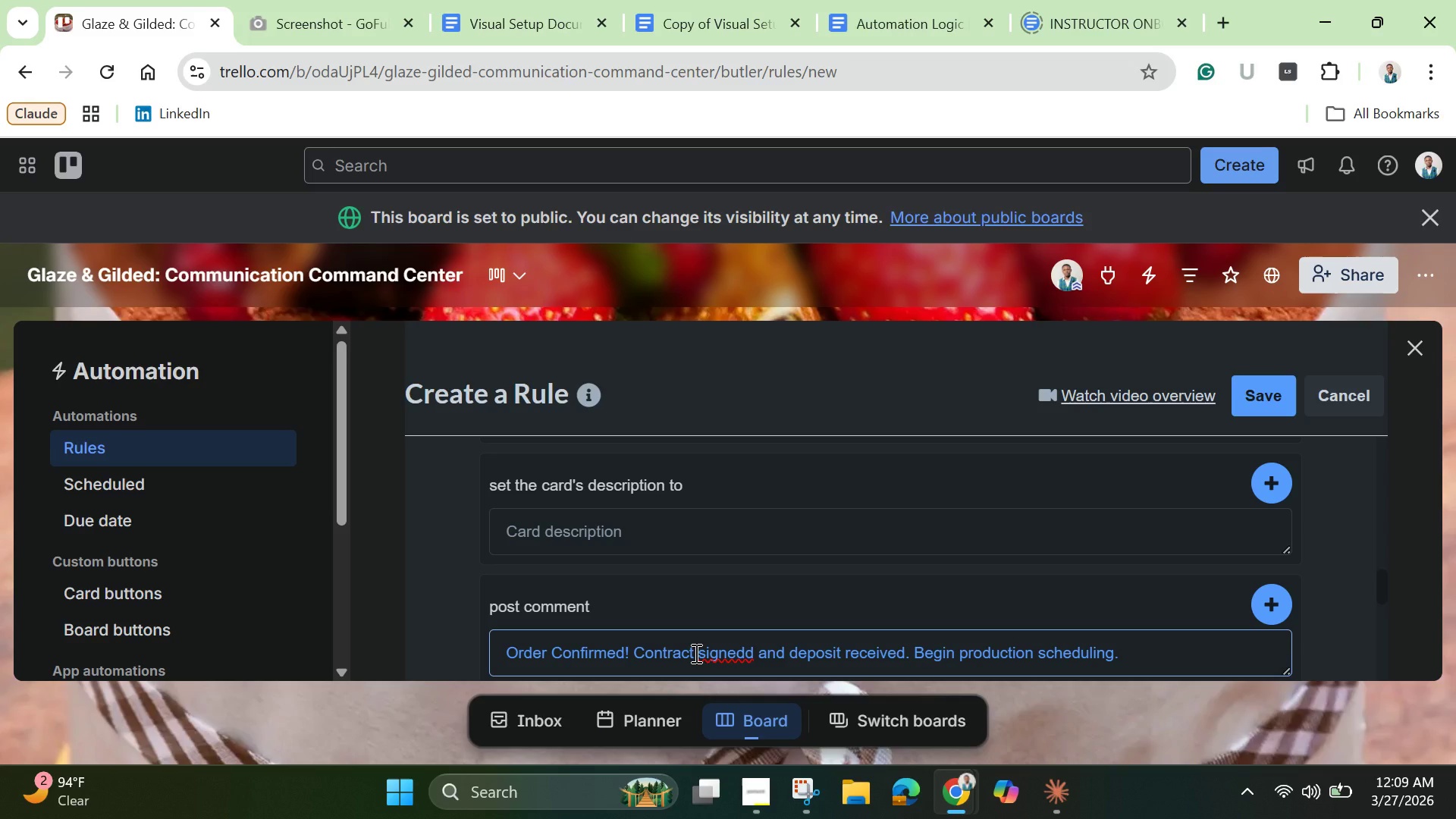 
left_click([726, 654])
 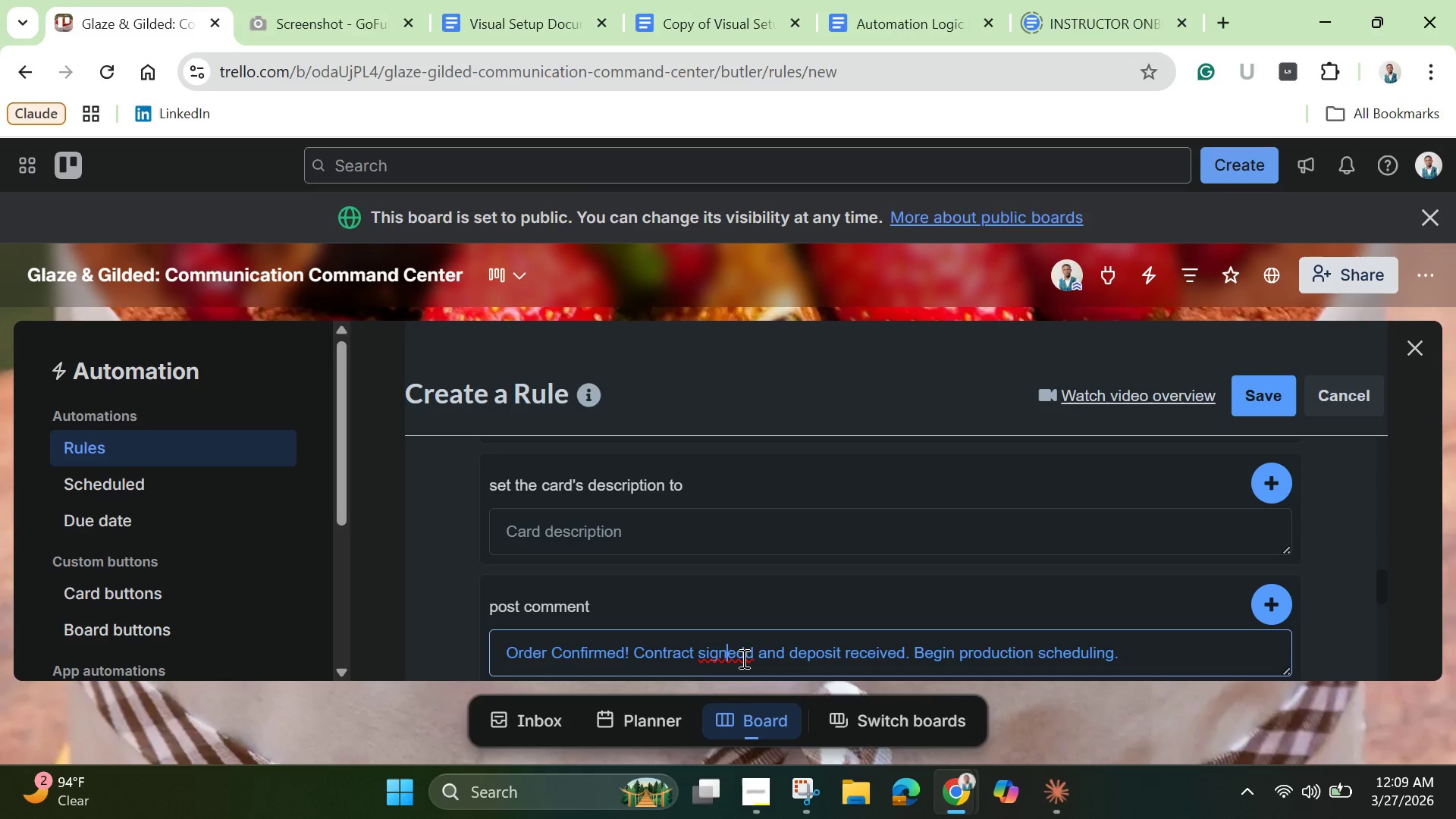 
left_click([742, 660])
 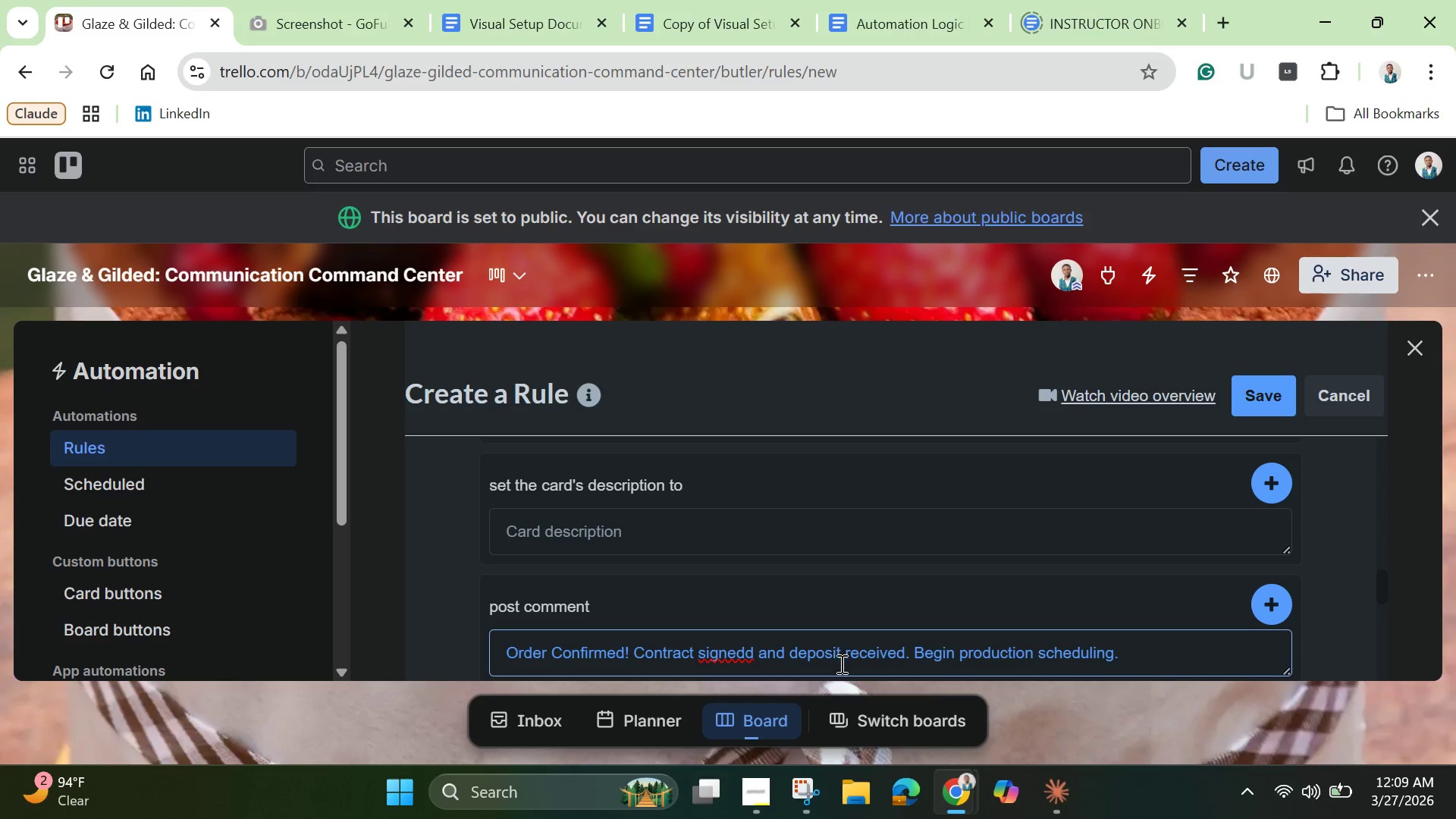 
key(Backspace)
 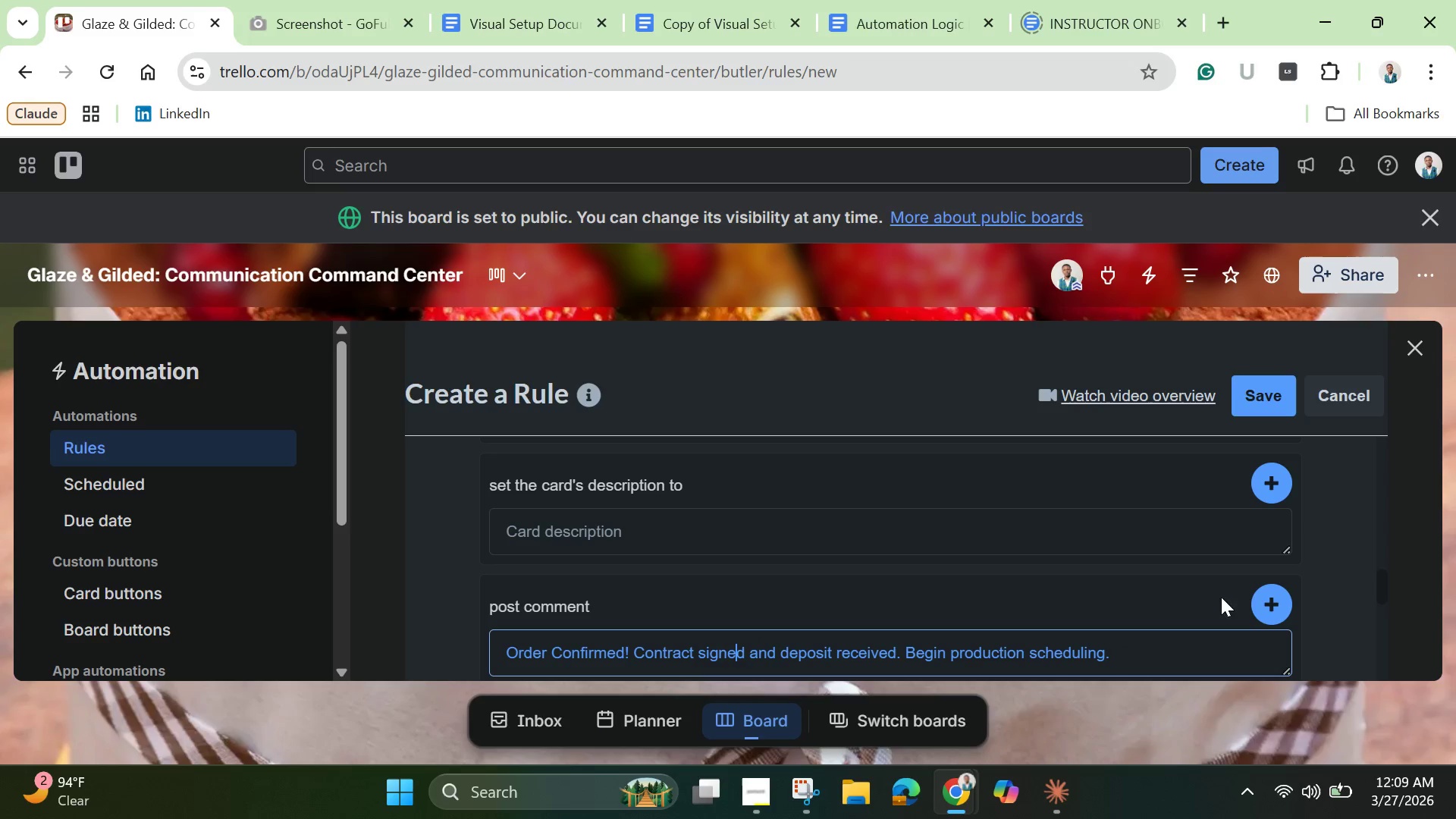 
left_click([1265, 601])
 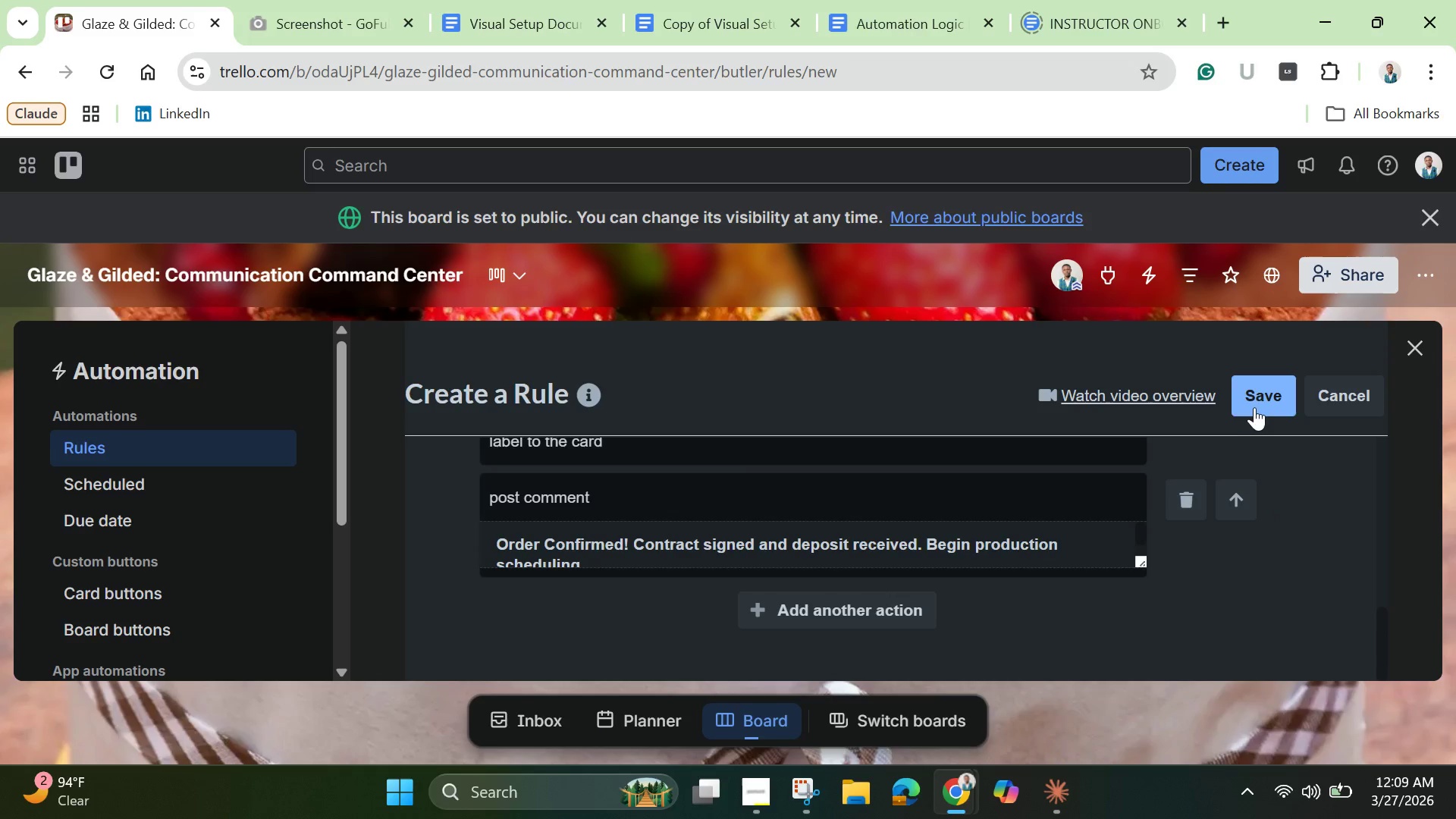 
left_click([1257, 397])
 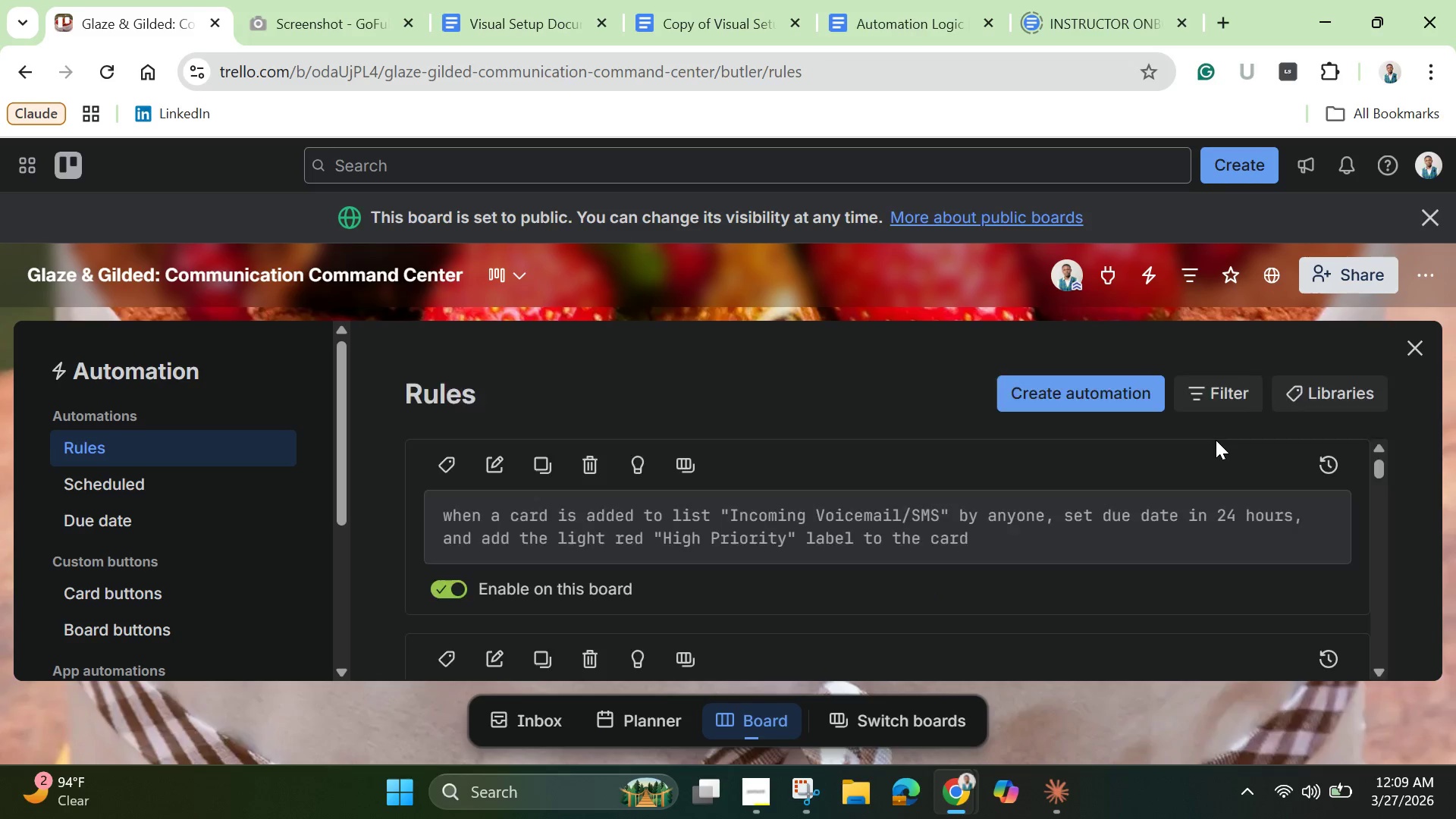 
wait(5.97)
 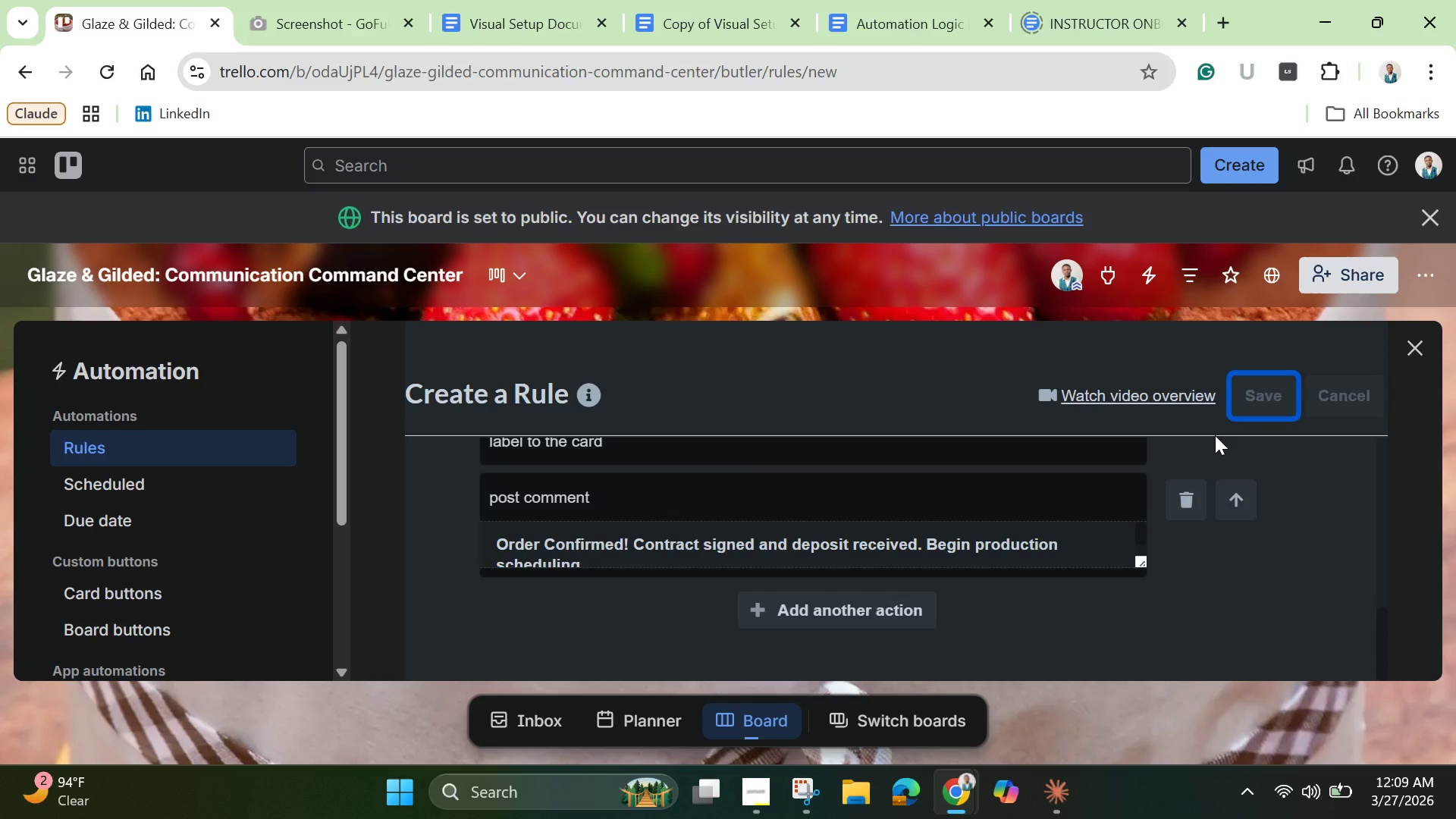 
scroll: coordinate [1134, 526], scroll_direction: down, amount: 3.0
 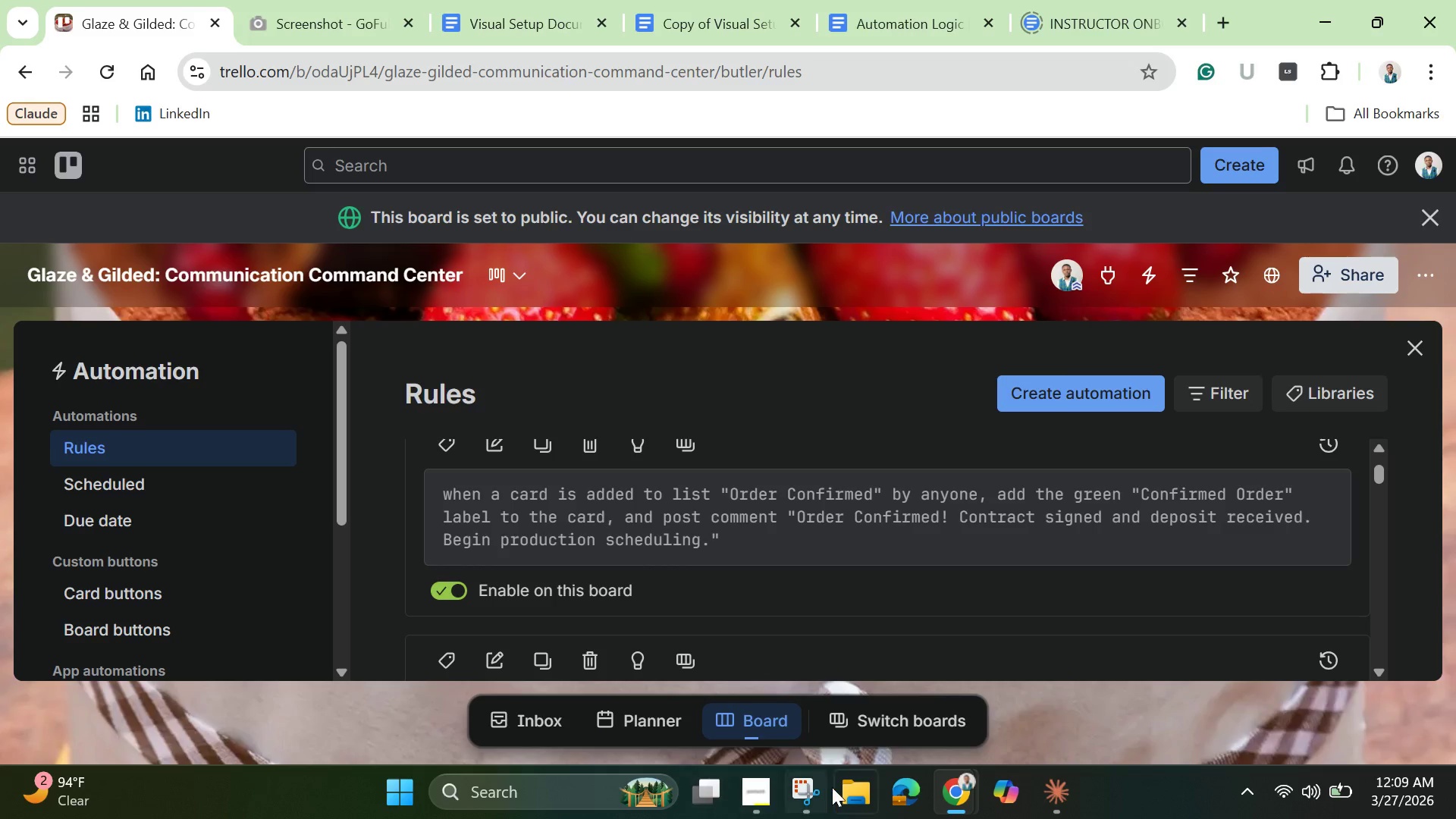 
left_click([813, 795])
 